 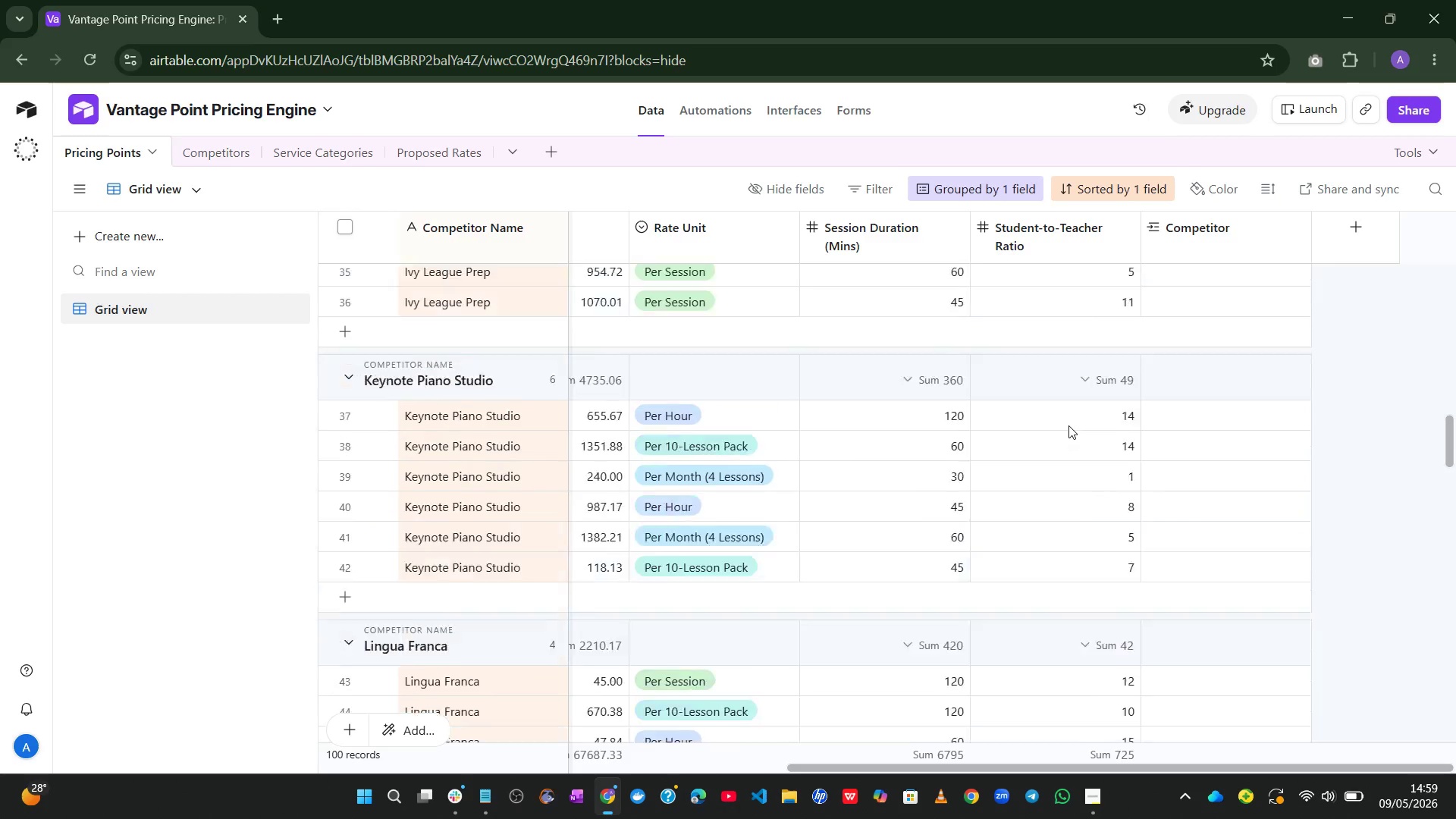 
left_click([1179, 480])
 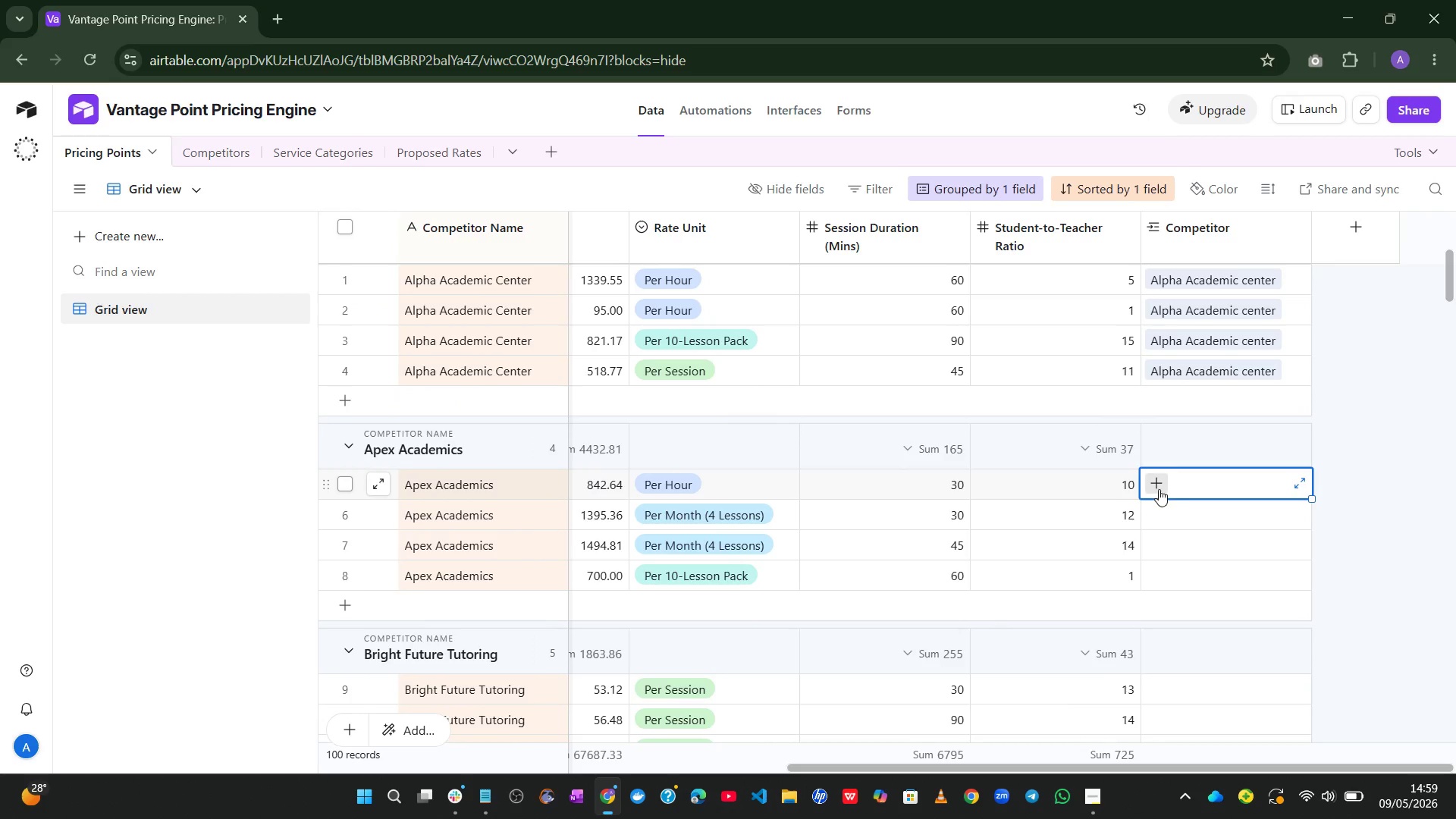 
left_click([1159, 489])
 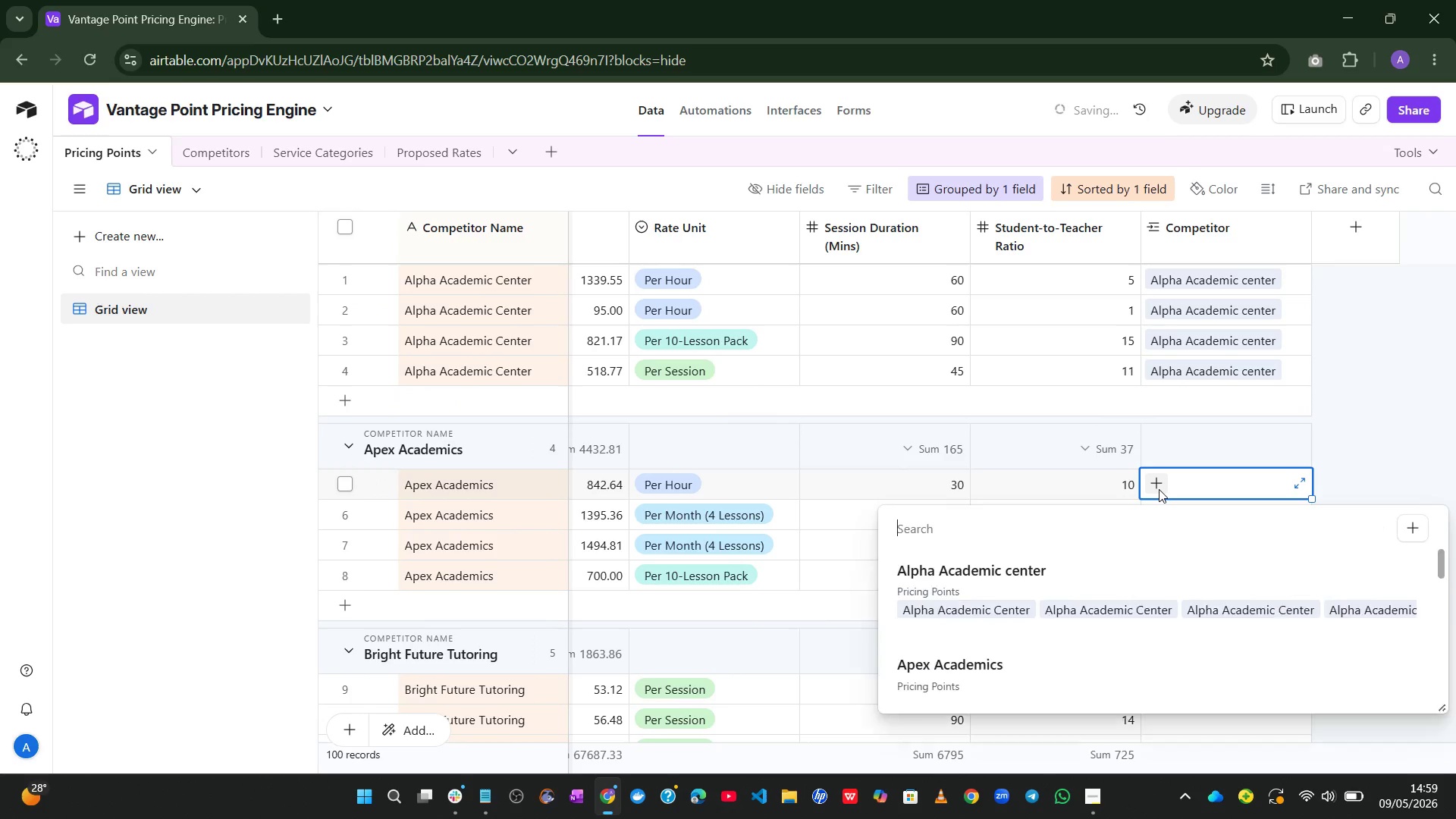 
type(ap)
 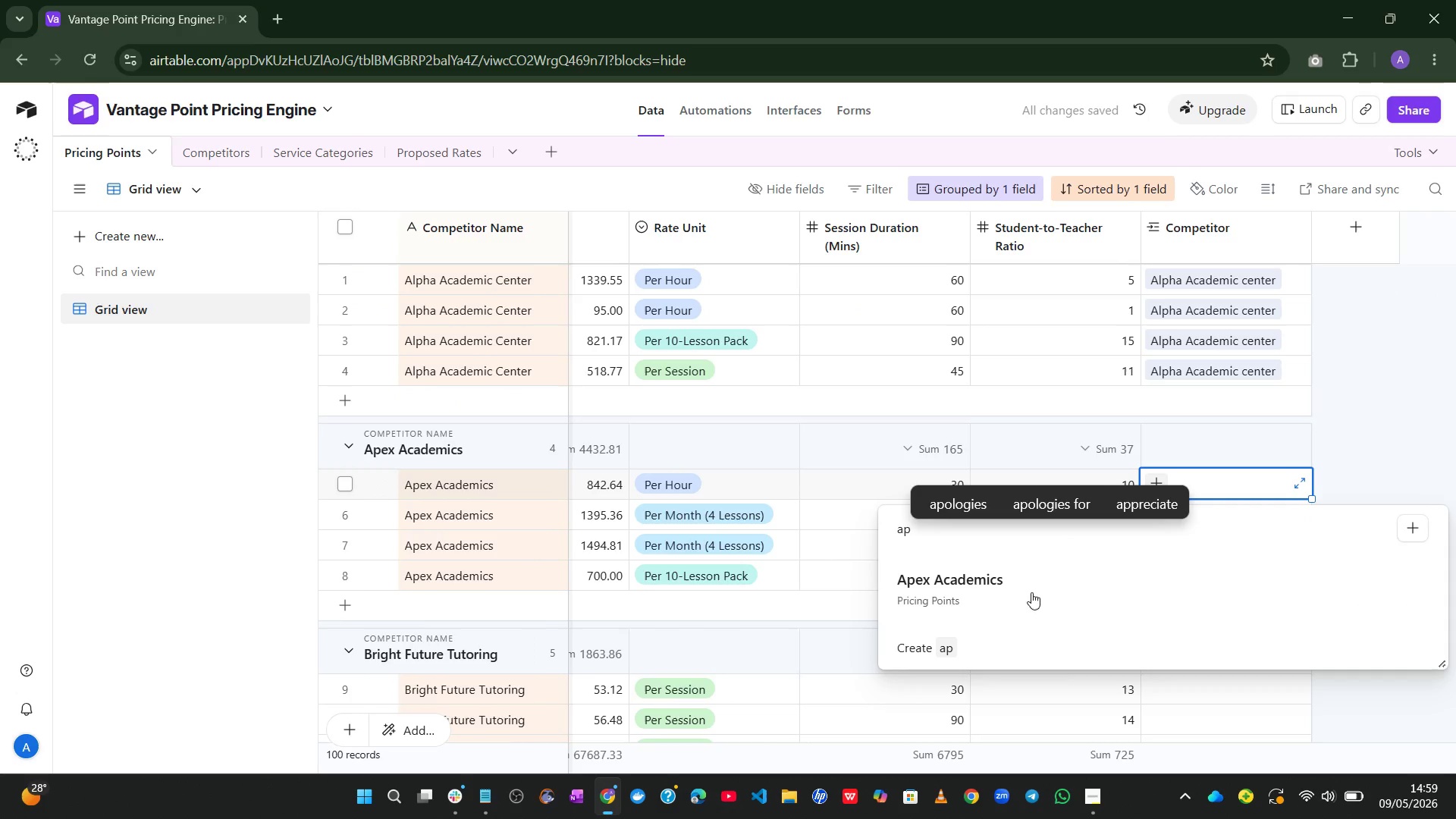 
left_click([996, 623])
 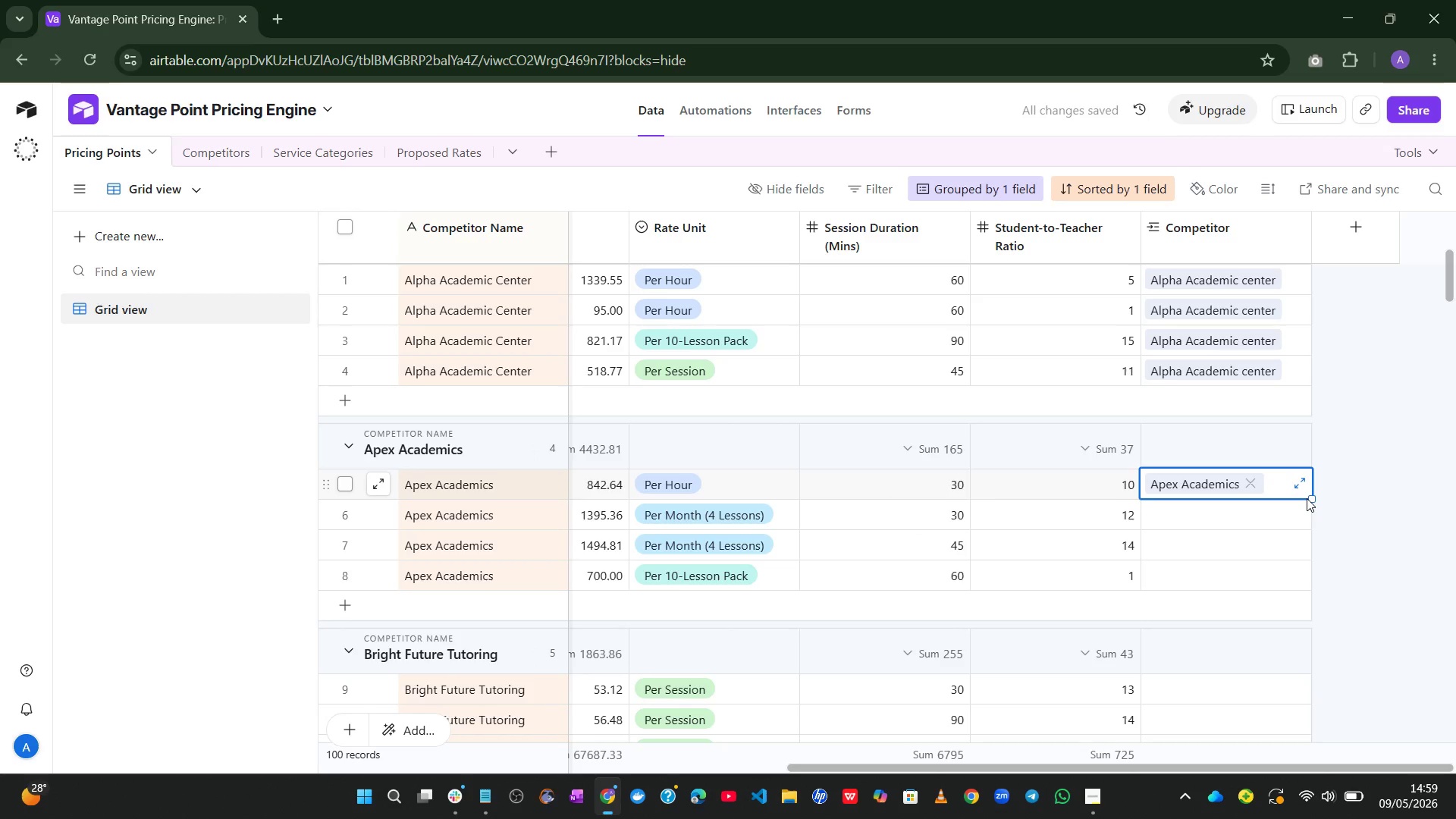 
left_click_drag(start_coordinate=[1312, 497], to_coordinate=[1301, 568])
 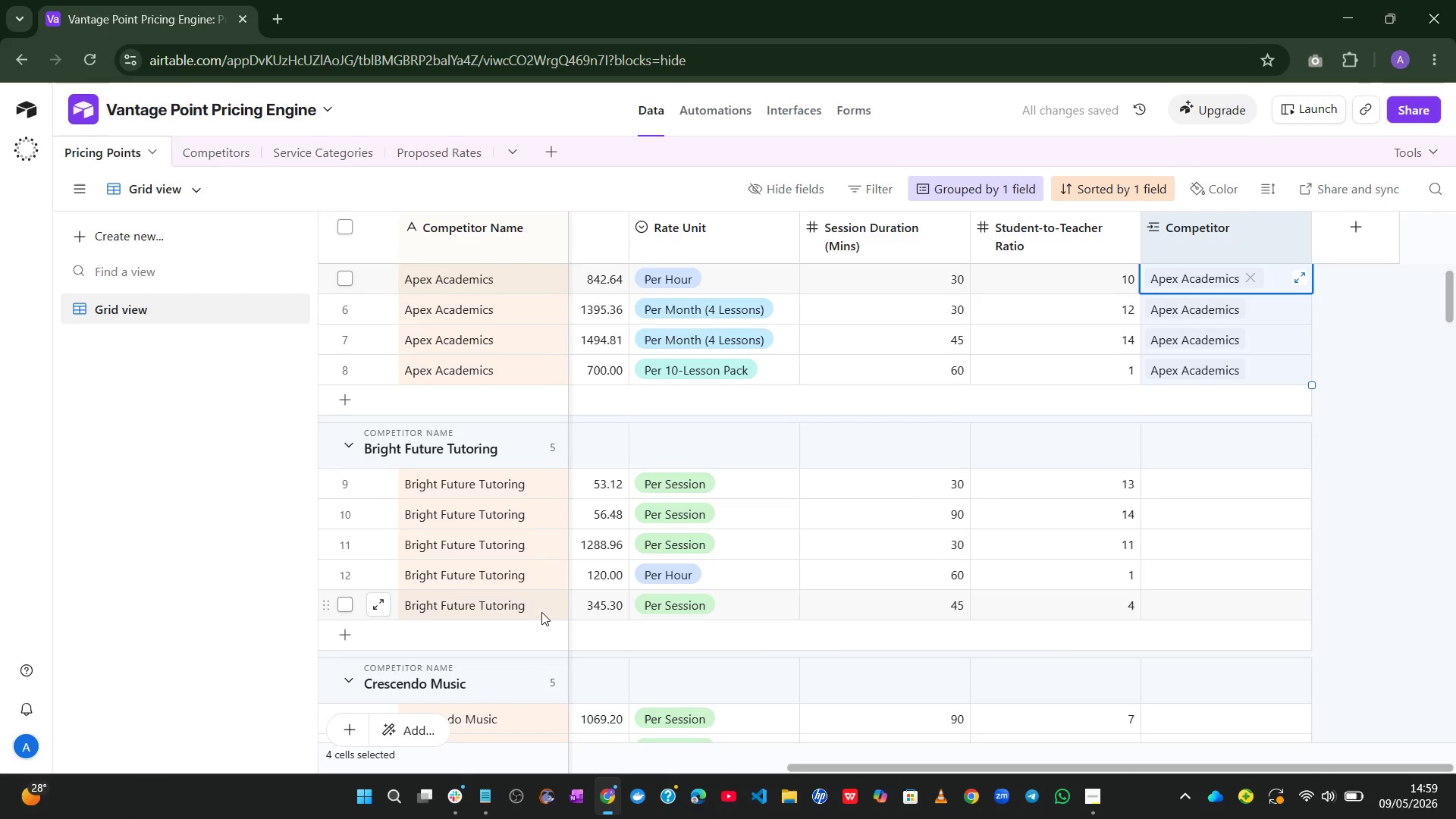 
wait(5.17)
 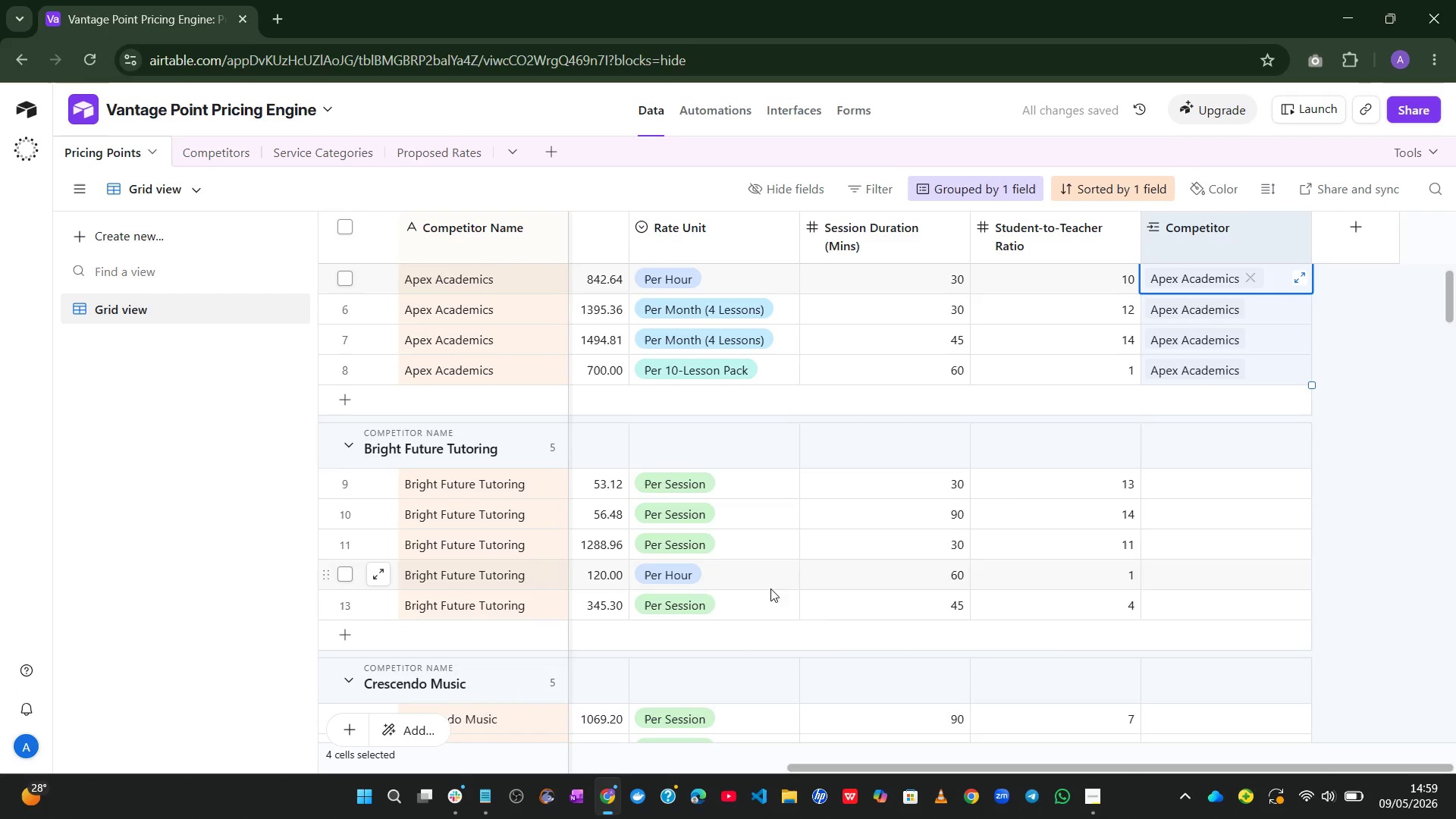 
left_click_drag(start_coordinate=[399, 475], to_coordinate=[456, 487])
 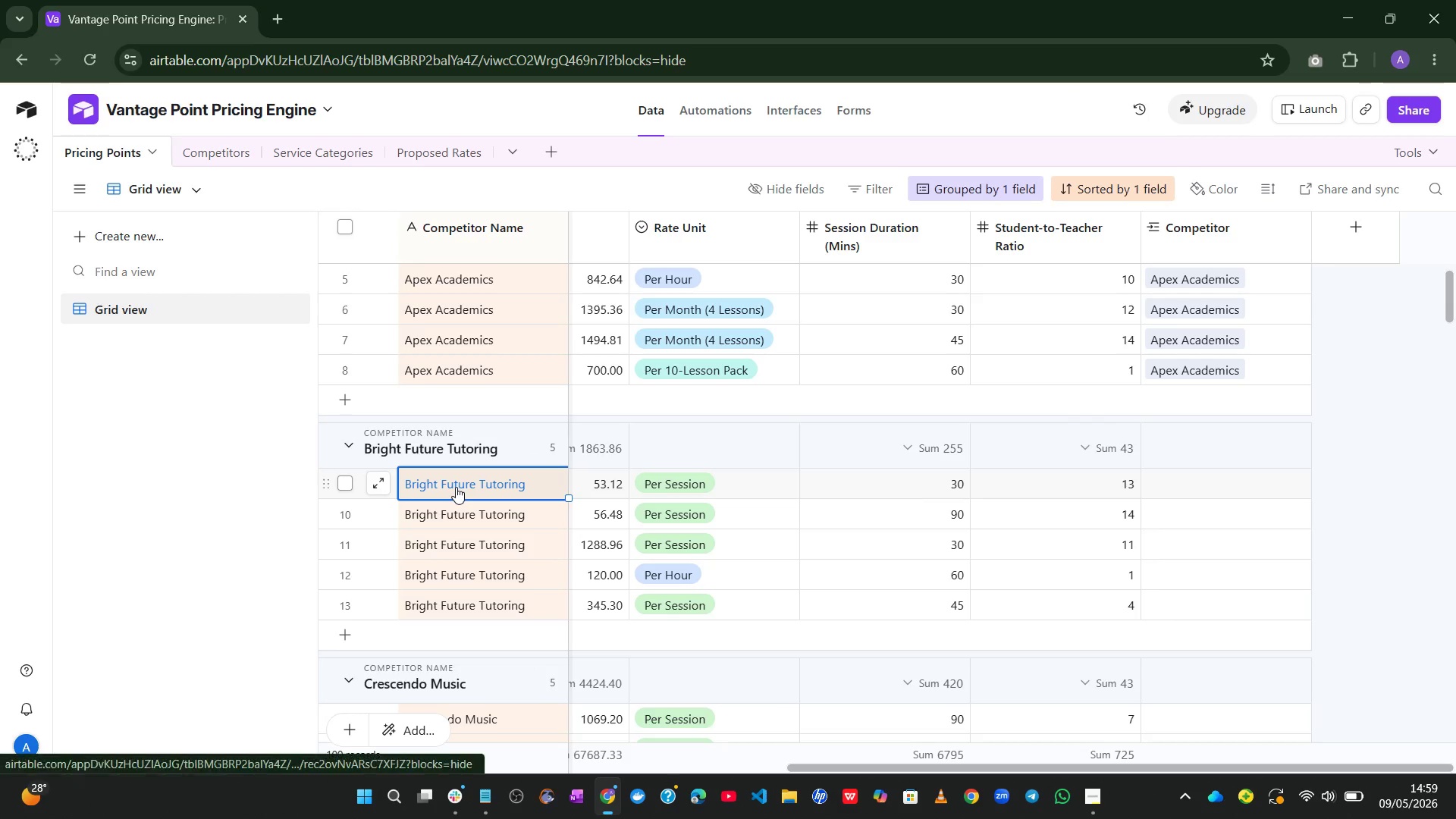 
left_click([456, 487])
 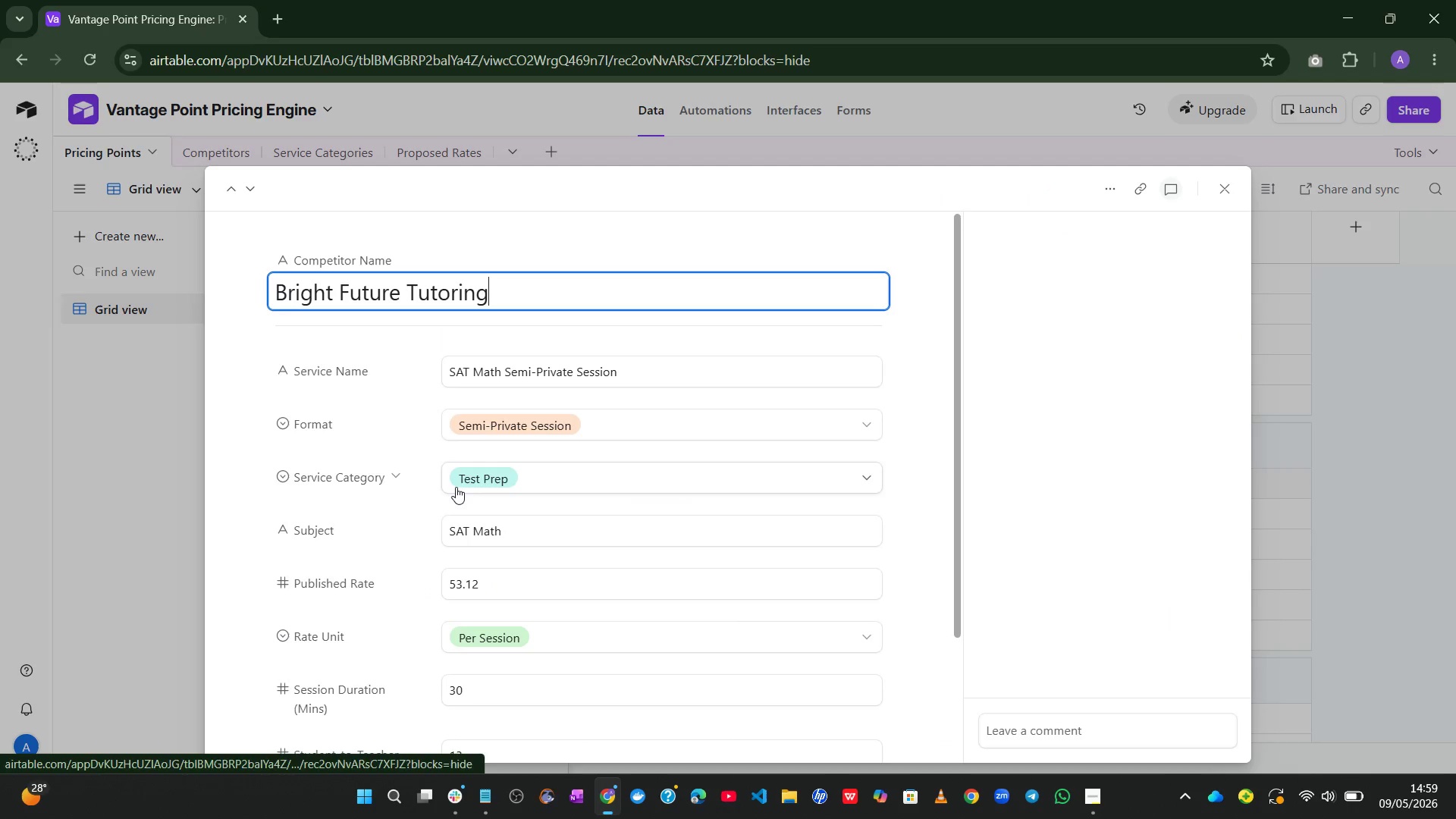 
hold_key(key=ControlLeft, duration=0.39)
 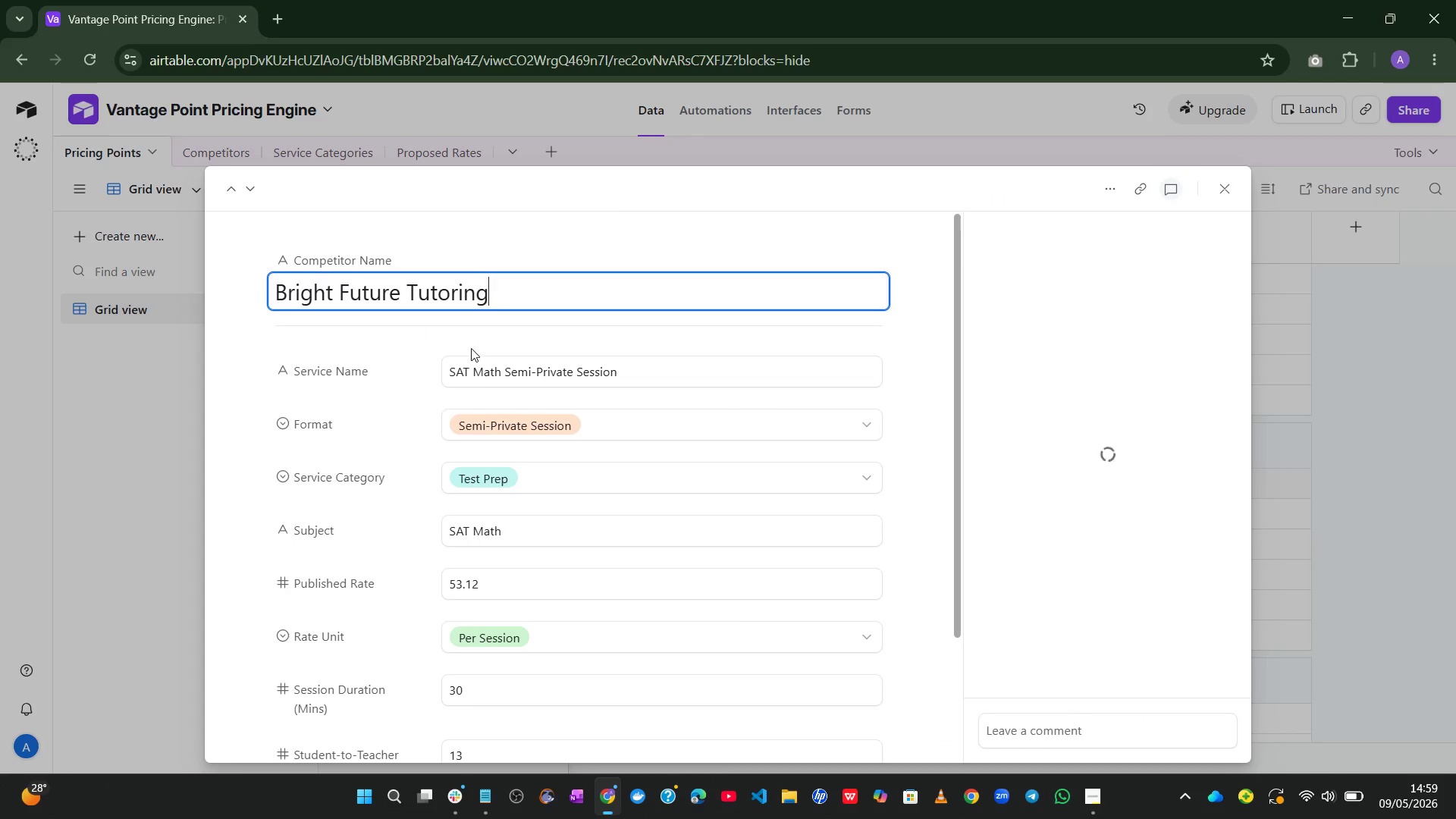 
key(Control+A)
 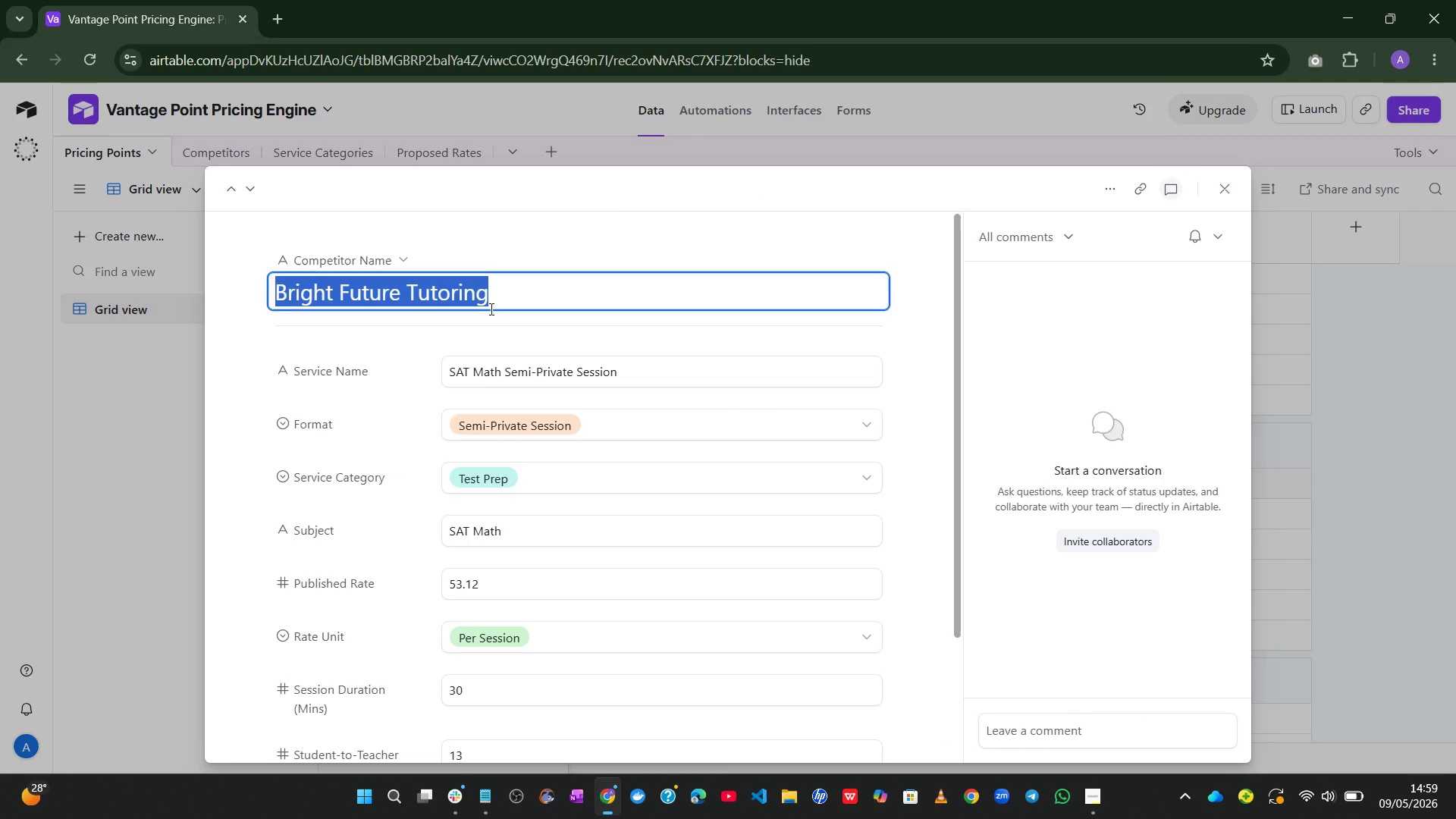 
key(Control+C)
 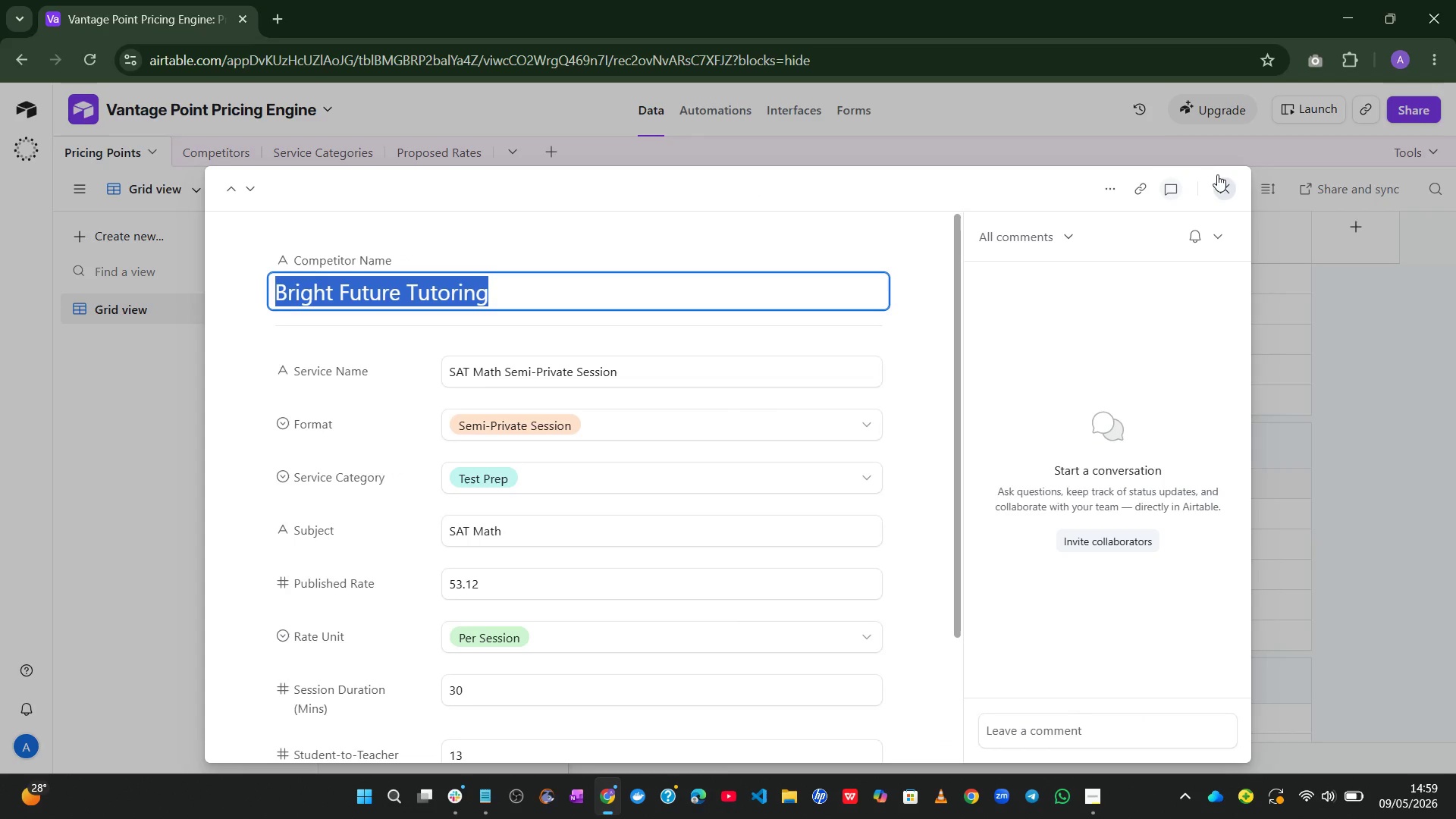 
left_click([1217, 185])
 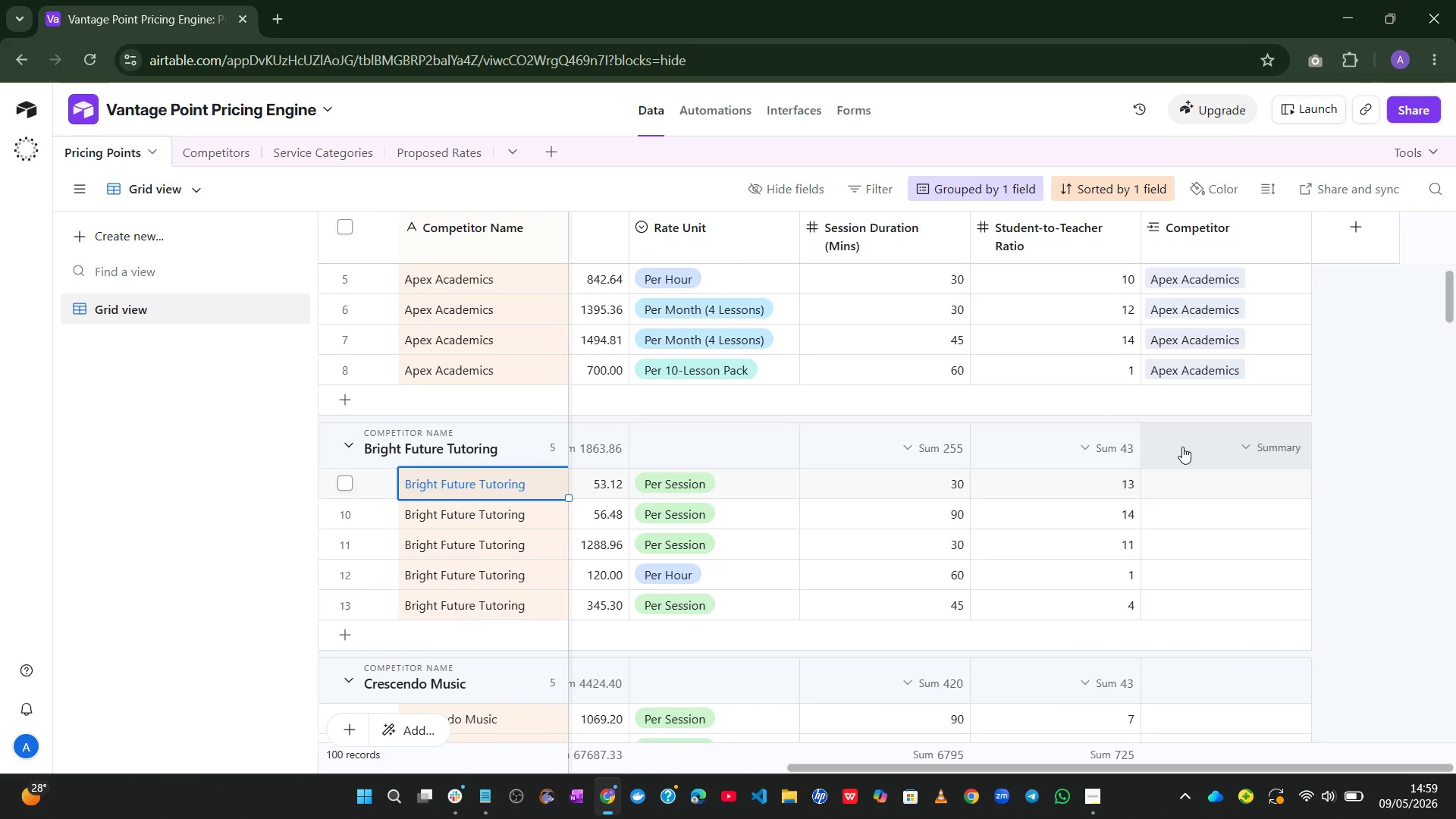 
left_click([1179, 479])
 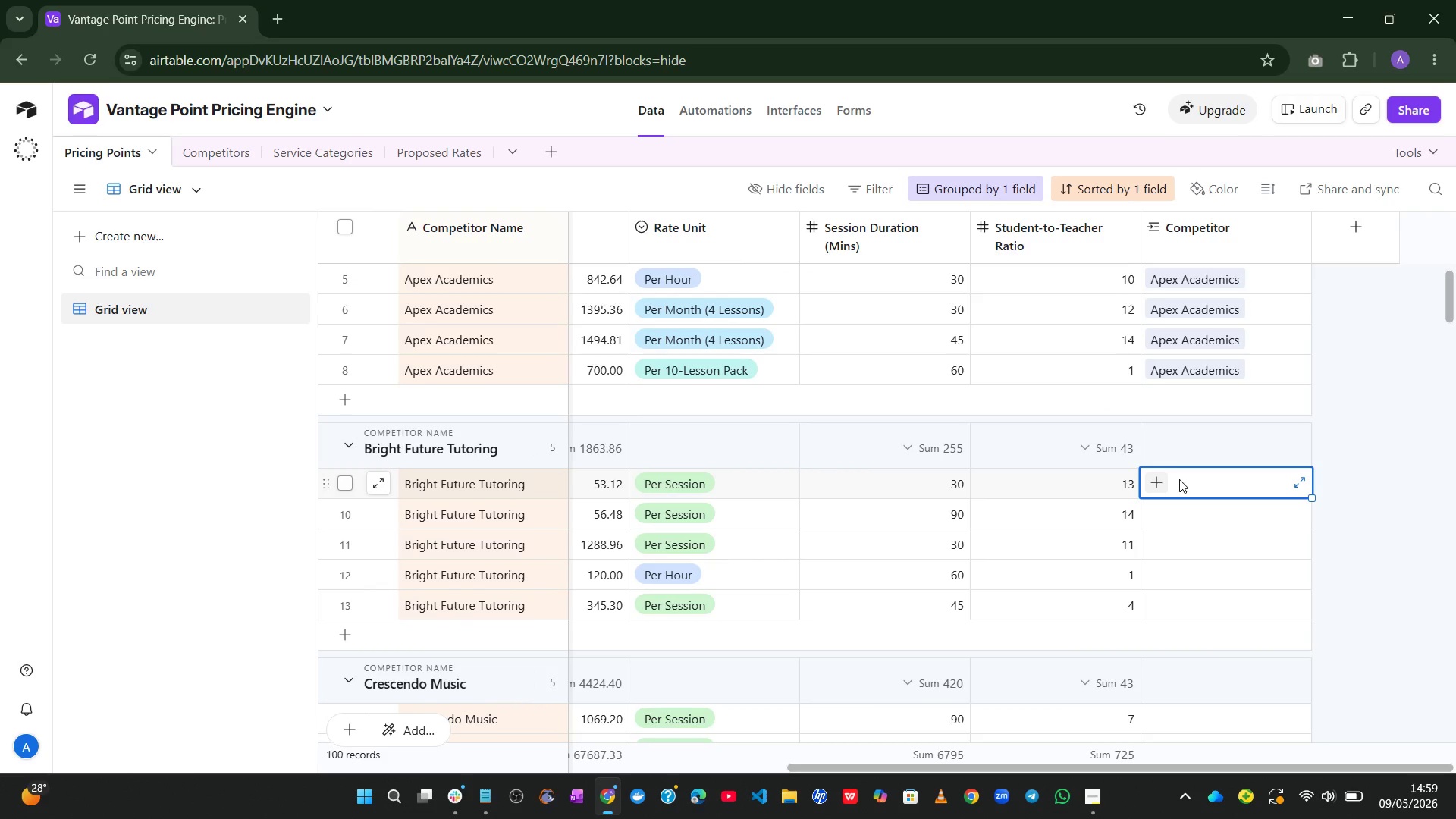 
key(Control+V)
 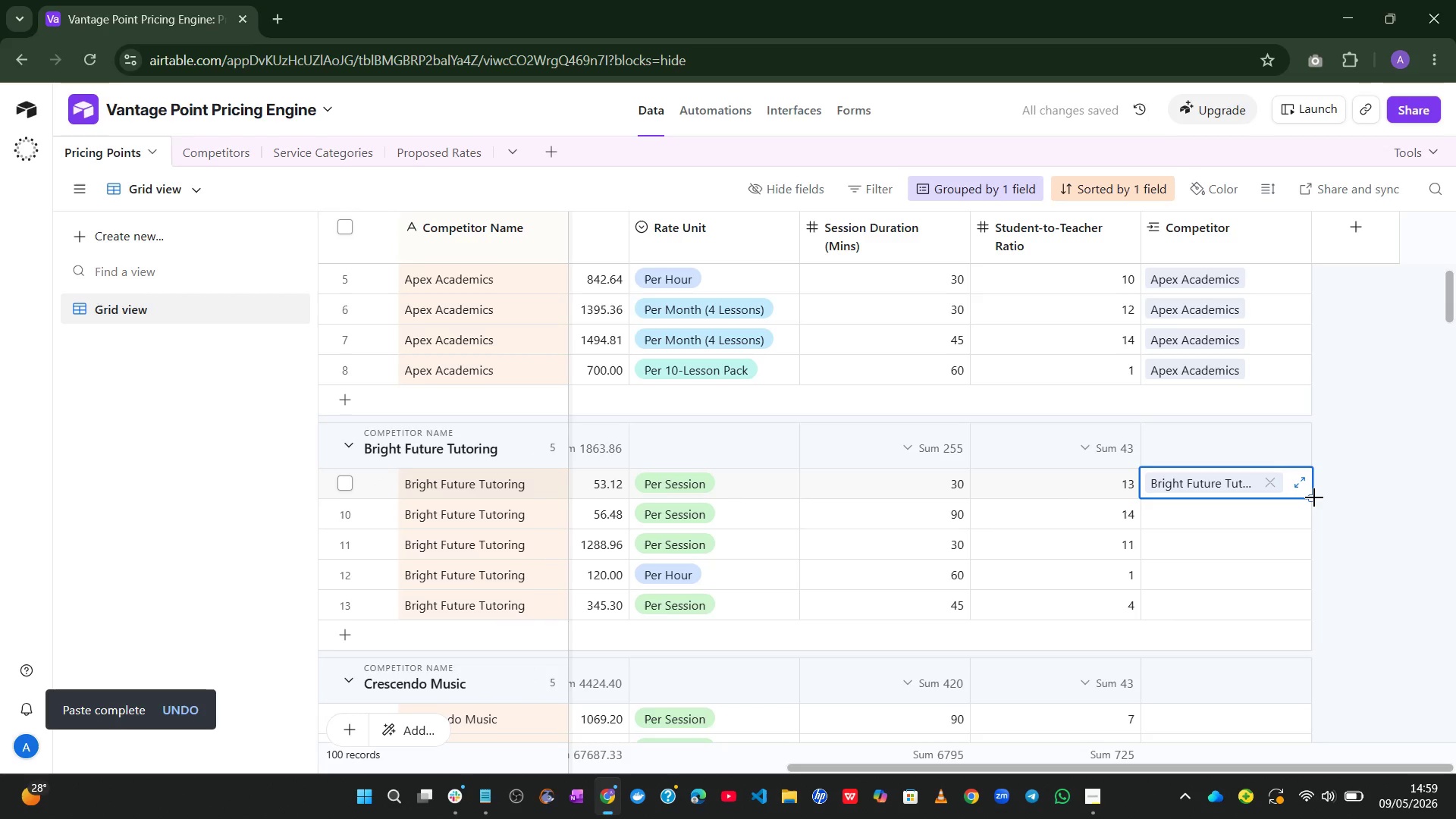 
left_click_drag(start_coordinate=[1312, 498], to_coordinate=[1304, 608])
 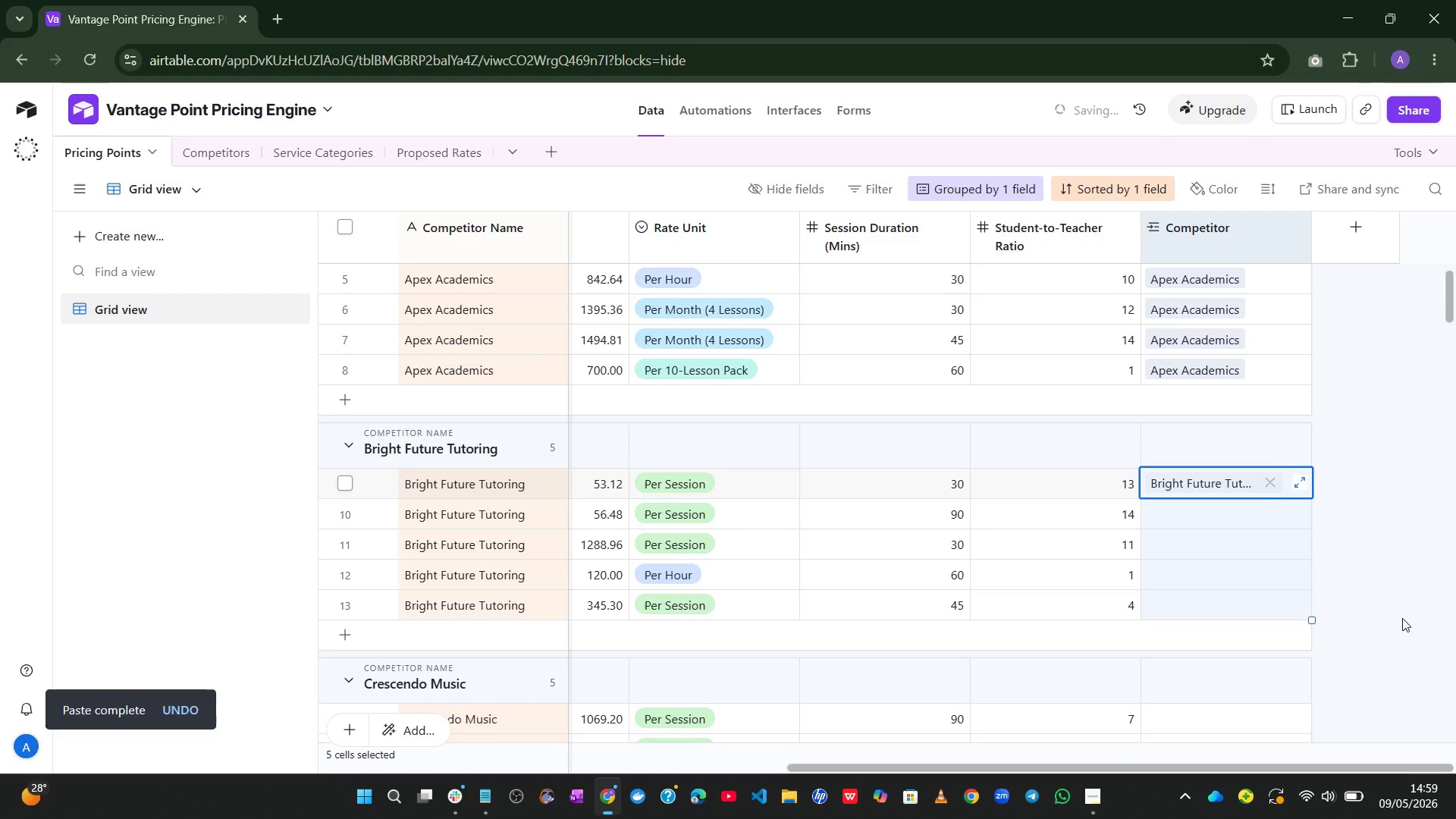 
left_click([1402, 618])
 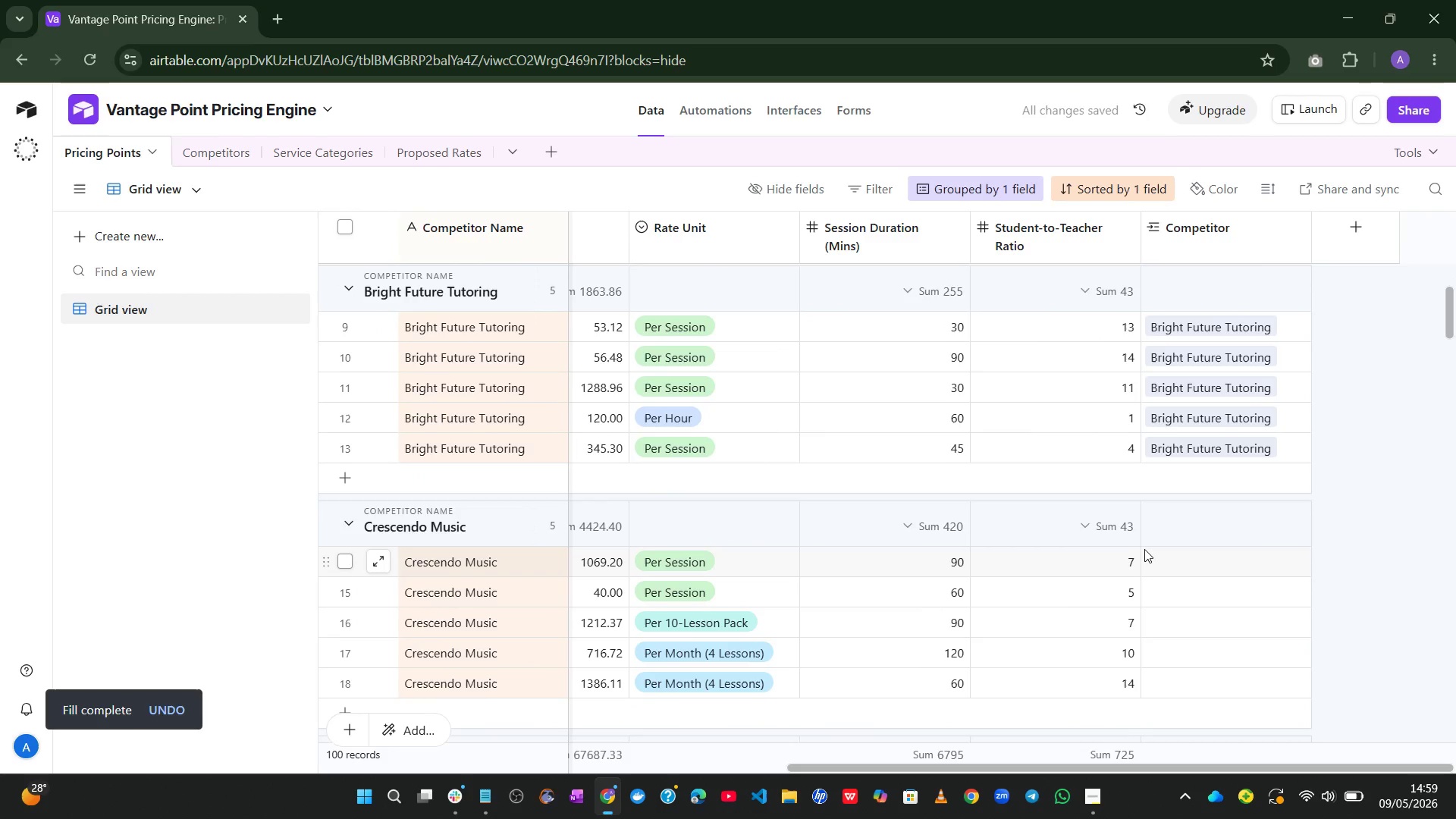 
left_click([1160, 534])
 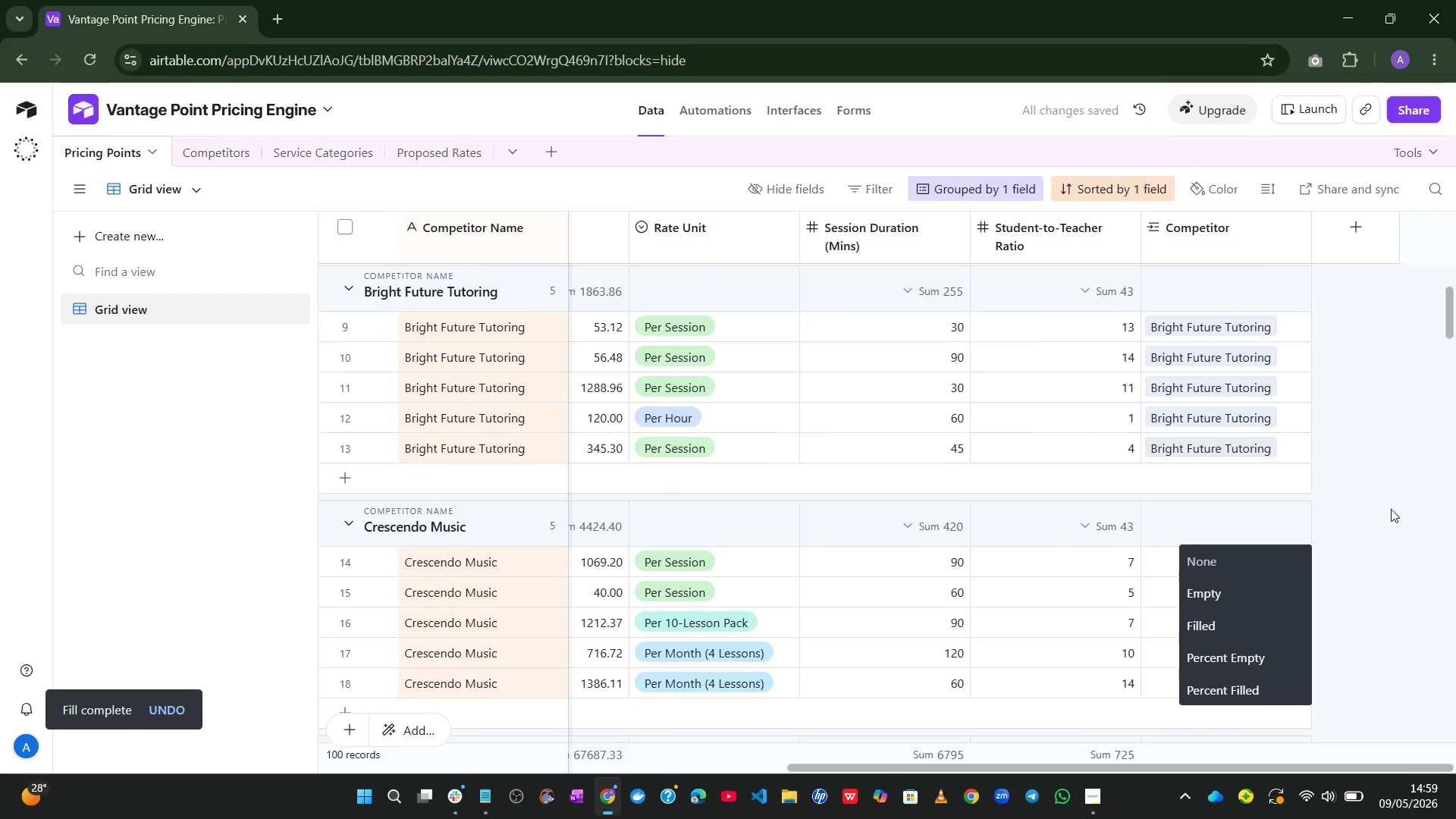 
left_click([1382, 510])
 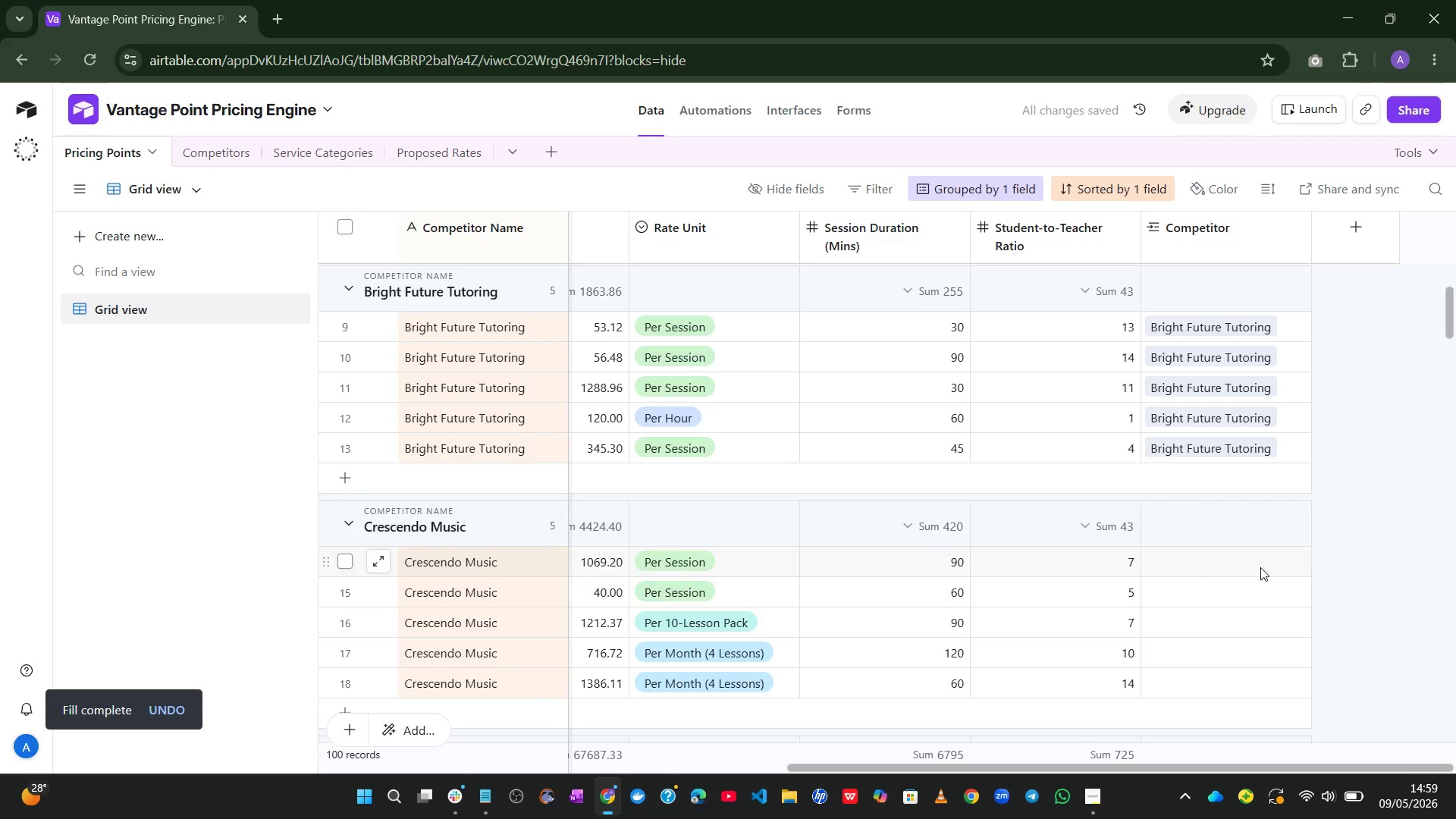 
left_click([1257, 565])
 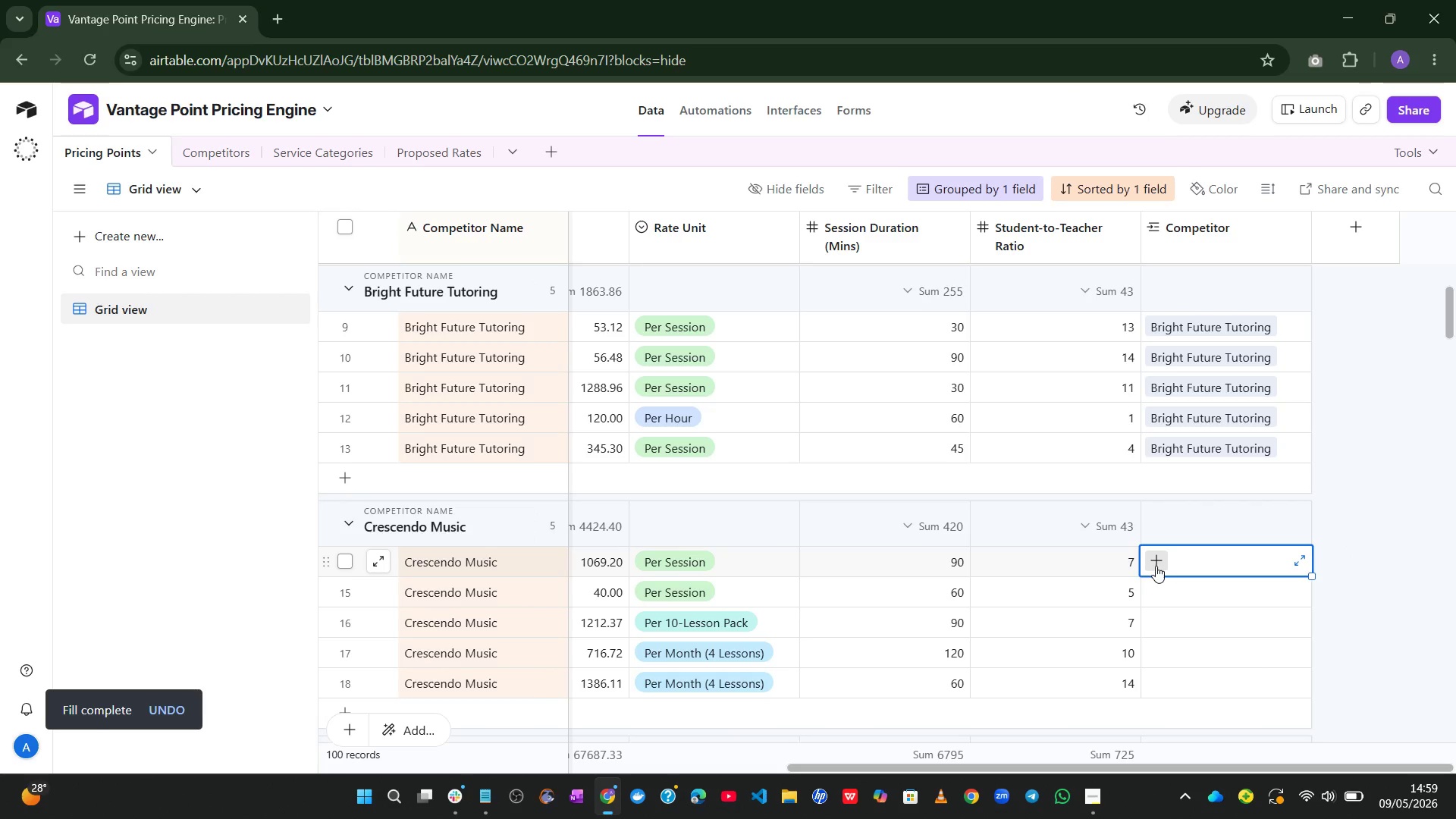 
left_click([1155, 564])
 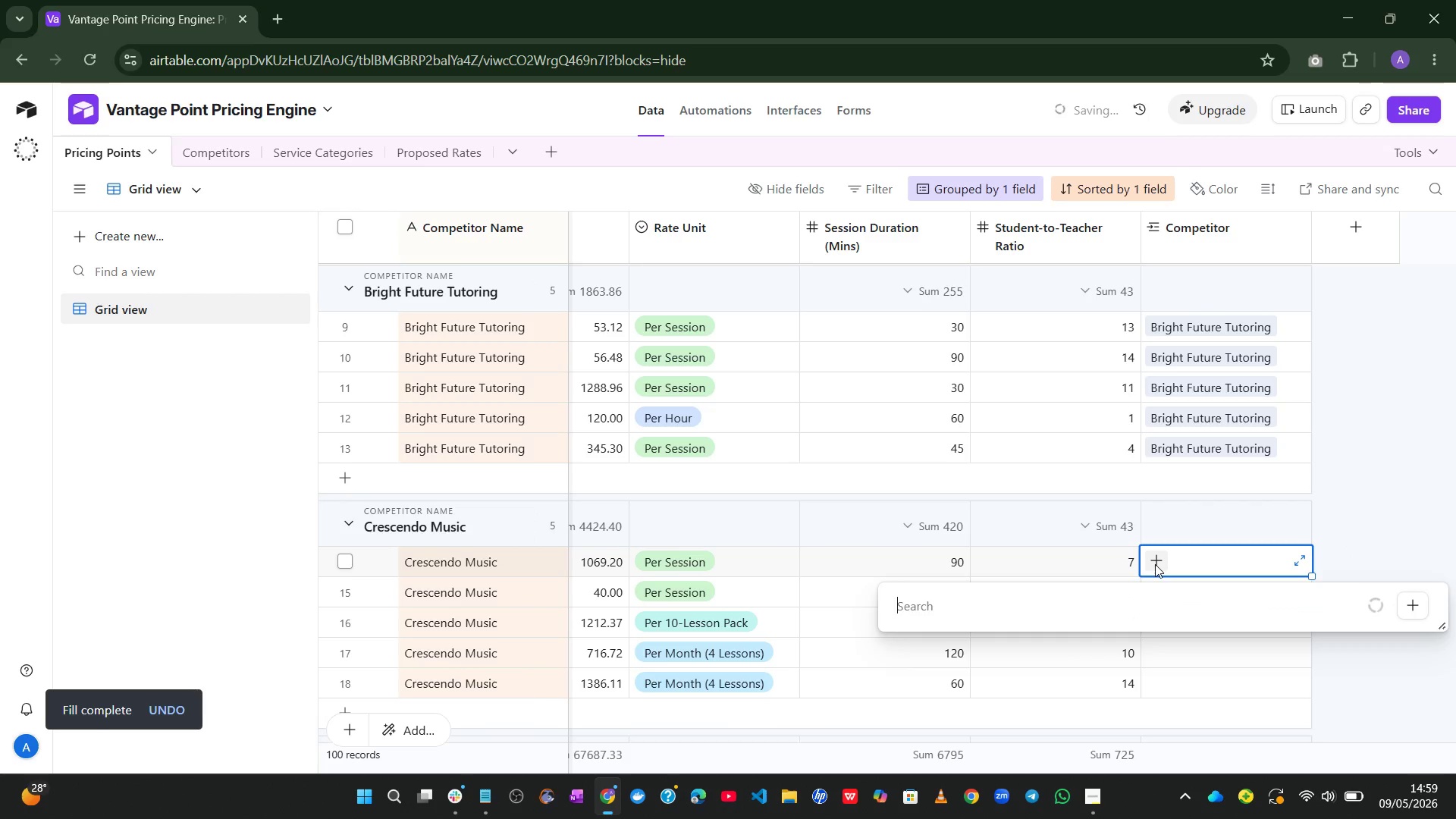 
type(cr)
 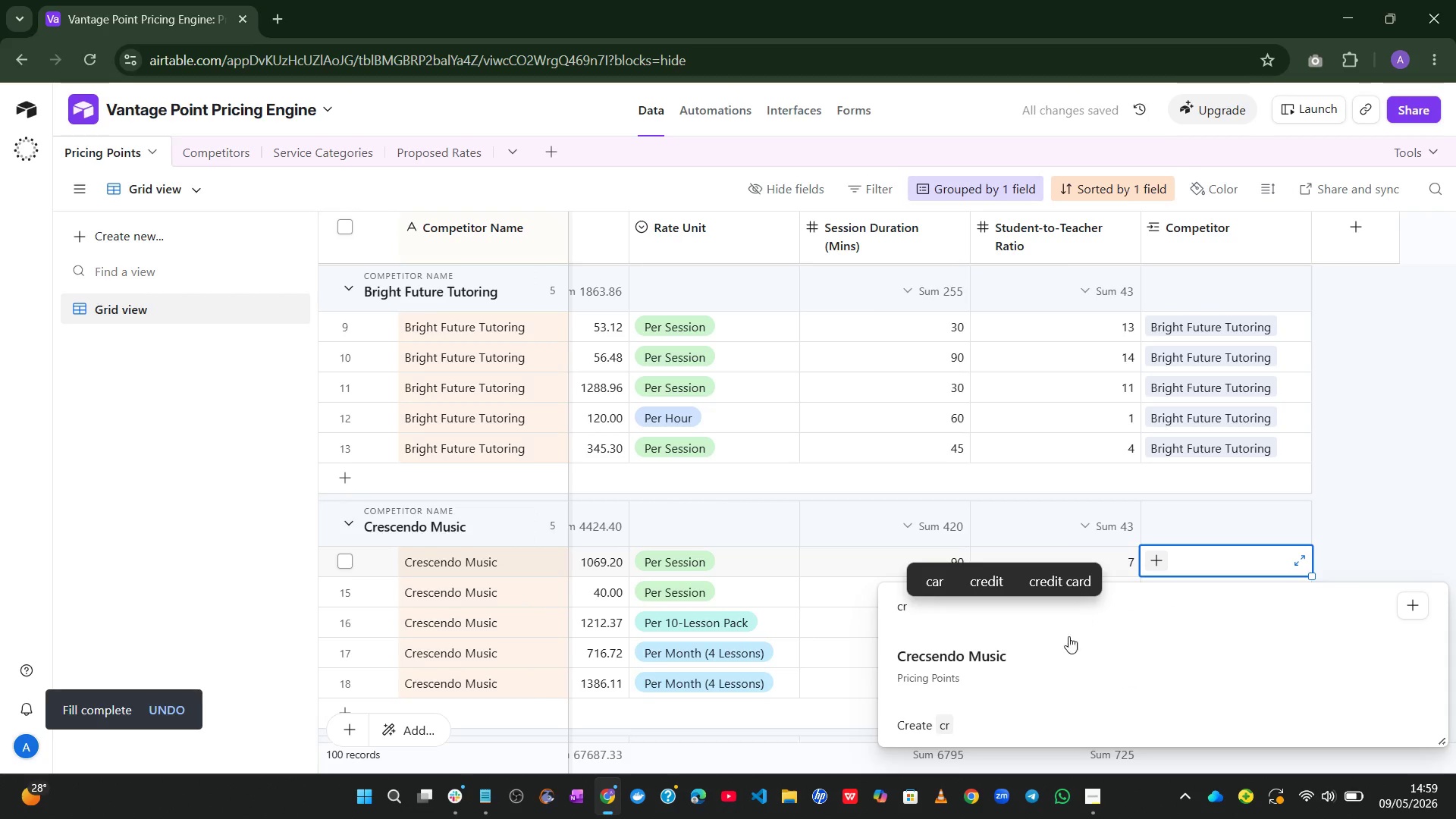 
left_click([1036, 672])
 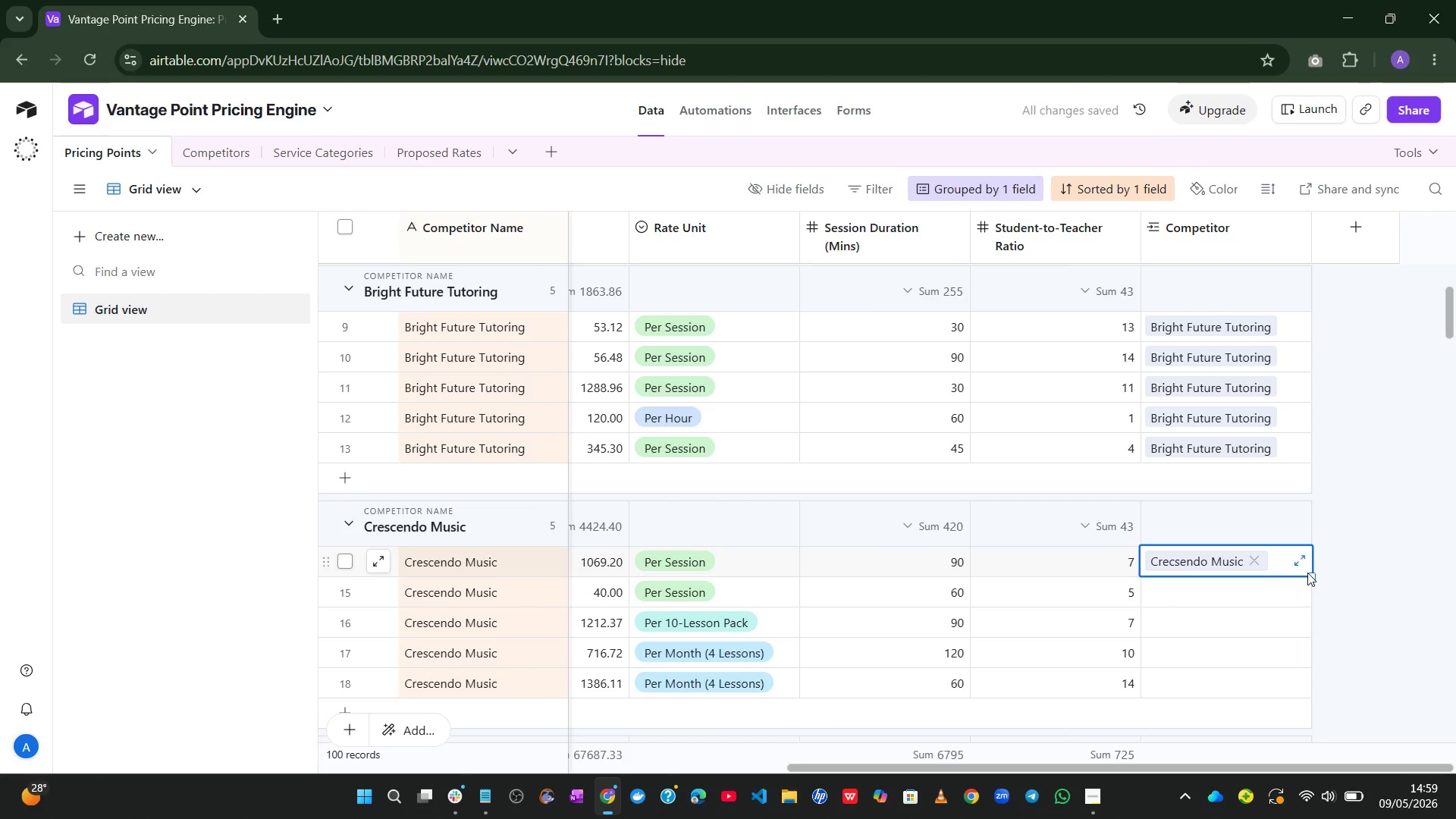 
left_click_drag(start_coordinate=[1311, 578], to_coordinate=[1291, 673])
 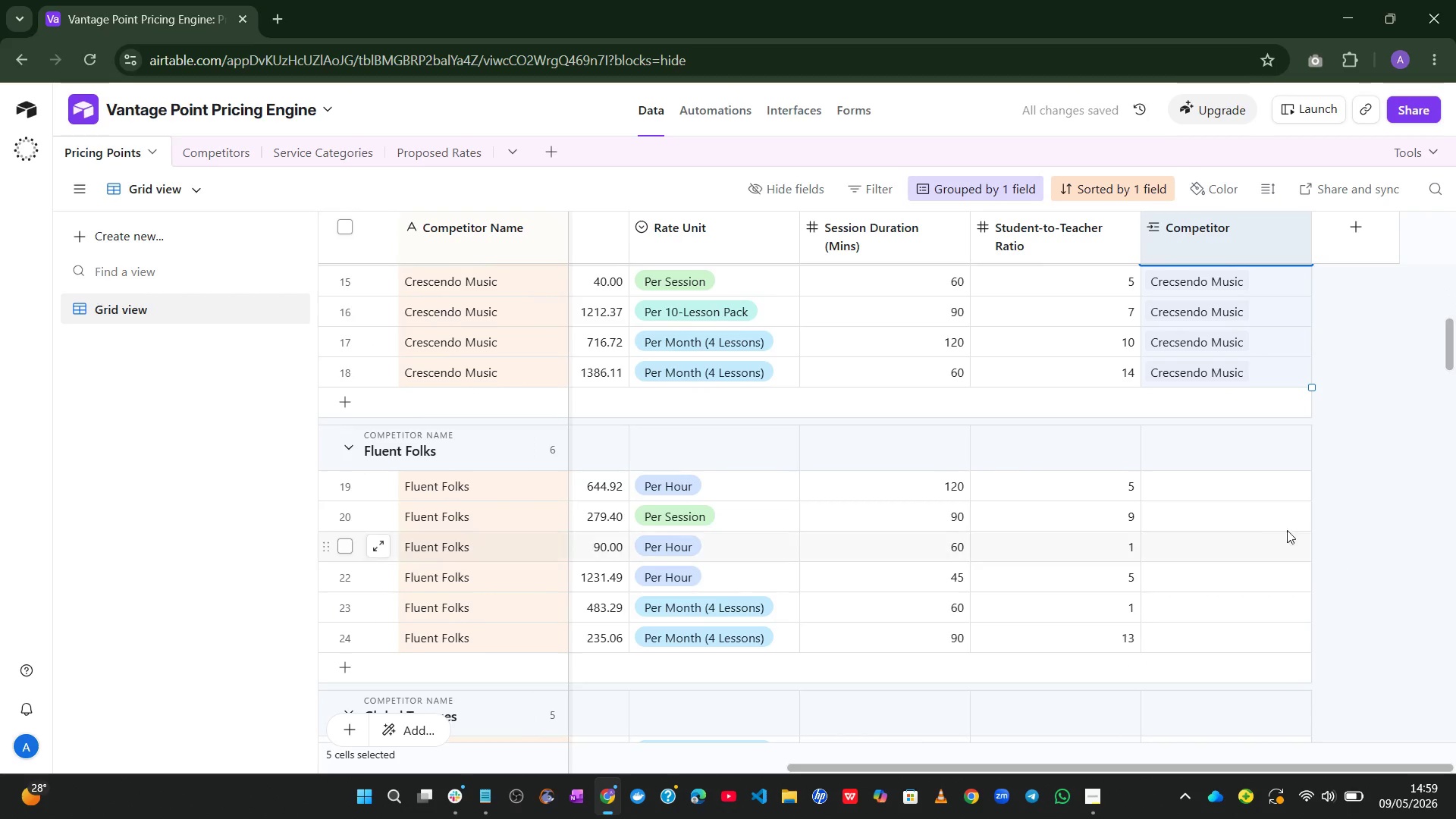 
left_click([1206, 494])
 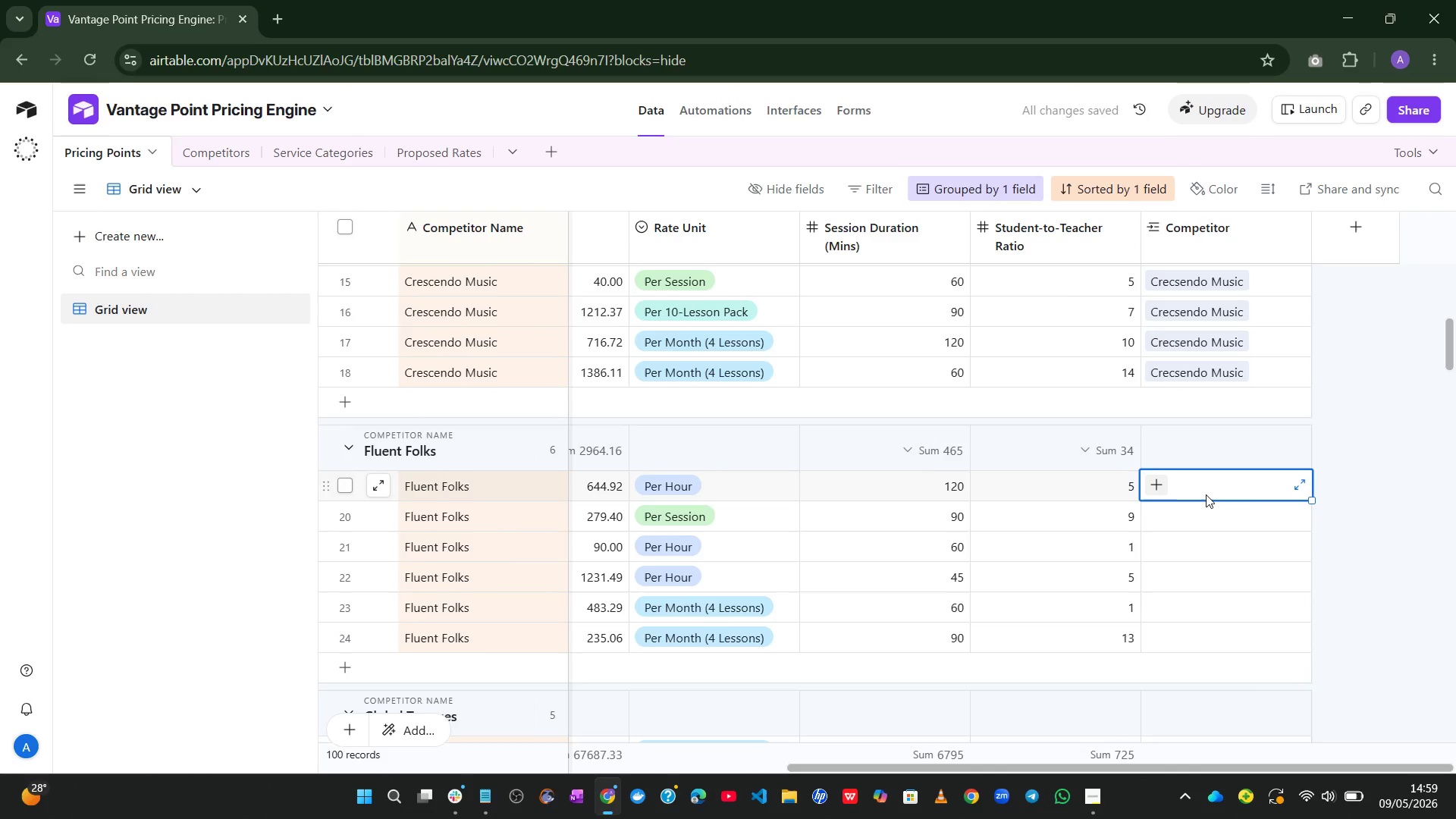 
key(Shift+ShiftLeft)
 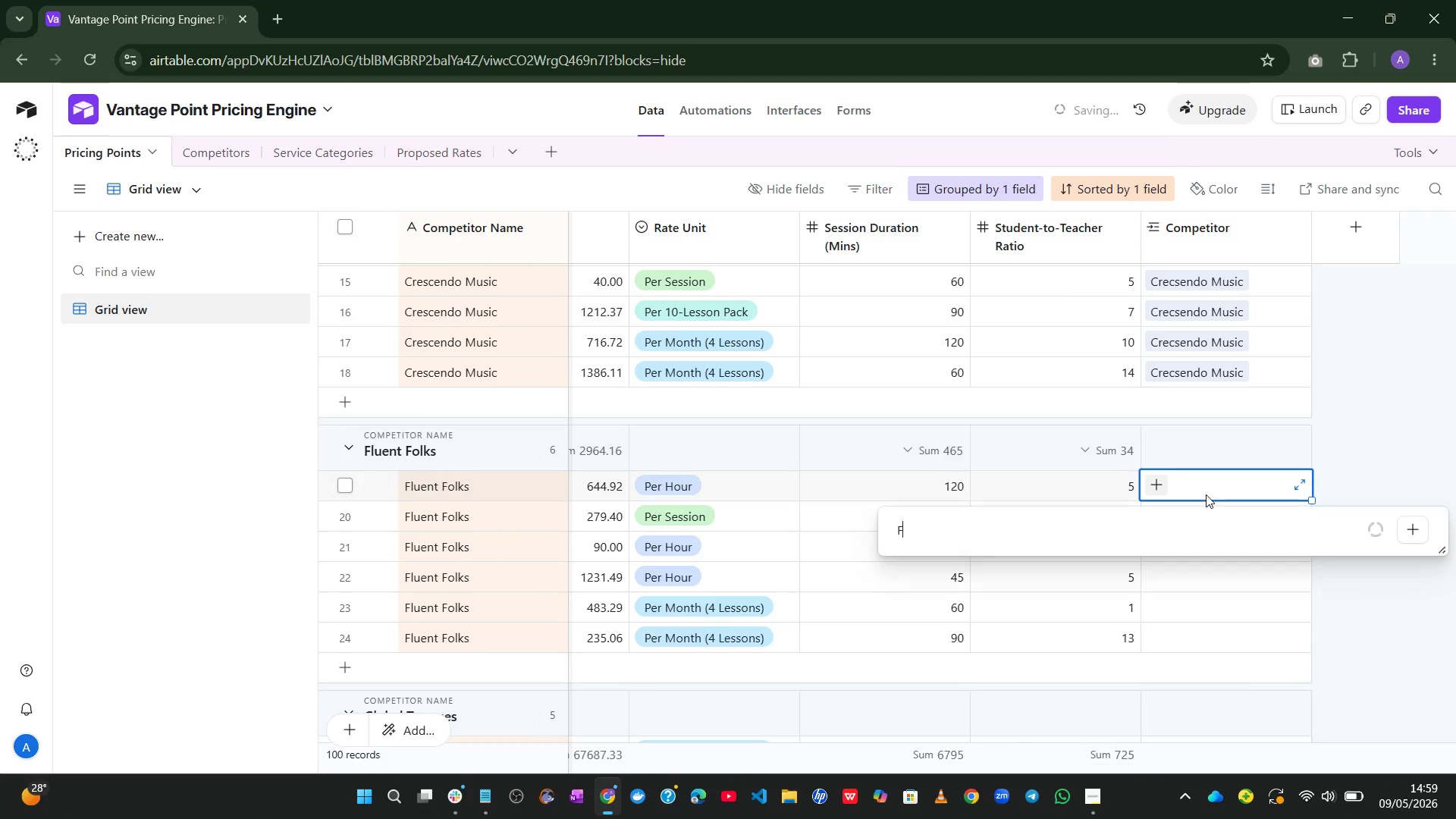 
key(Shift+F)
 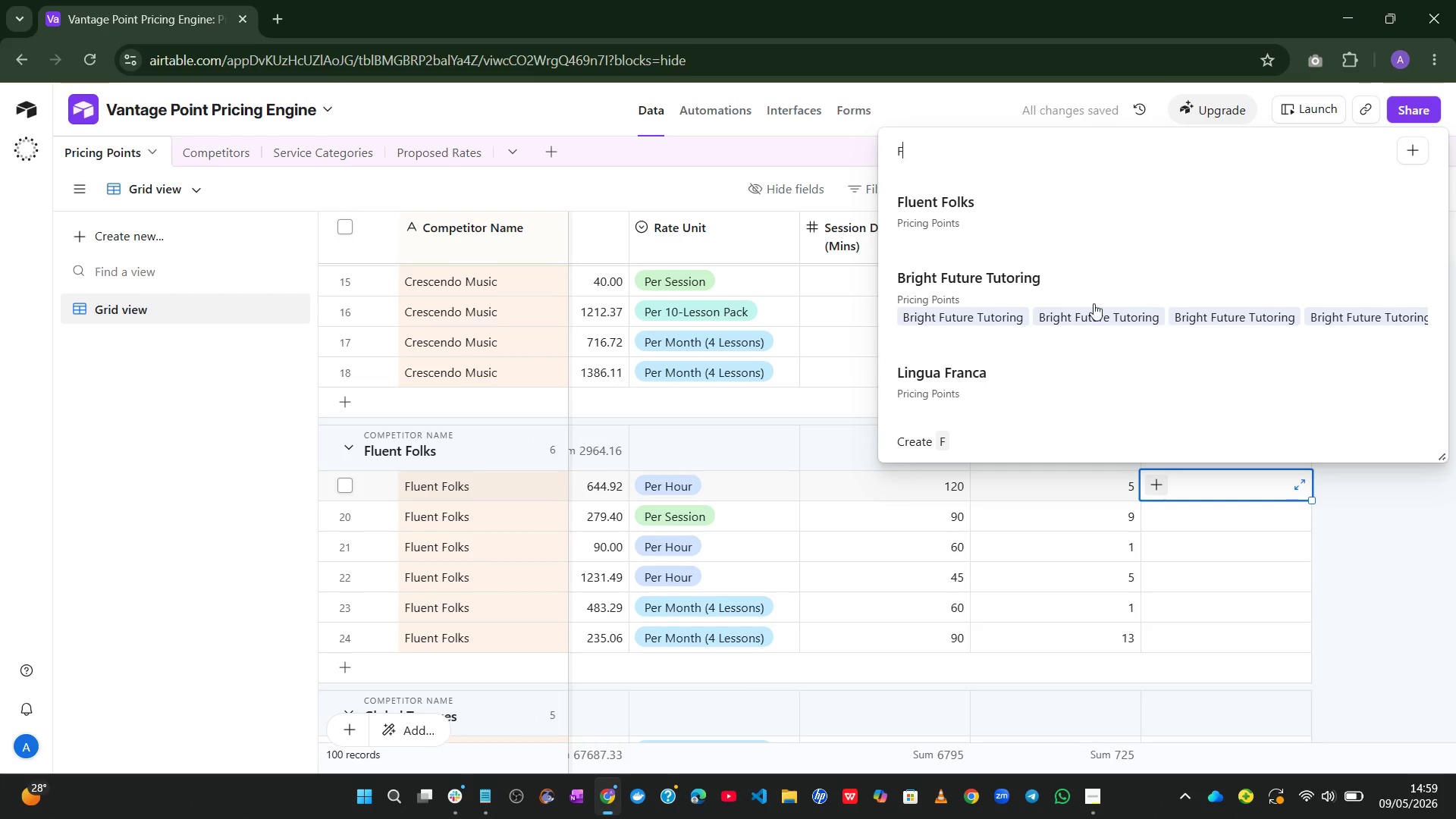 
left_click([1034, 231])
 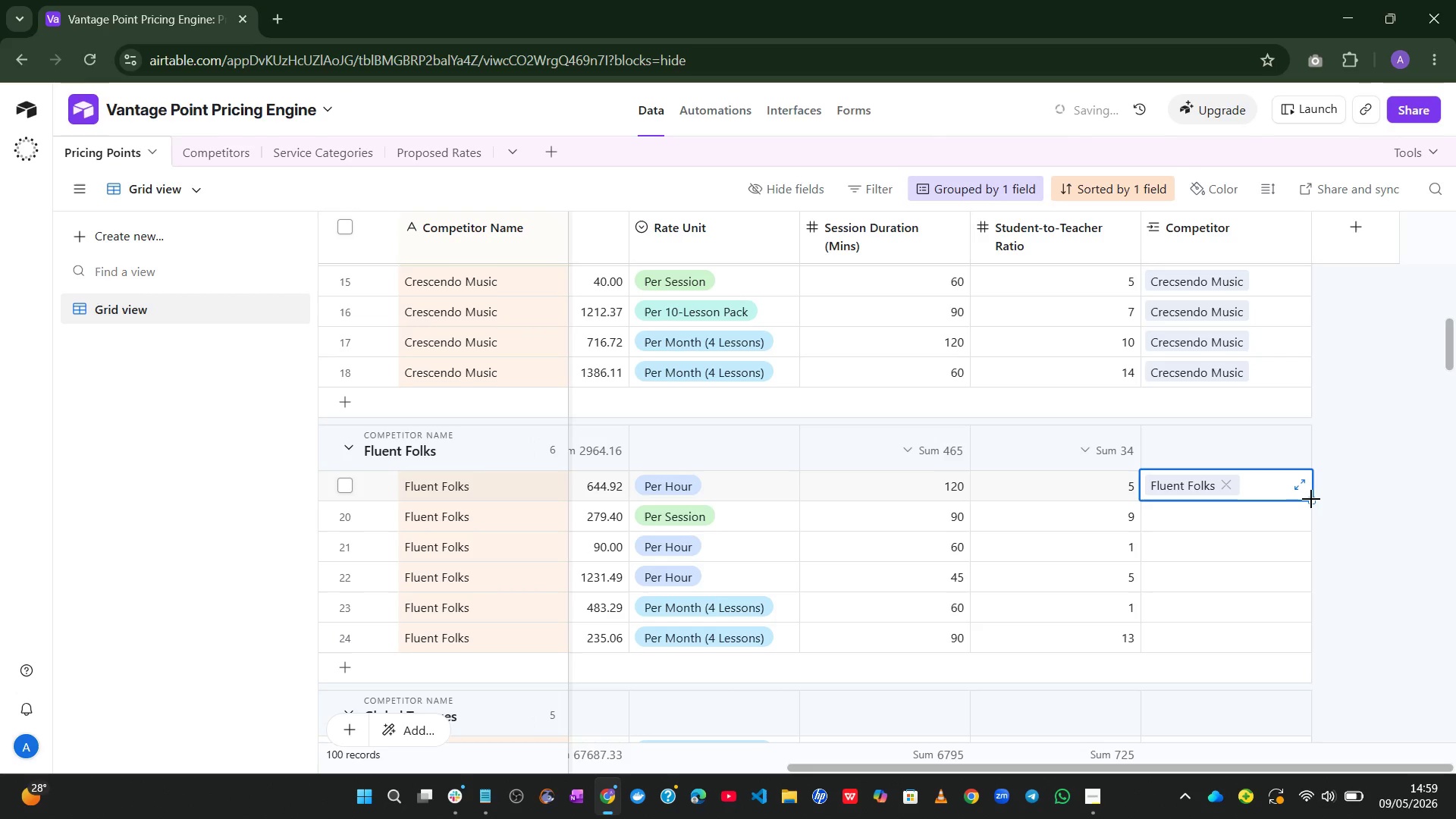 
left_click_drag(start_coordinate=[1311, 499], to_coordinate=[1309, 634])
 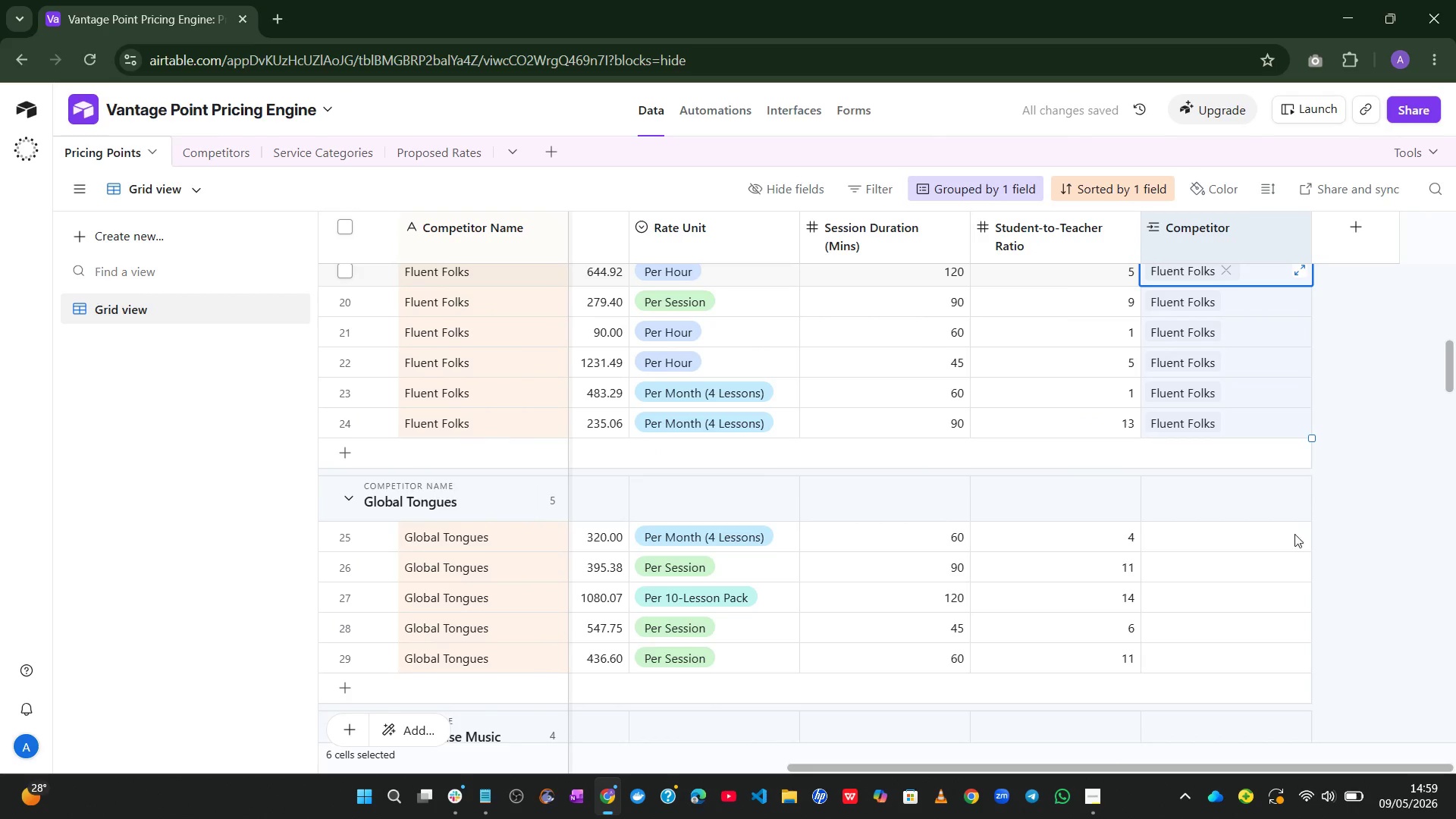 
left_click([1213, 539])
 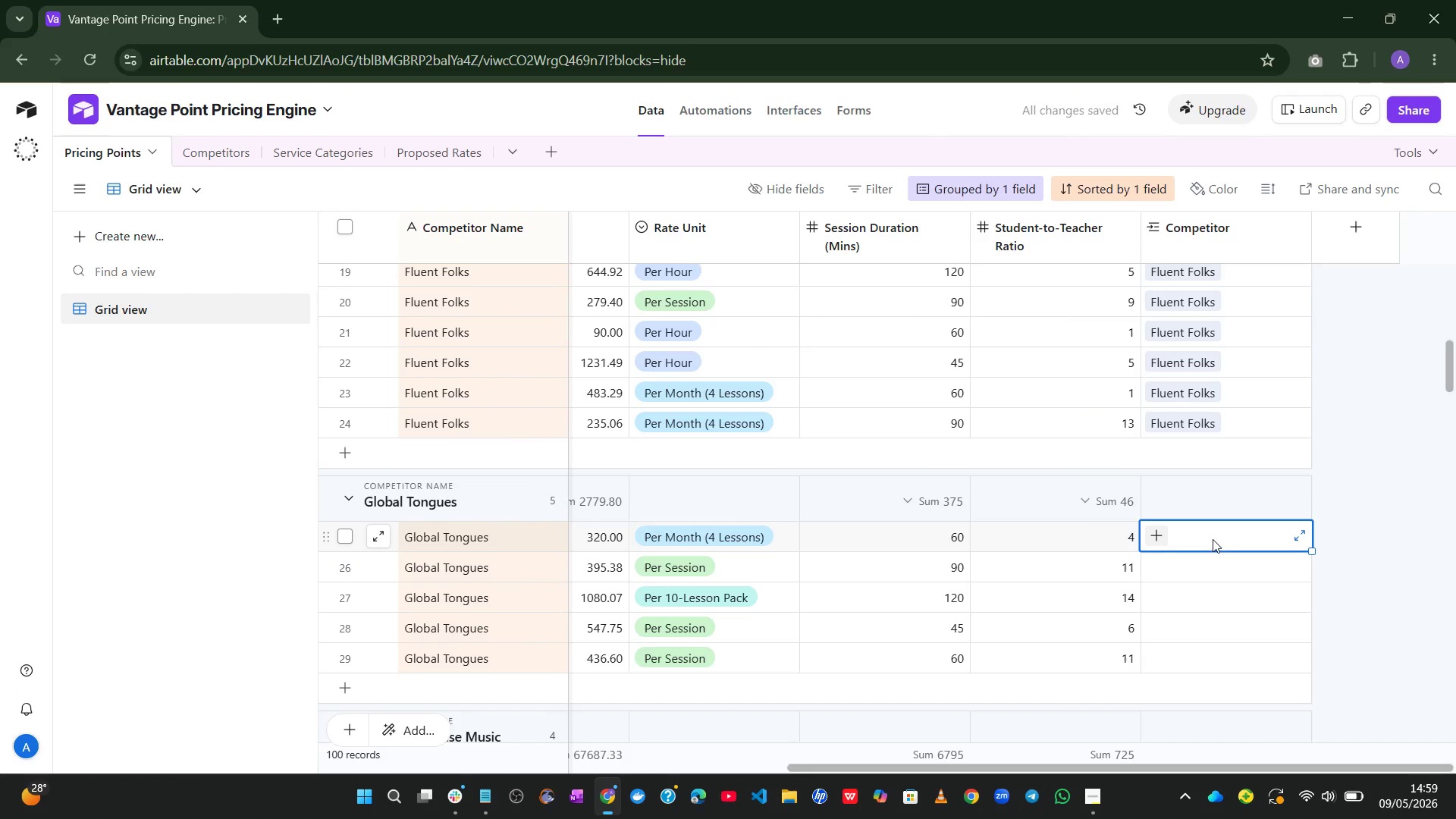 
key(Shift+ShiftLeft)
 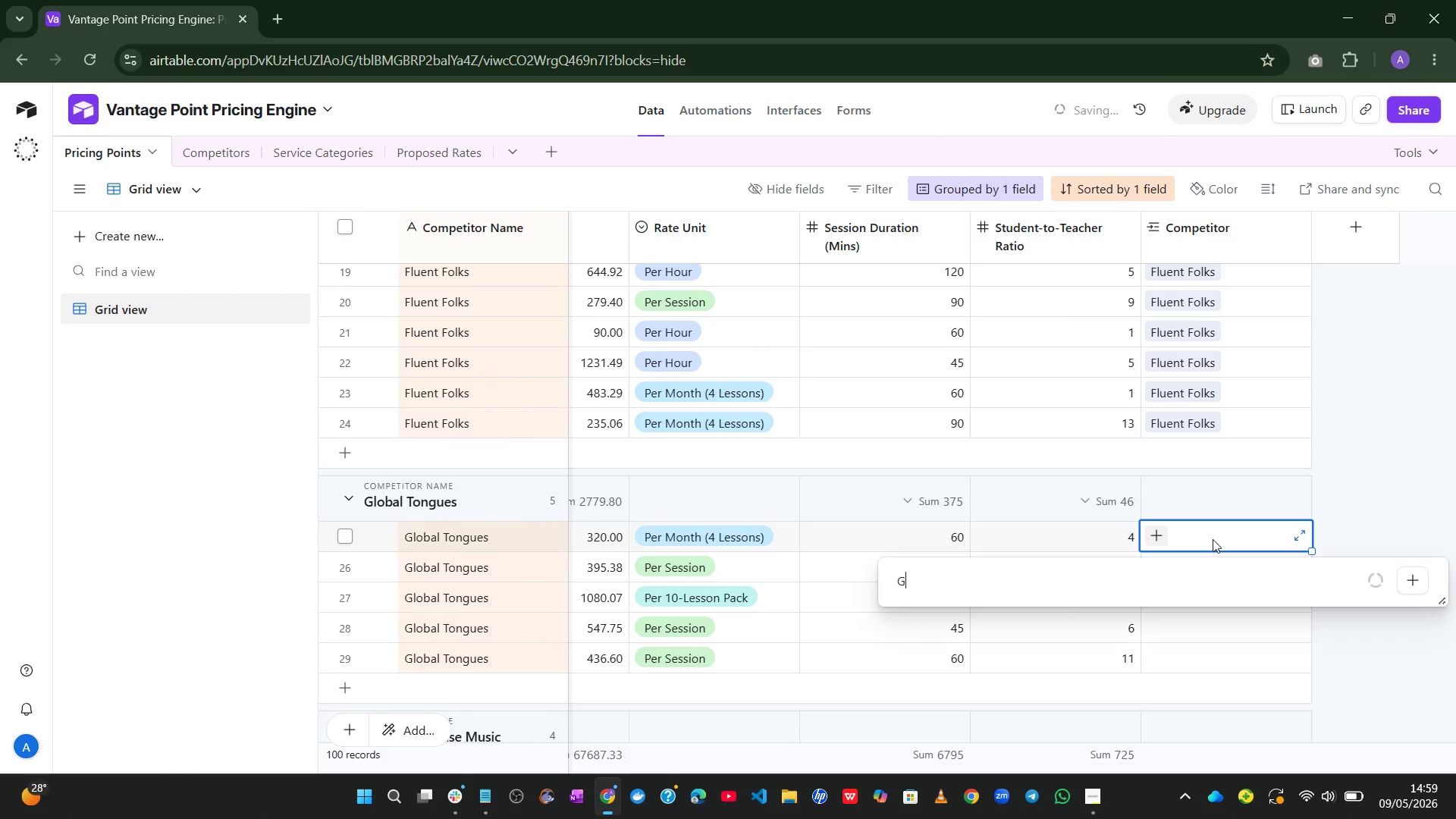 
key(Shift+G)
 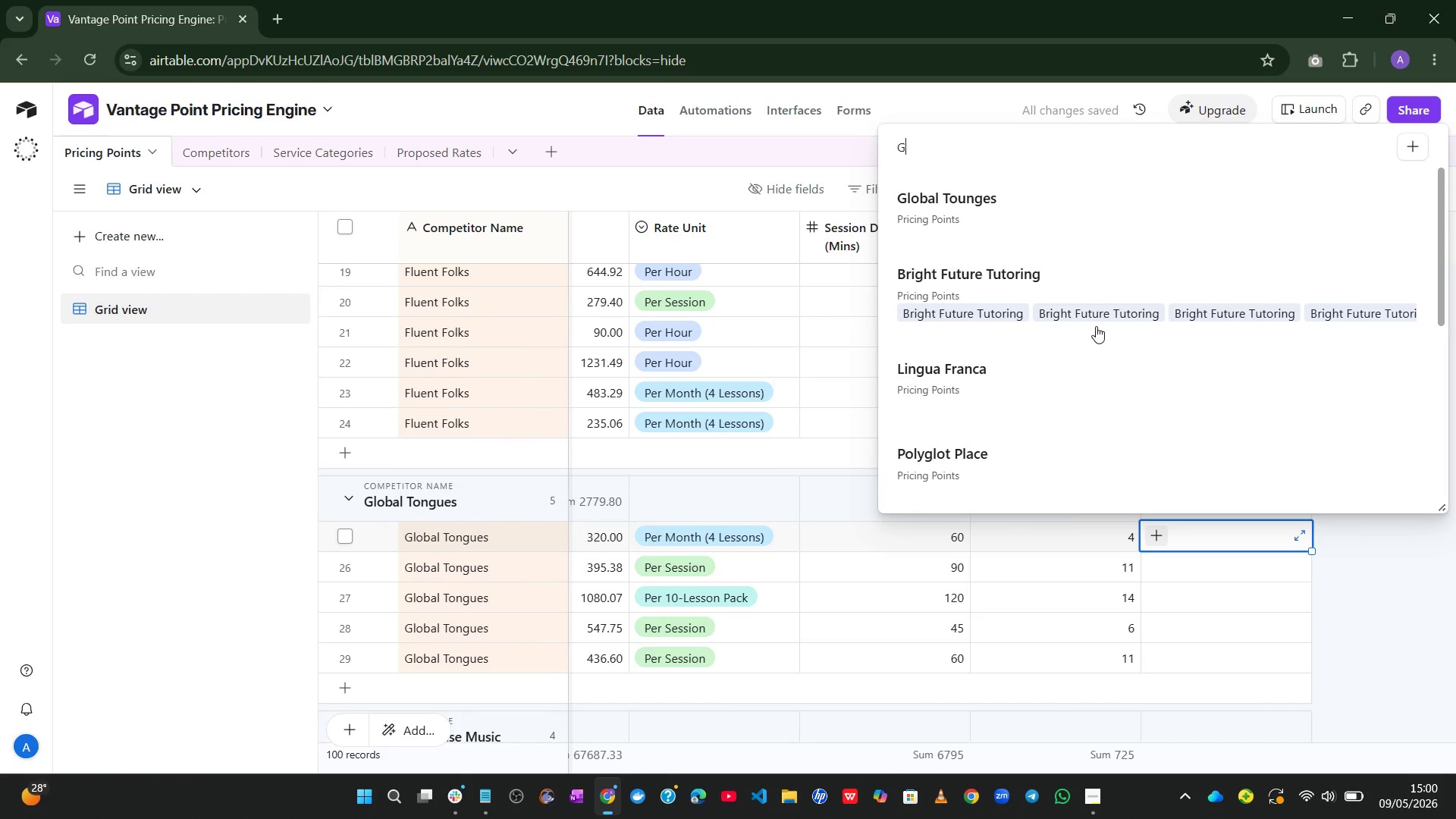 
left_click([1011, 206])
 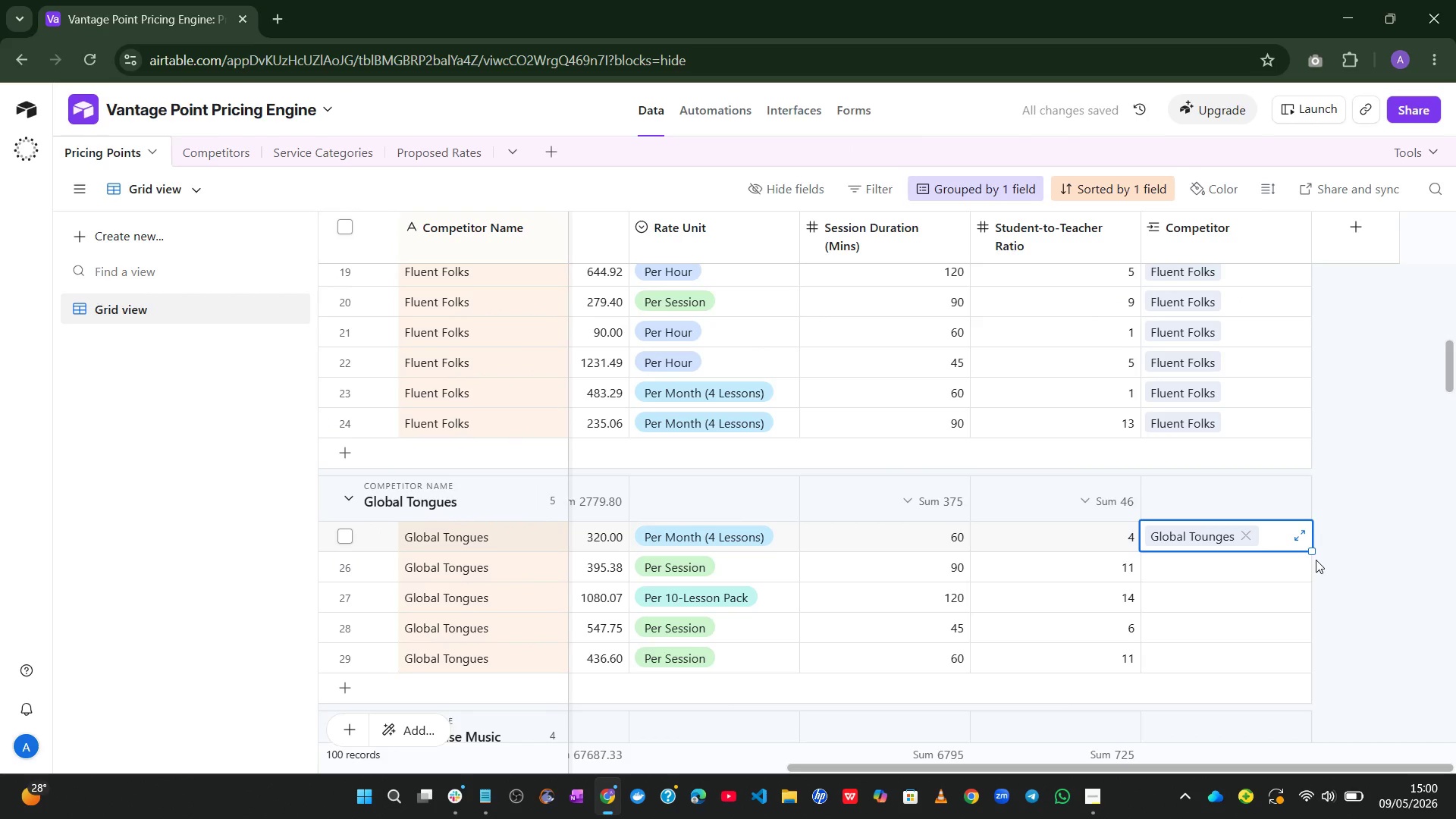 
left_click_drag(start_coordinate=[1313, 550], to_coordinate=[1285, 692])
 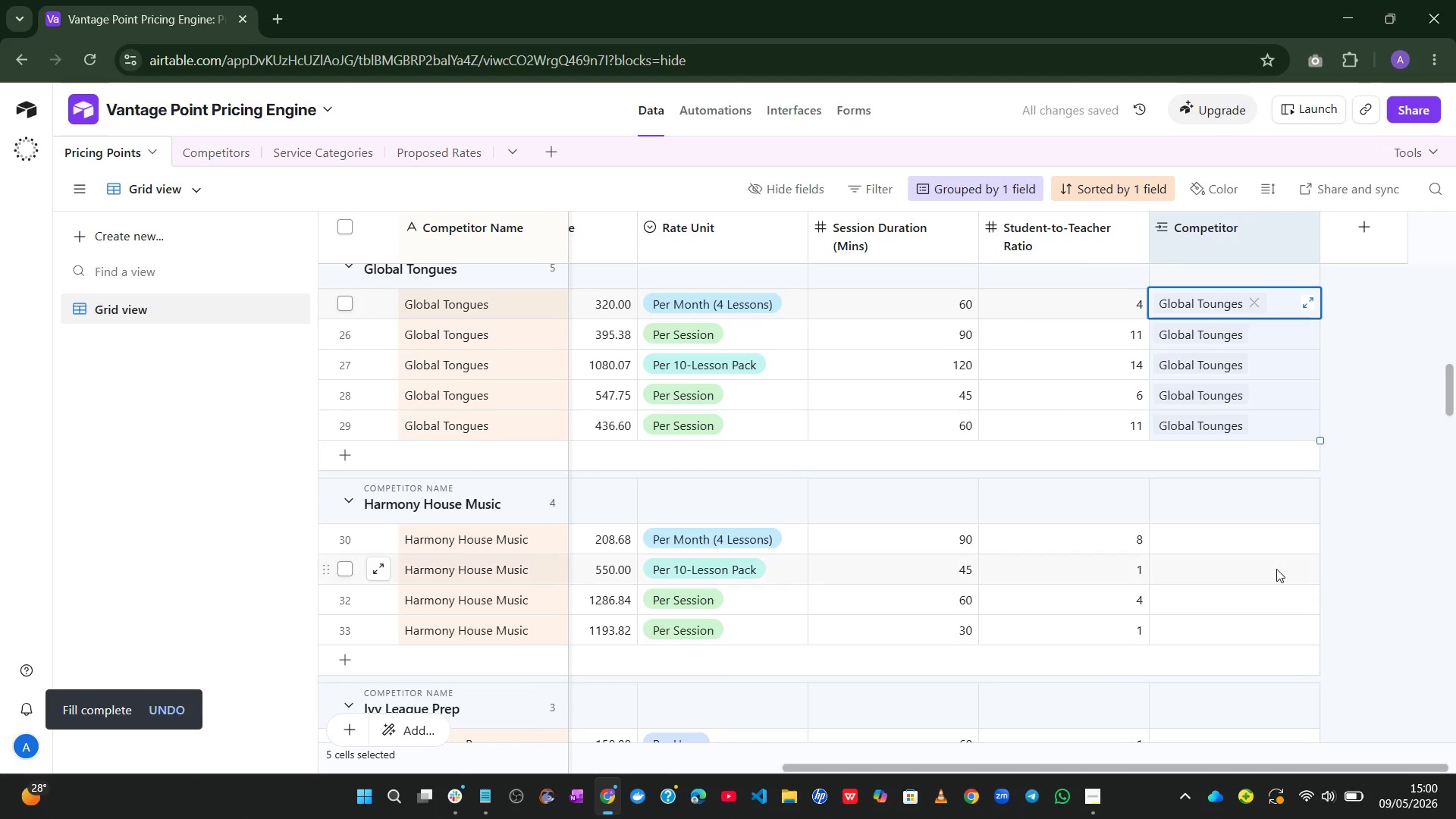 
left_click([1221, 542])
 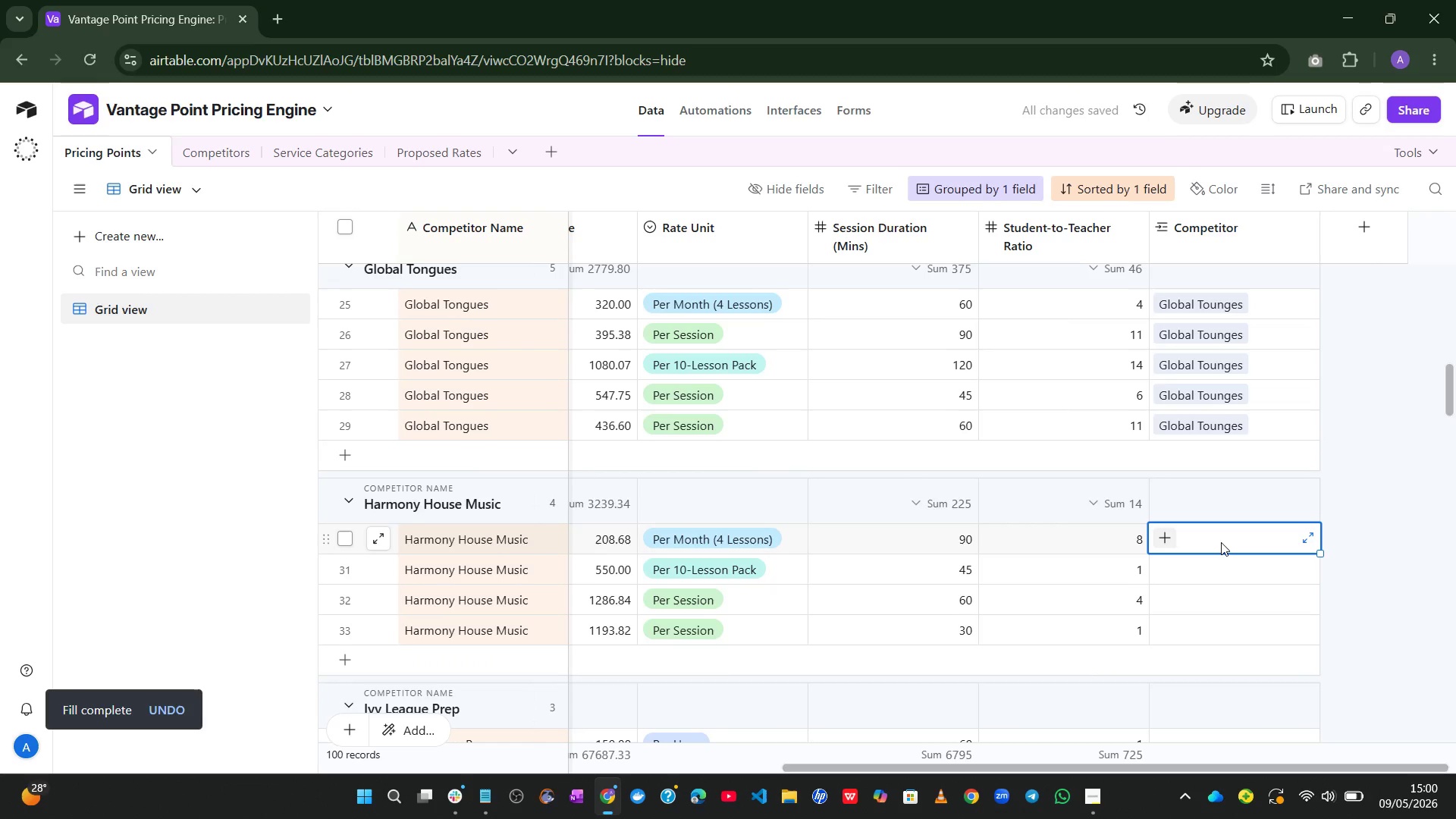 
type(Har)
 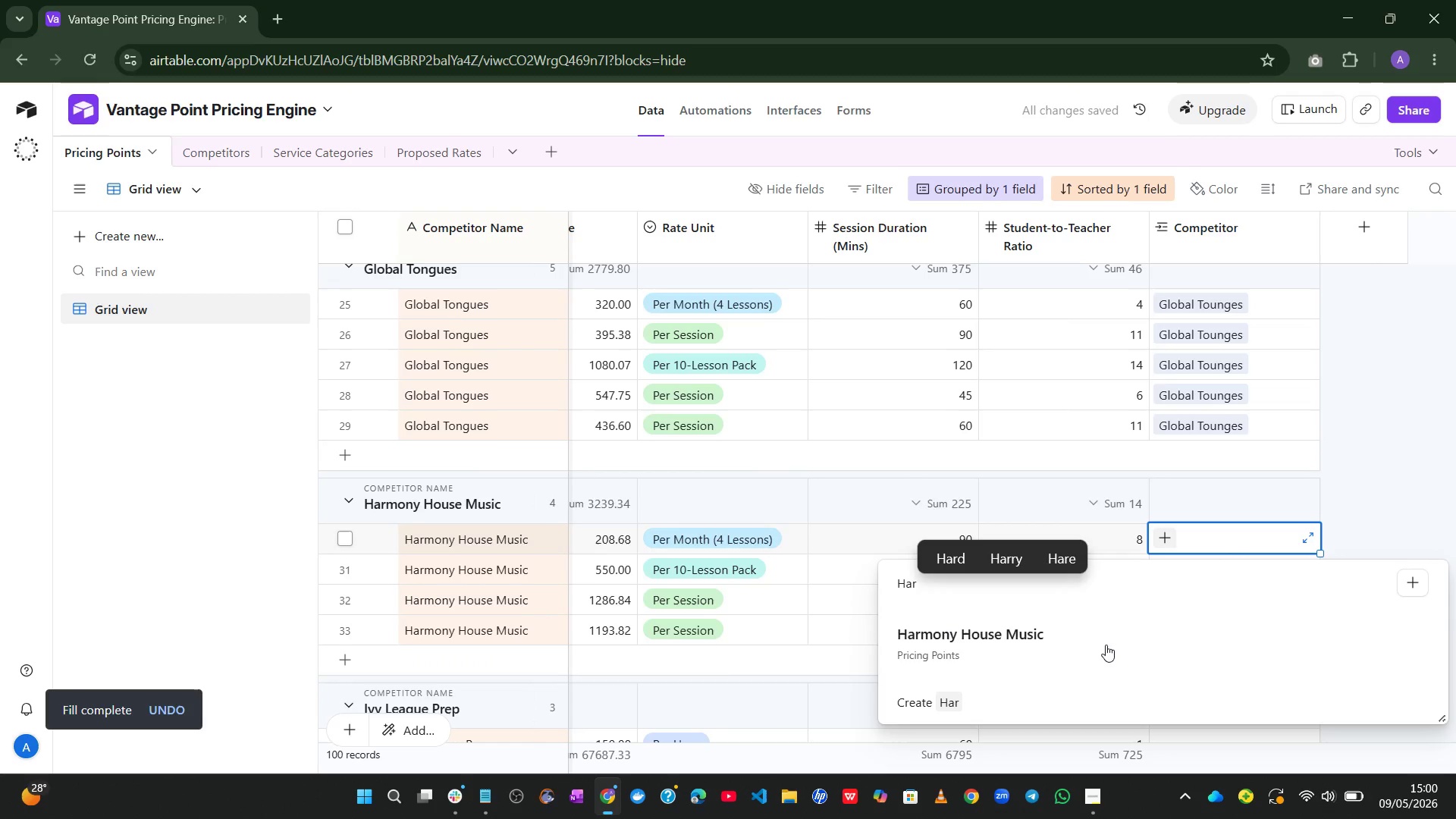 
left_click([1102, 647])
 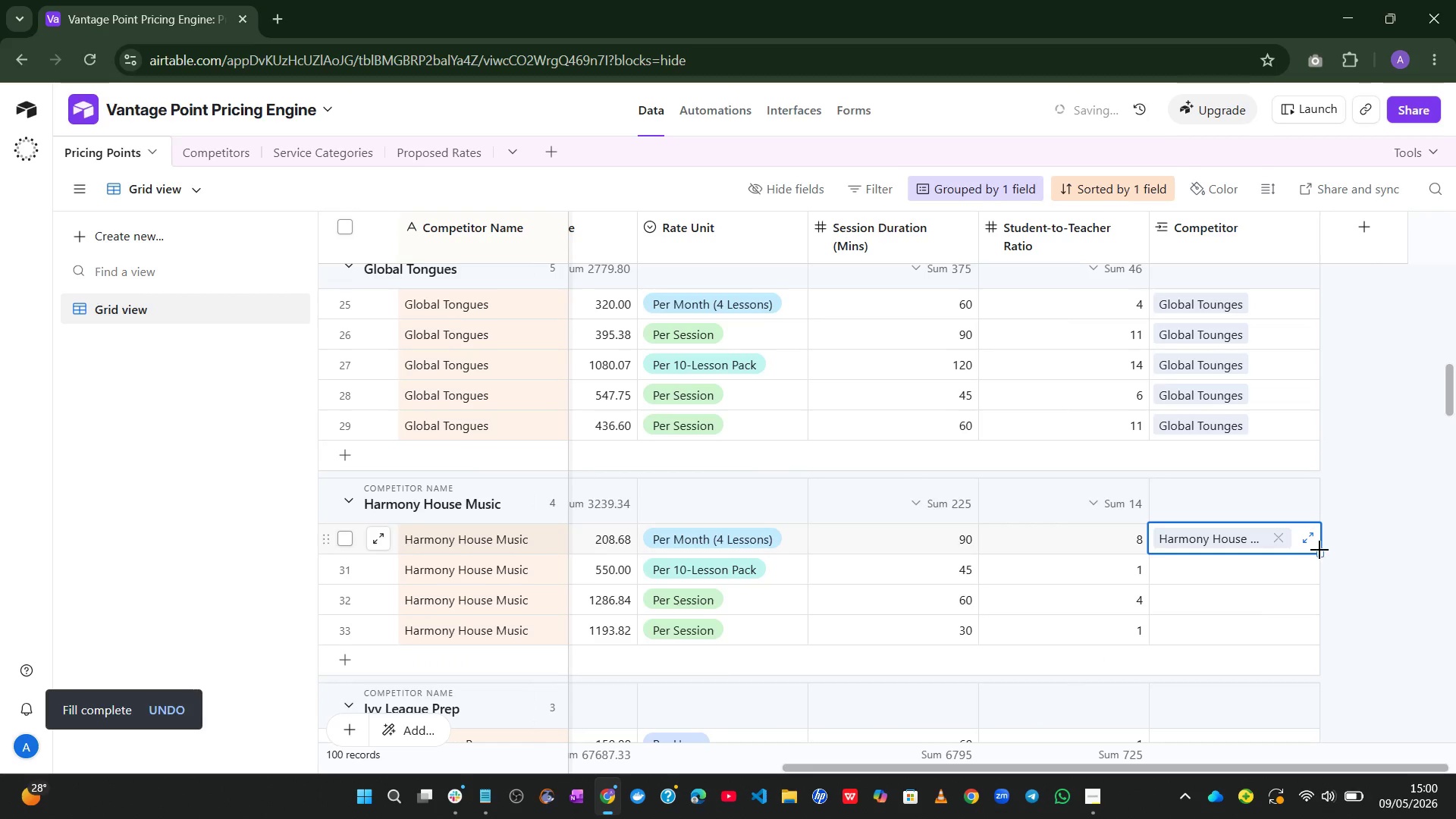 
left_click_drag(start_coordinate=[1320, 551], to_coordinate=[1312, 647])
 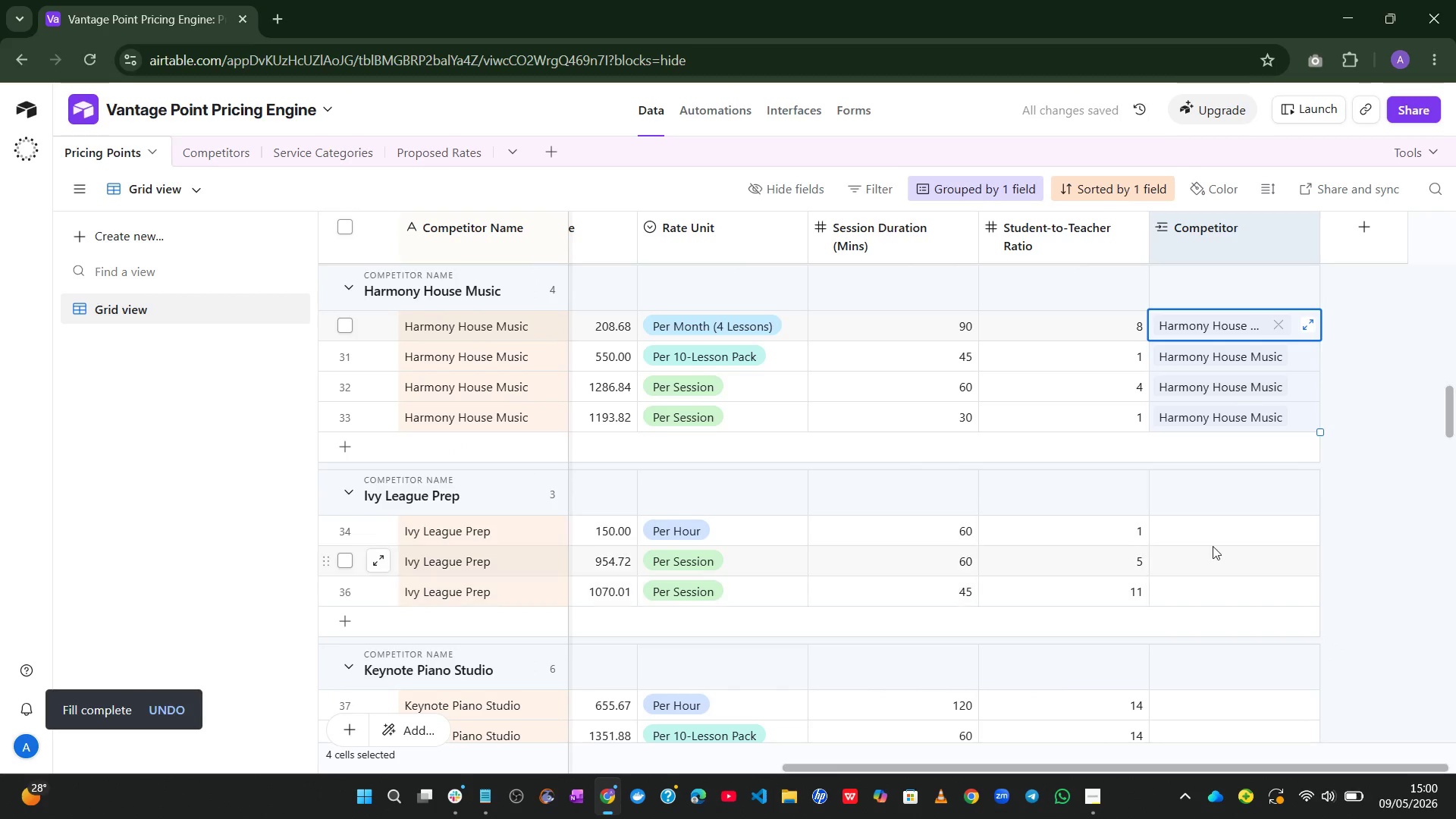 
left_click([1207, 536])
 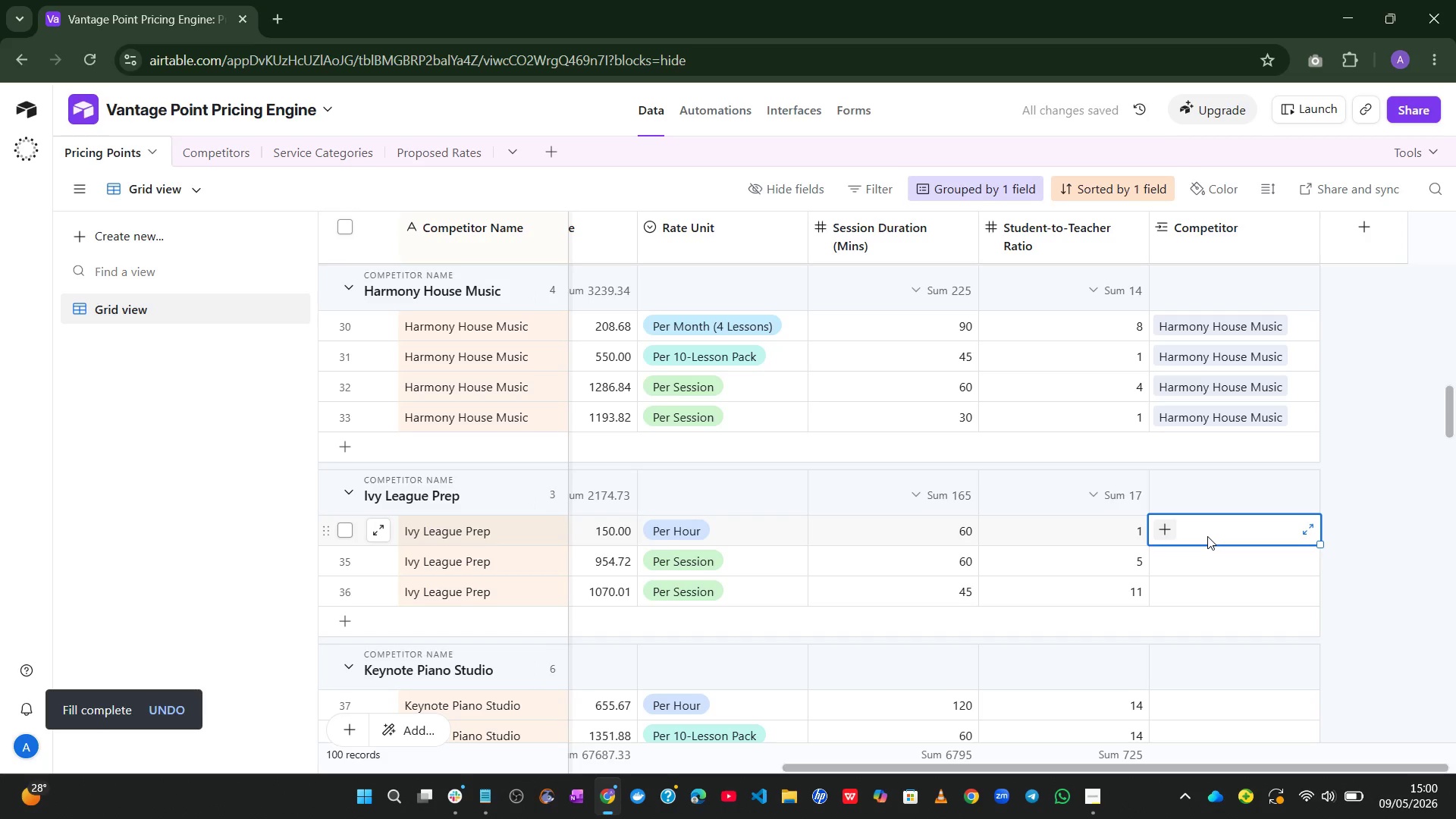 
type(Ivy)
 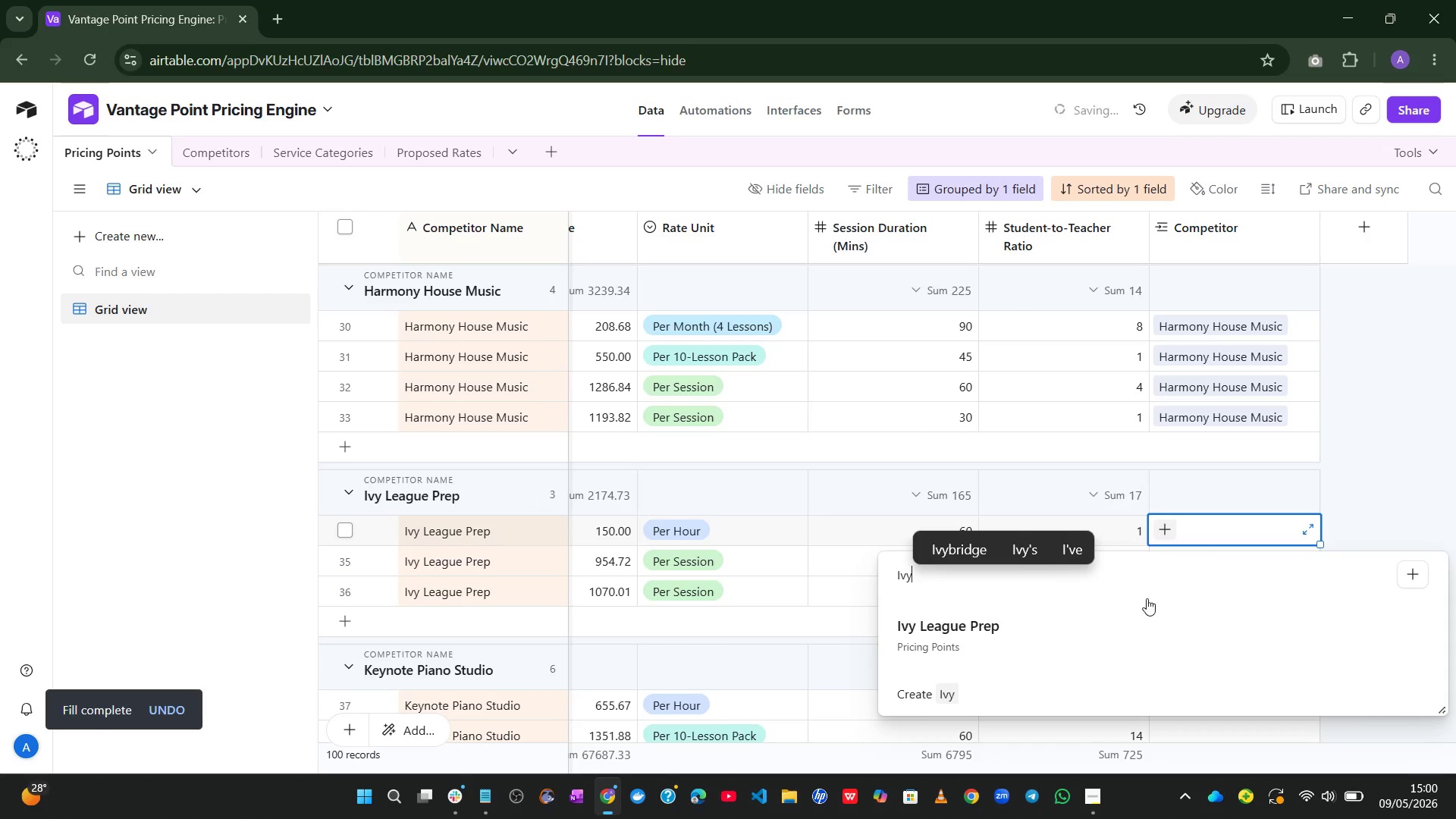 
left_click([1050, 642])
 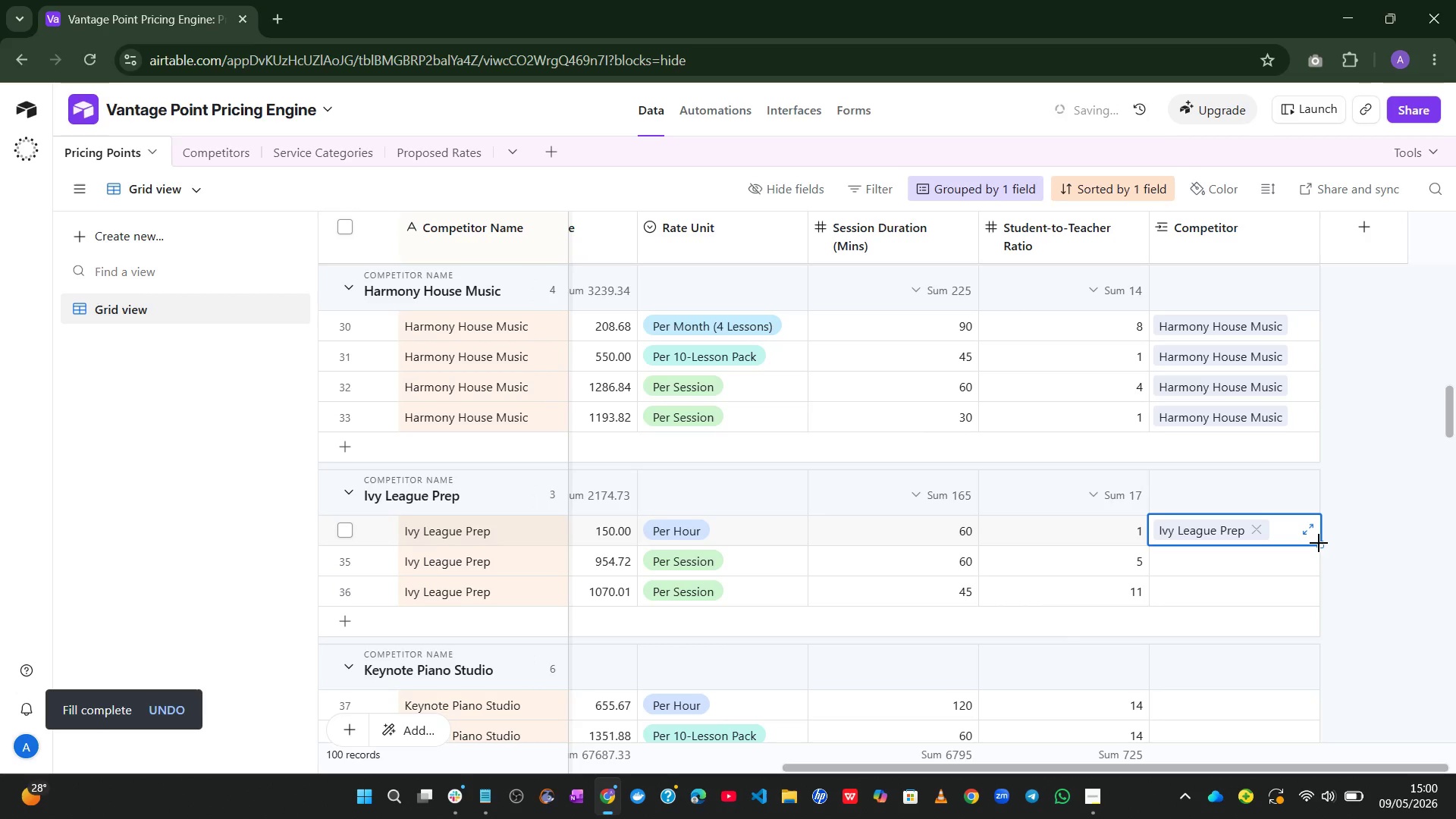 
left_click_drag(start_coordinate=[1319, 543], to_coordinate=[1323, 622])
 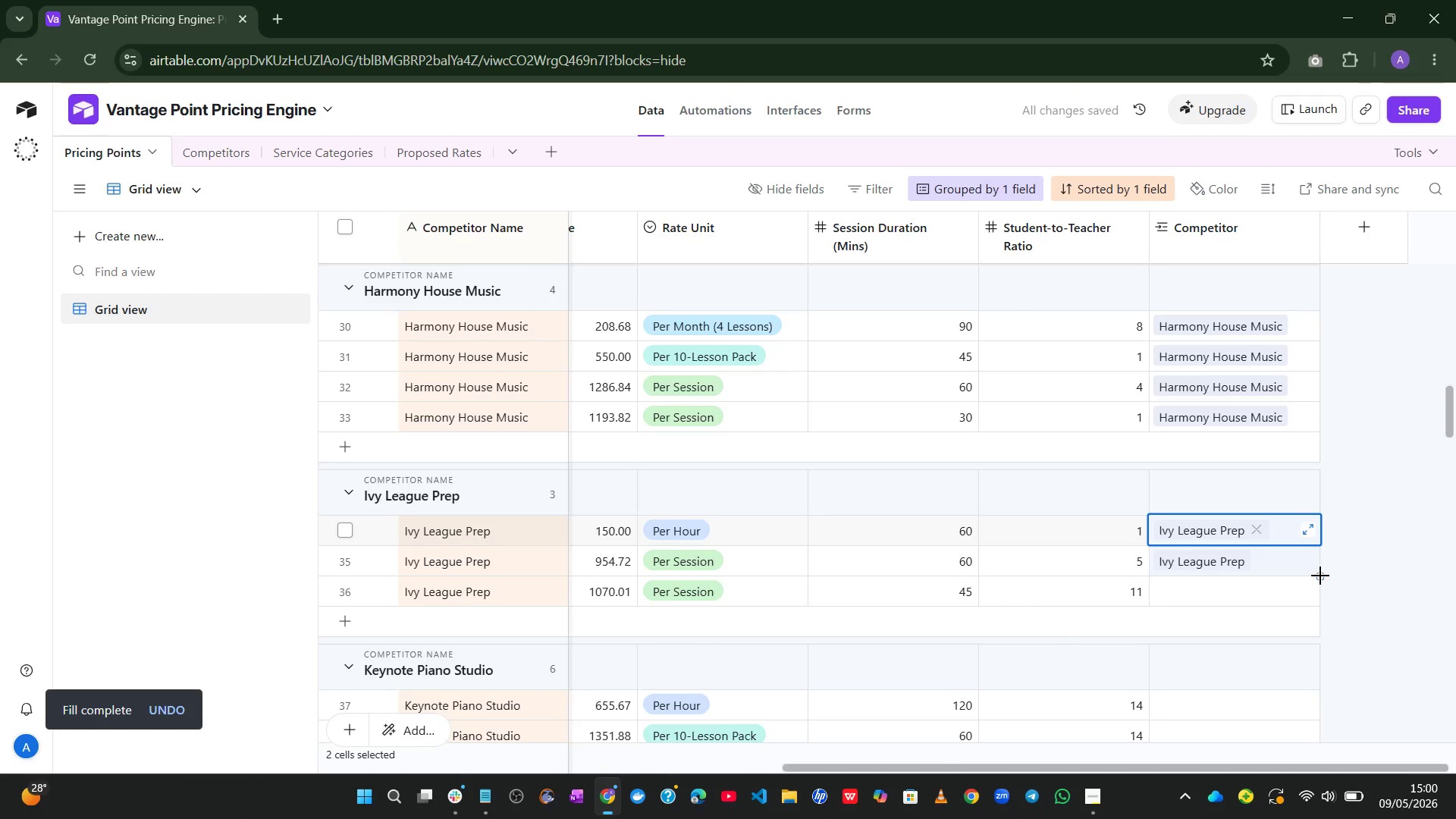 
left_click_drag(start_coordinate=[1320, 576], to_coordinate=[1313, 620])
 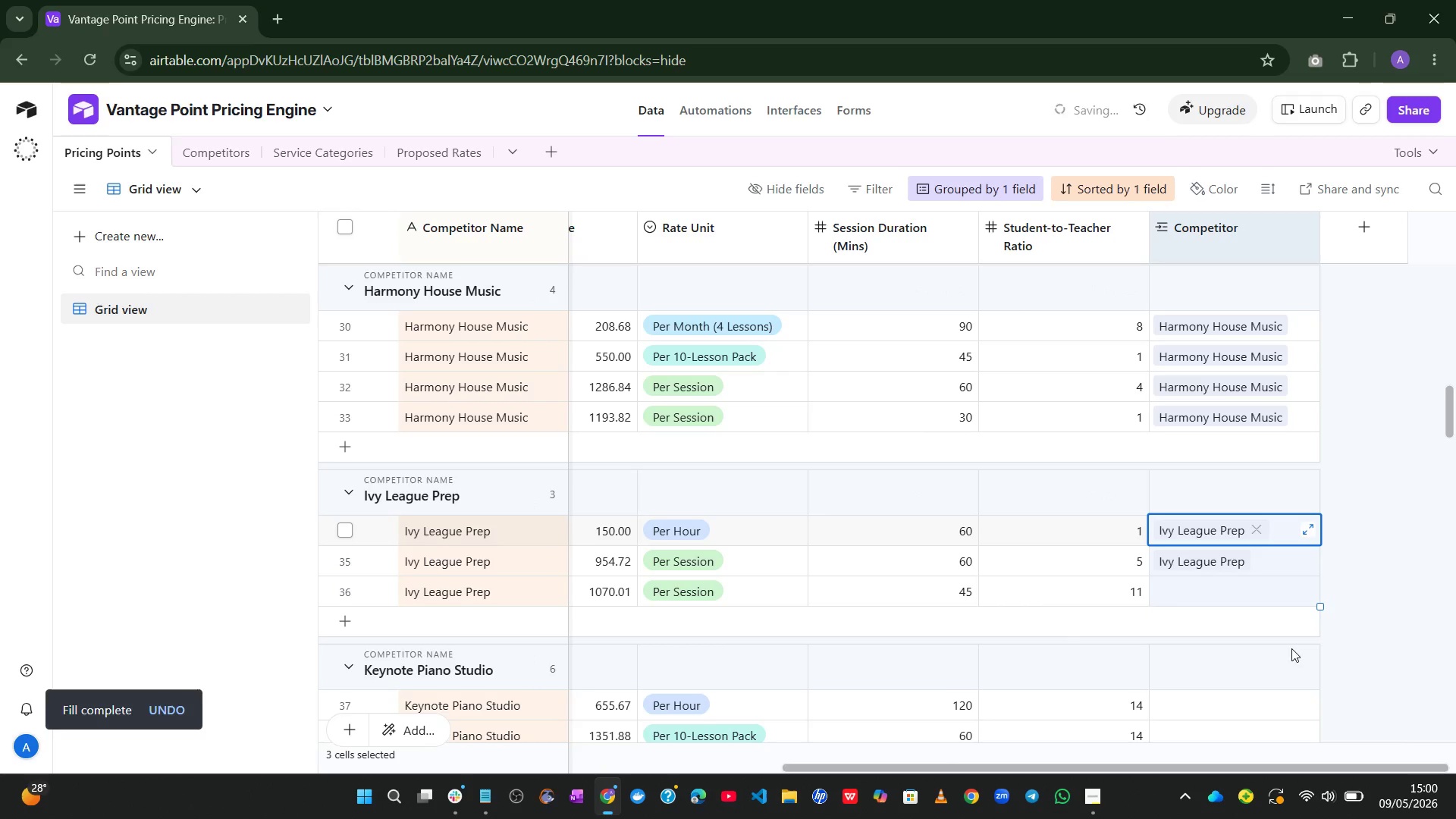 
mouse_move([1300, 620])
 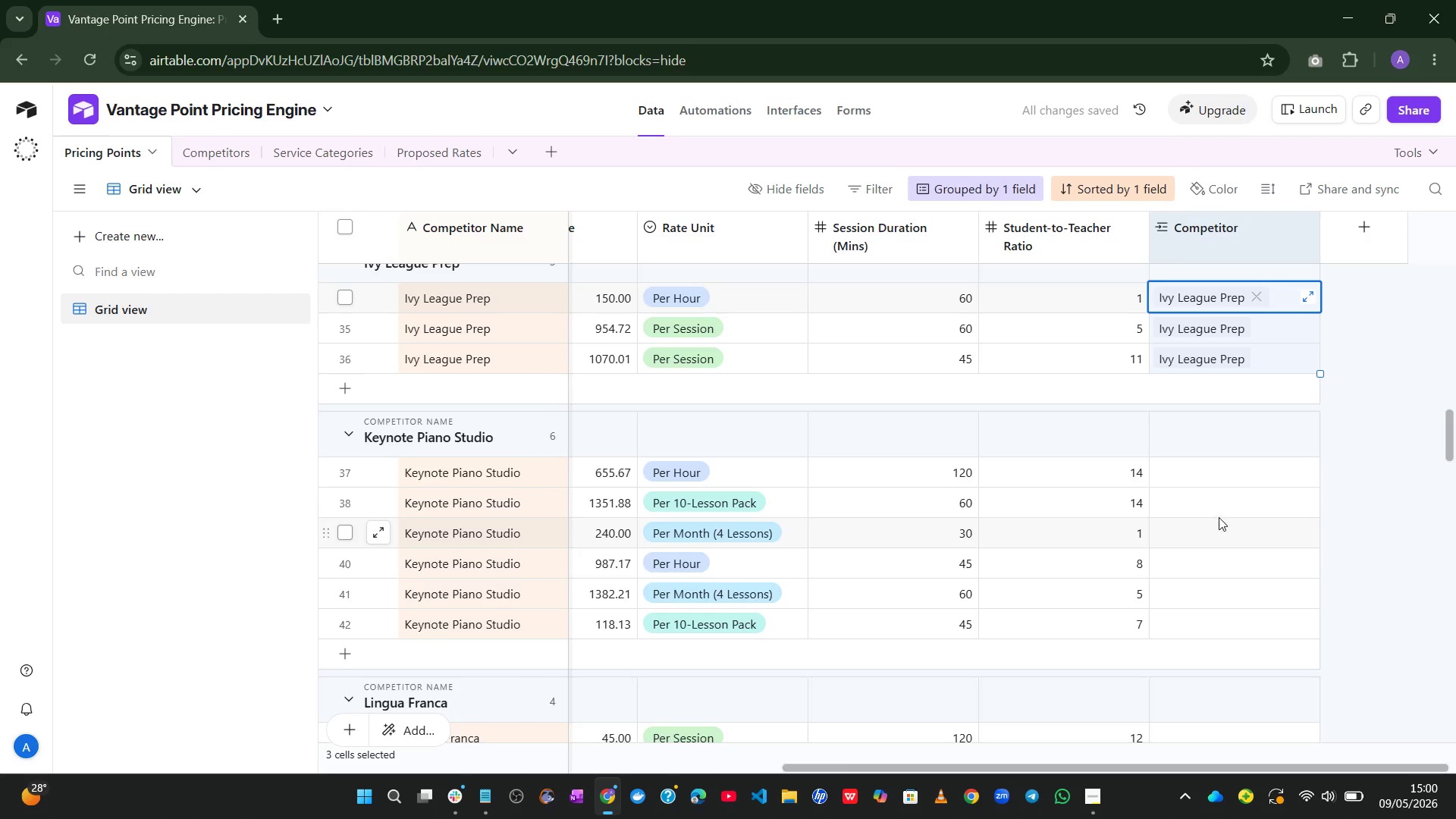 
left_click([1194, 483])
 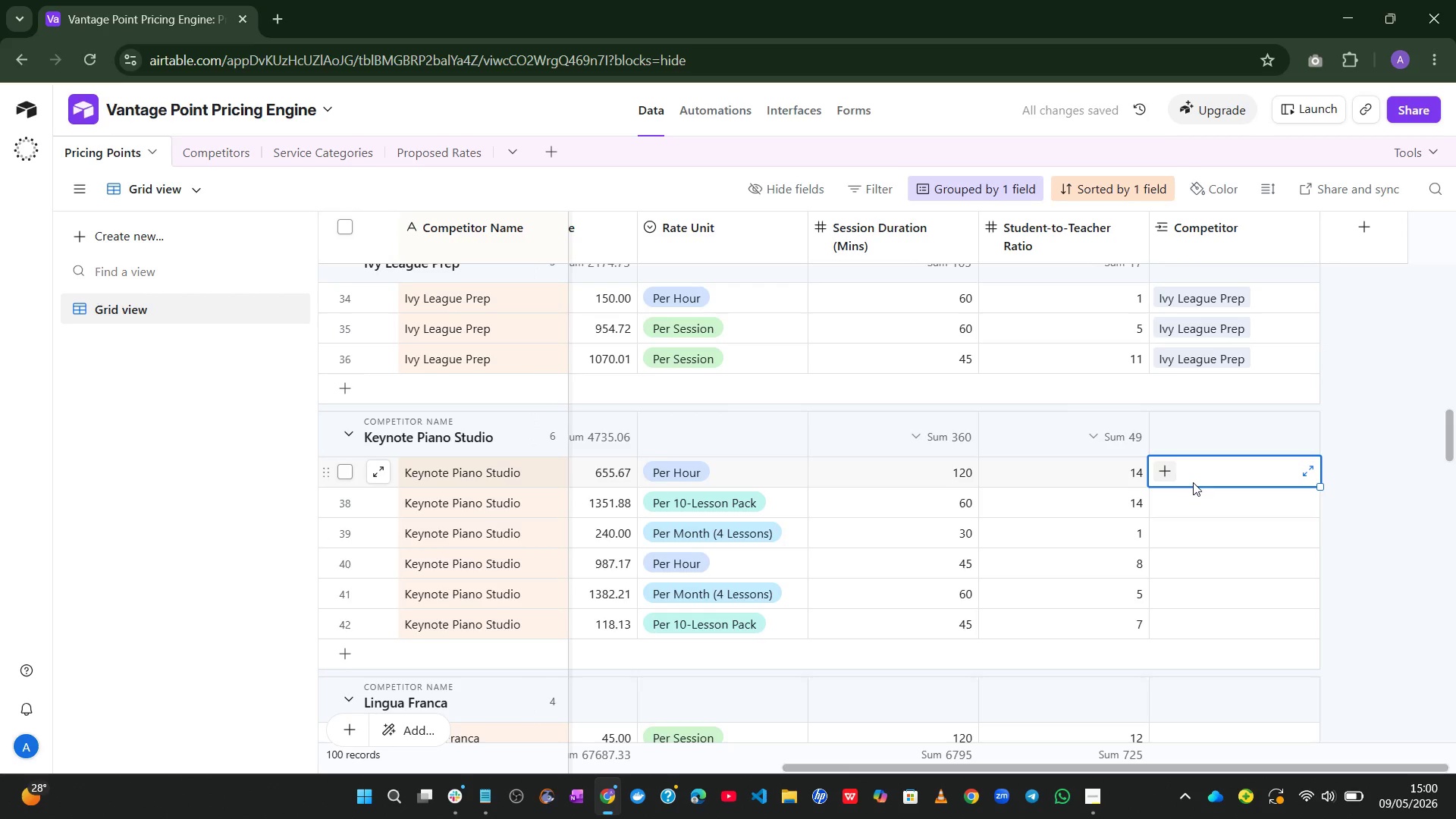 
left_click([1168, 467])
 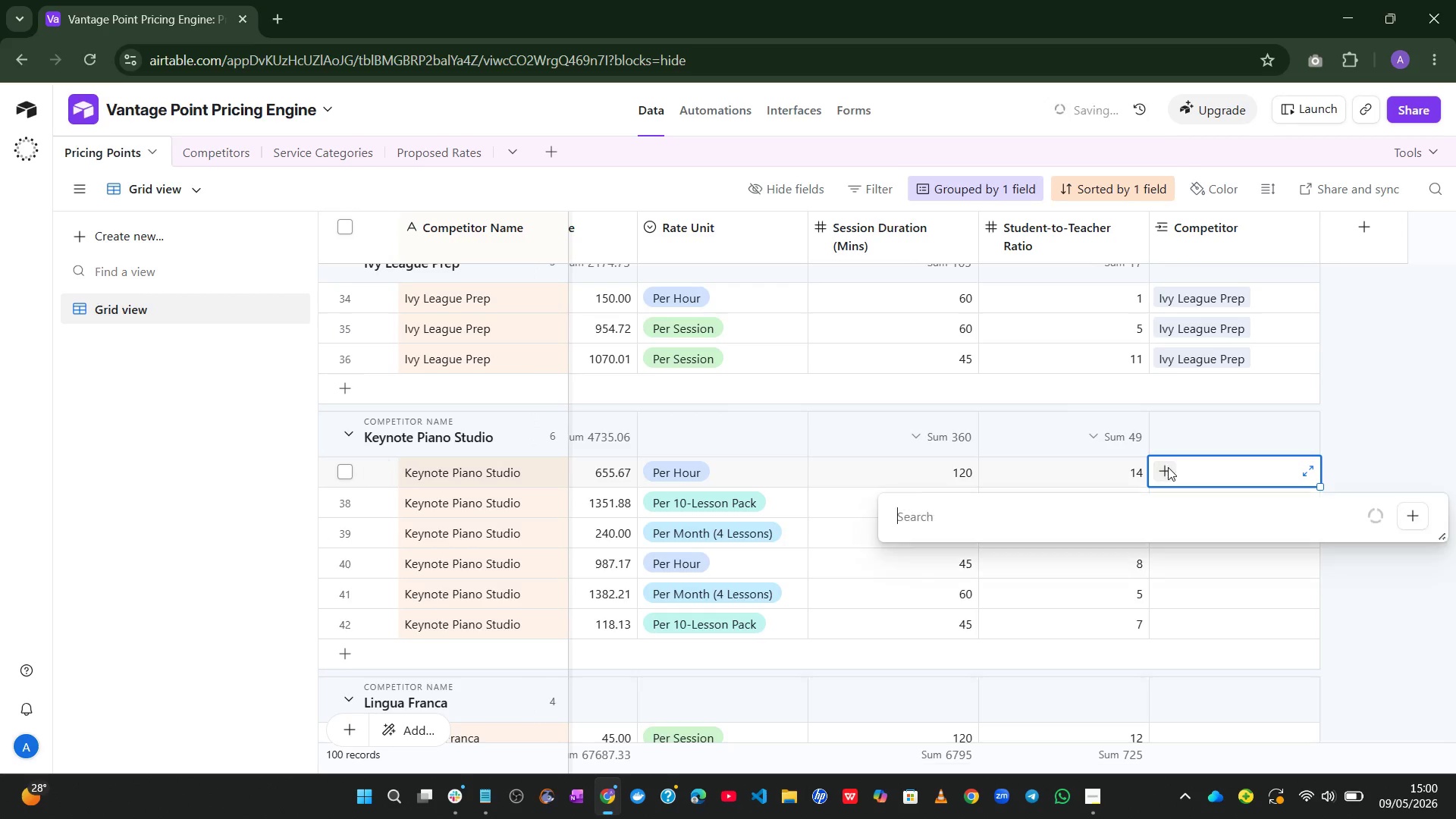 
key(Shift+K)
 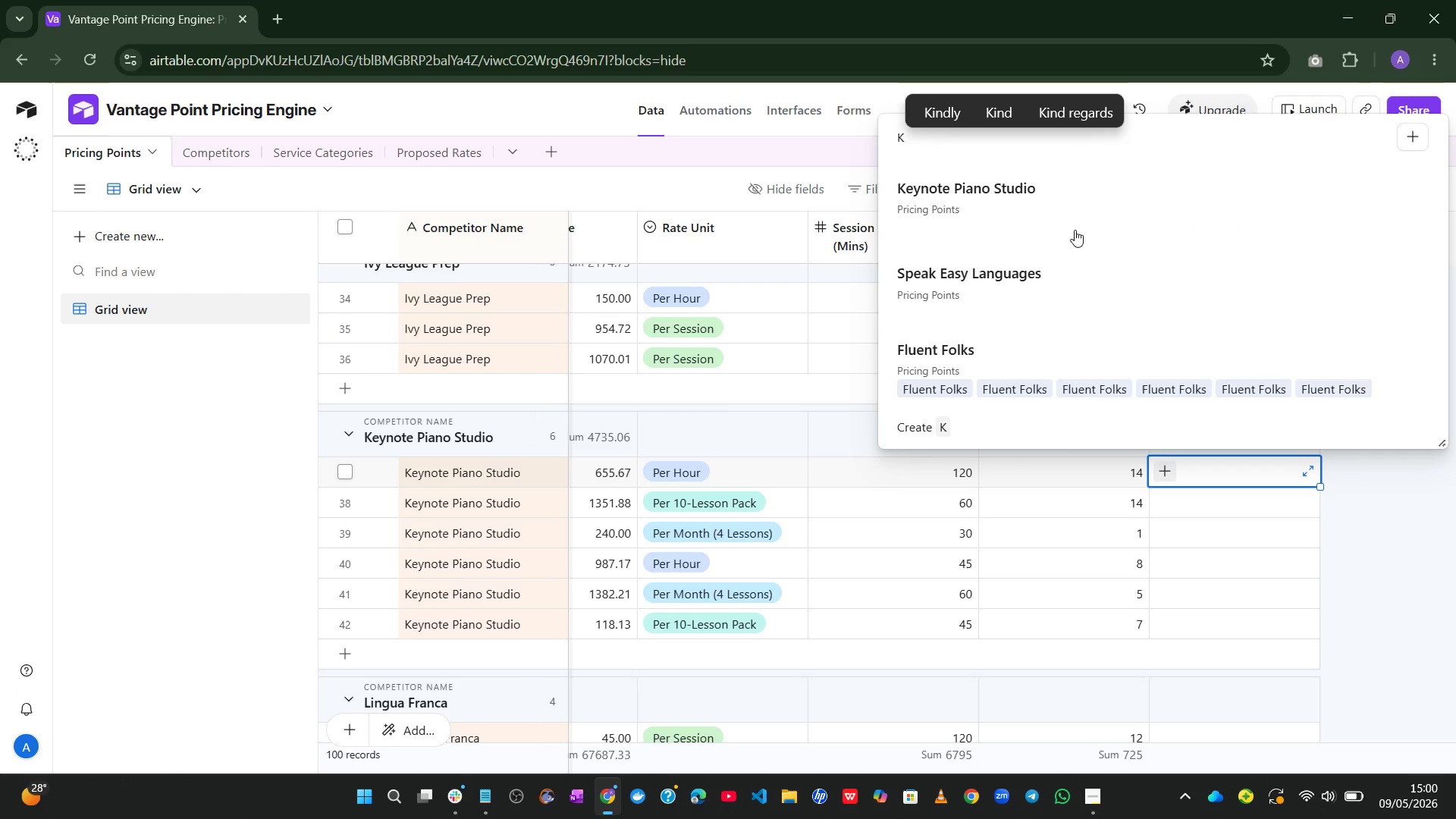 
left_click([1031, 204])
 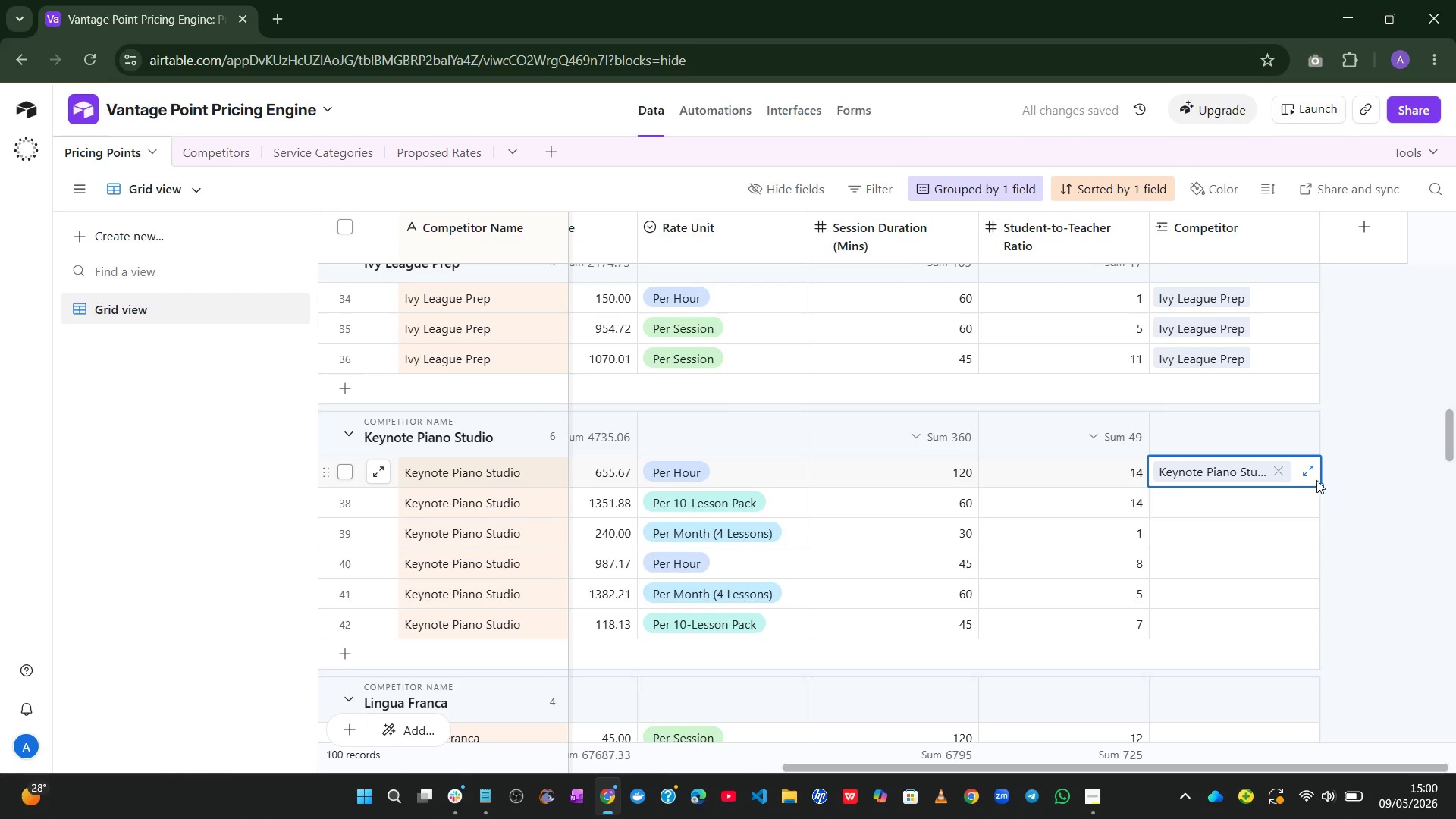 
left_click_drag(start_coordinate=[1320, 479], to_coordinate=[1296, 475])
 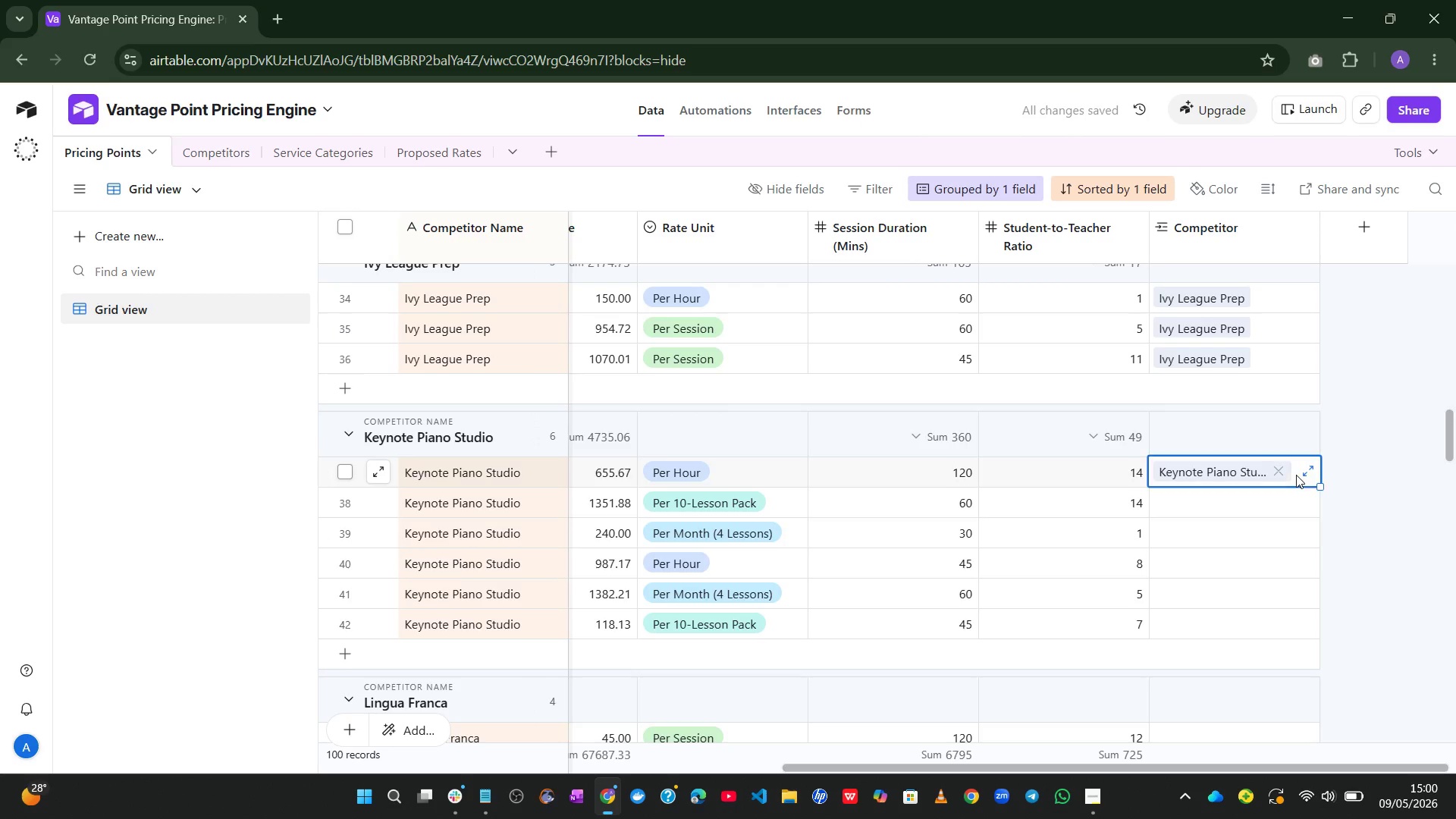 
left_click([1296, 475])
 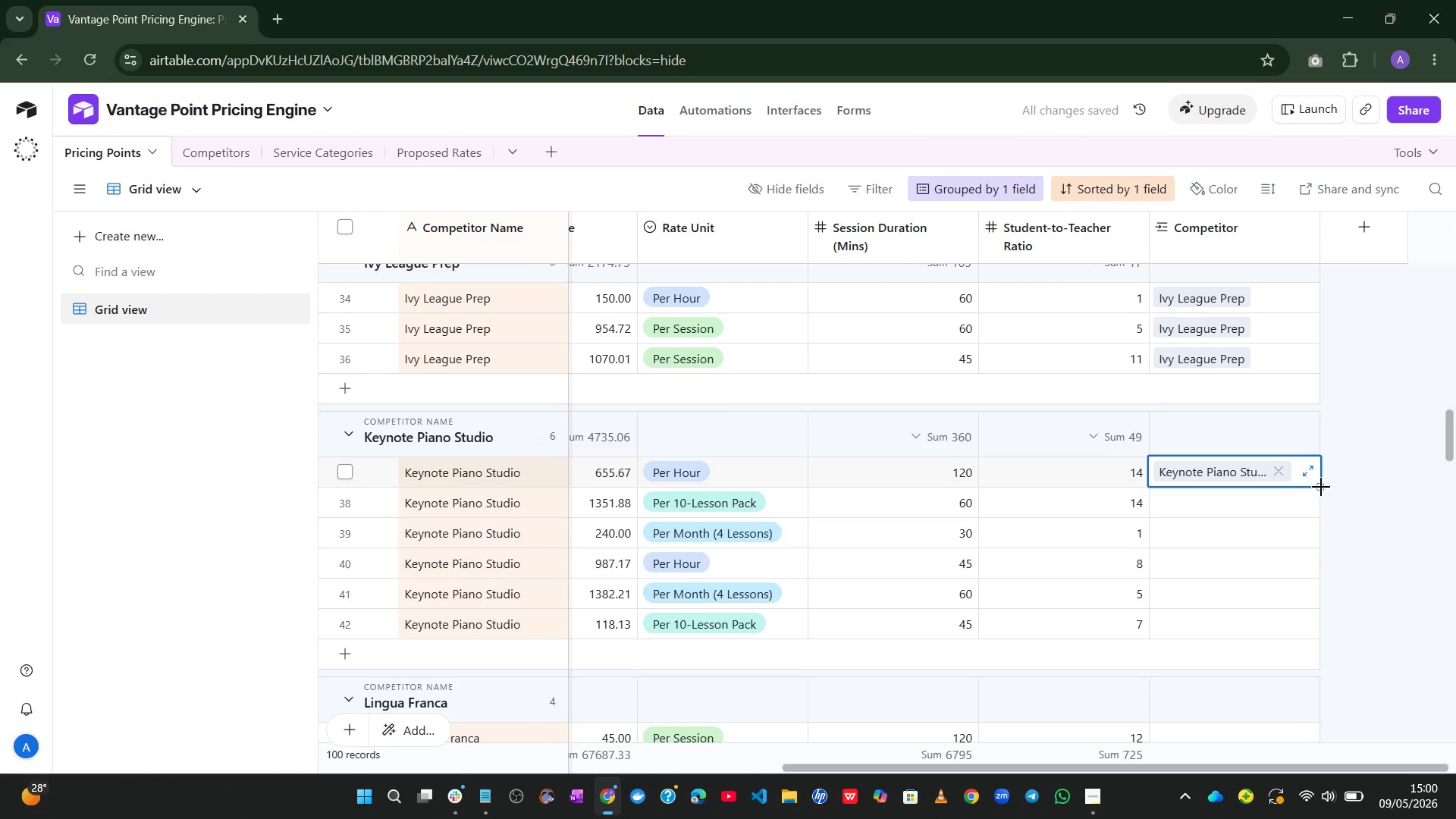 
left_click_drag(start_coordinate=[1321, 487], to_coordinate=[1329, 616])
 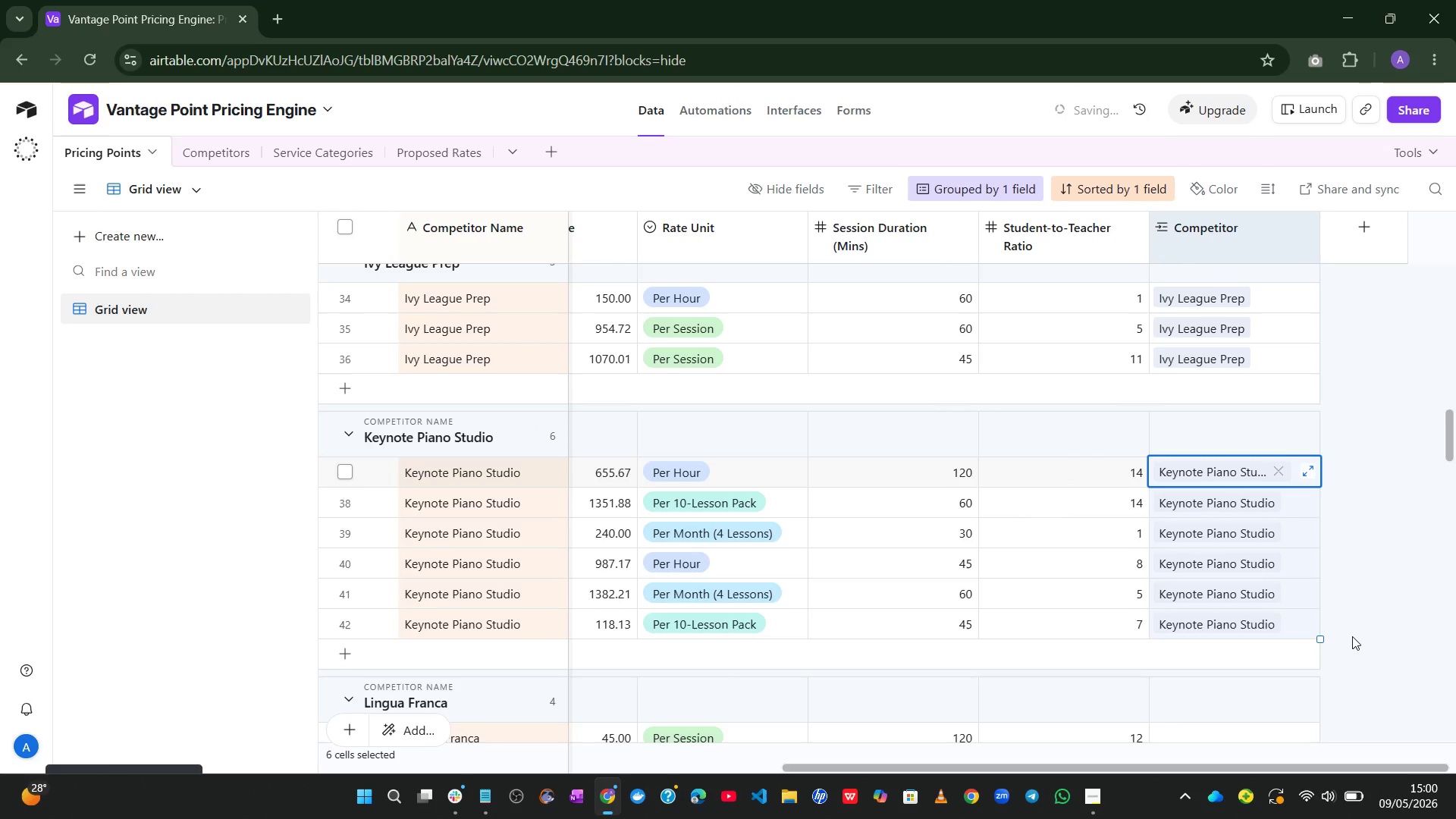 
left_click([1352, 636])
 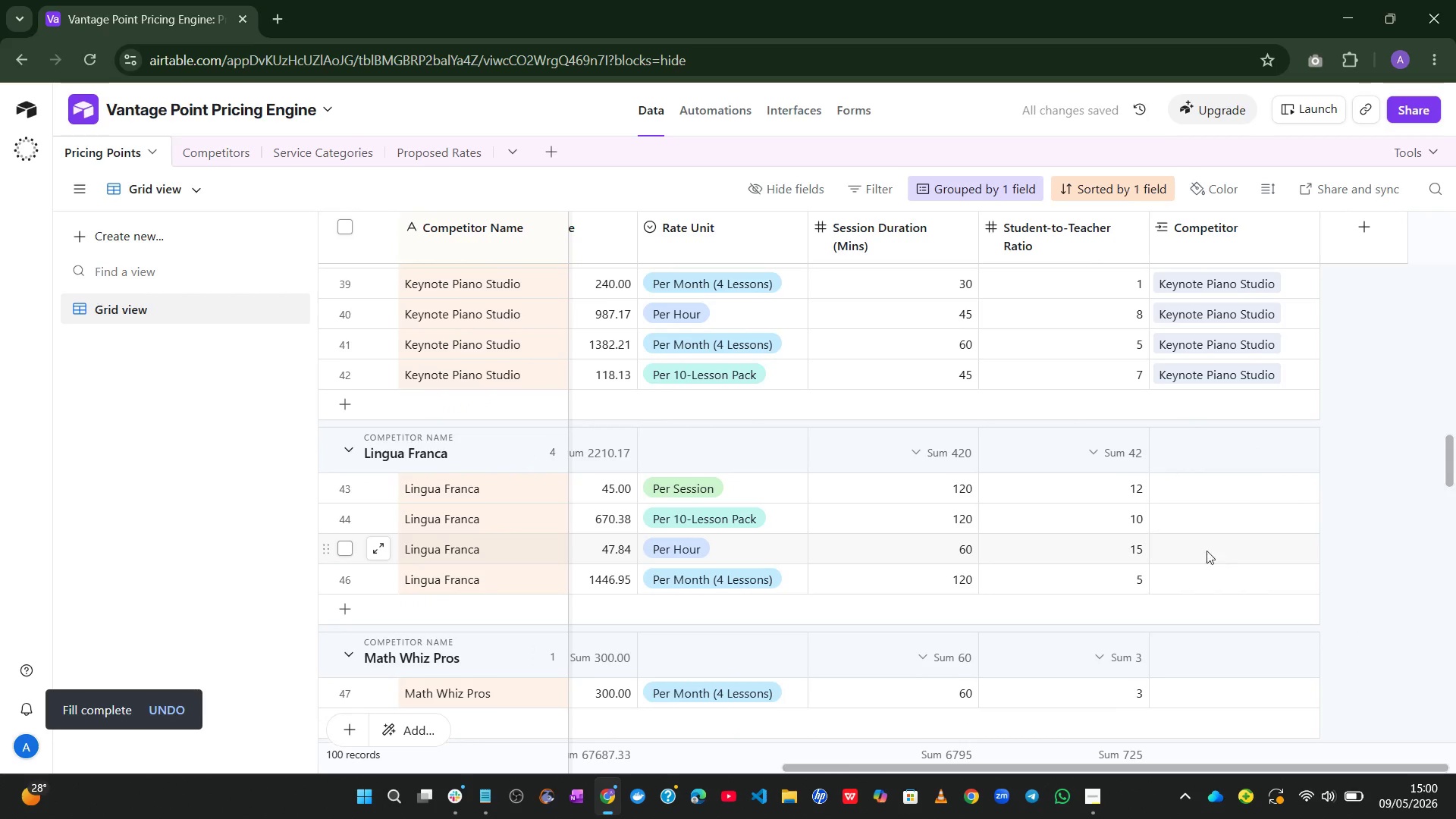 
left_click([1191, 493])
 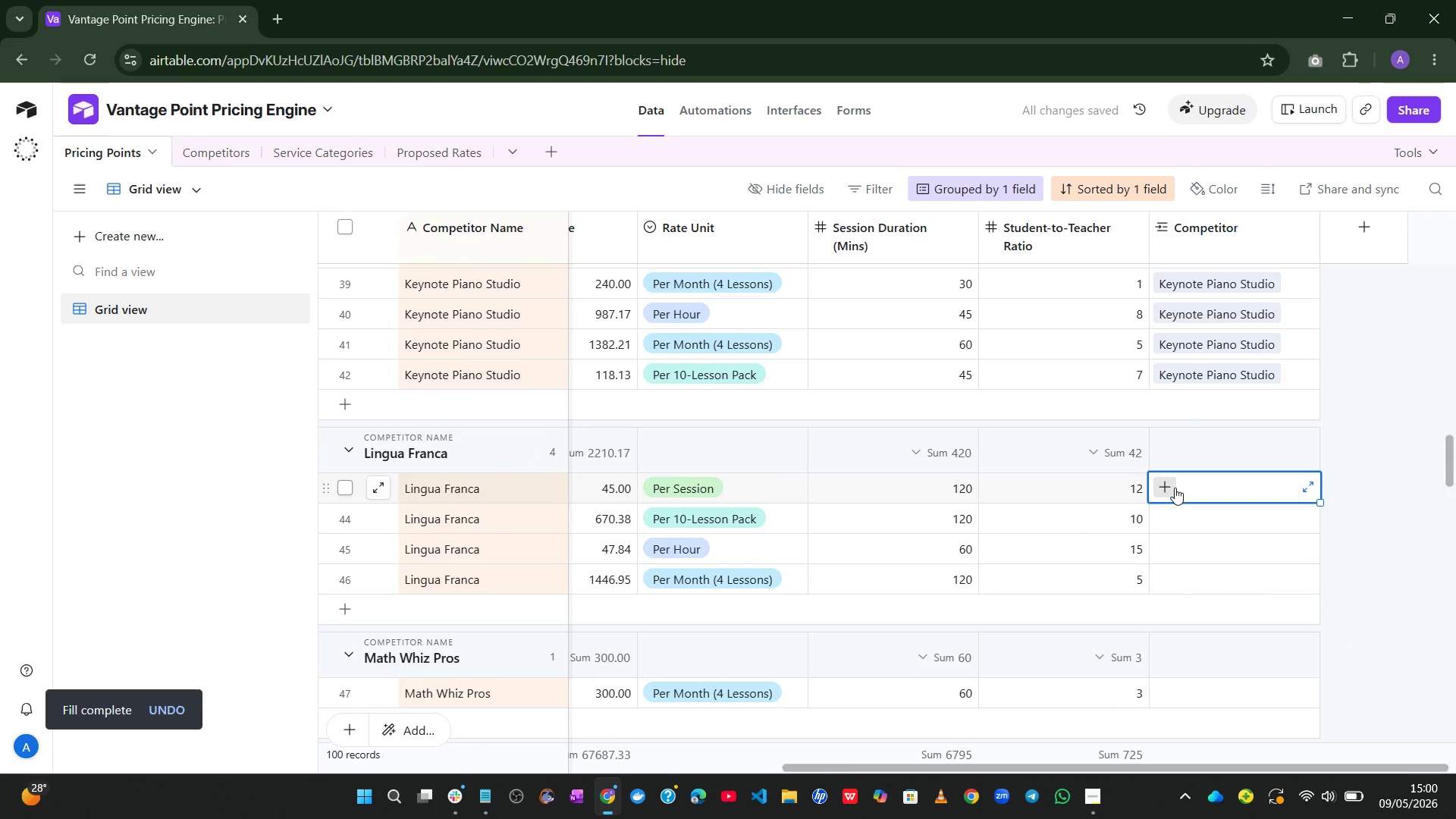 
left_click([1175, 488])
 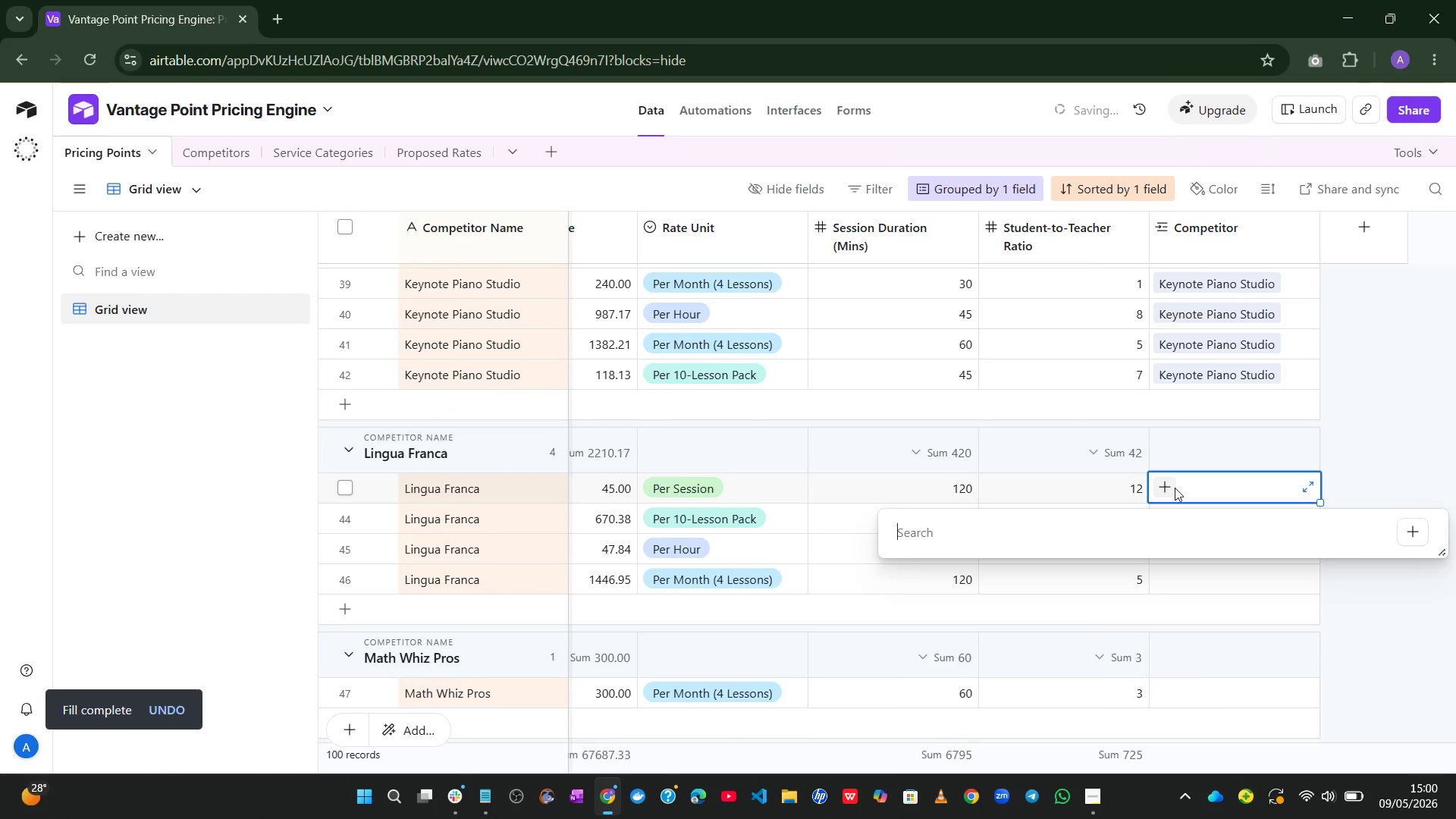 
type(Li)
 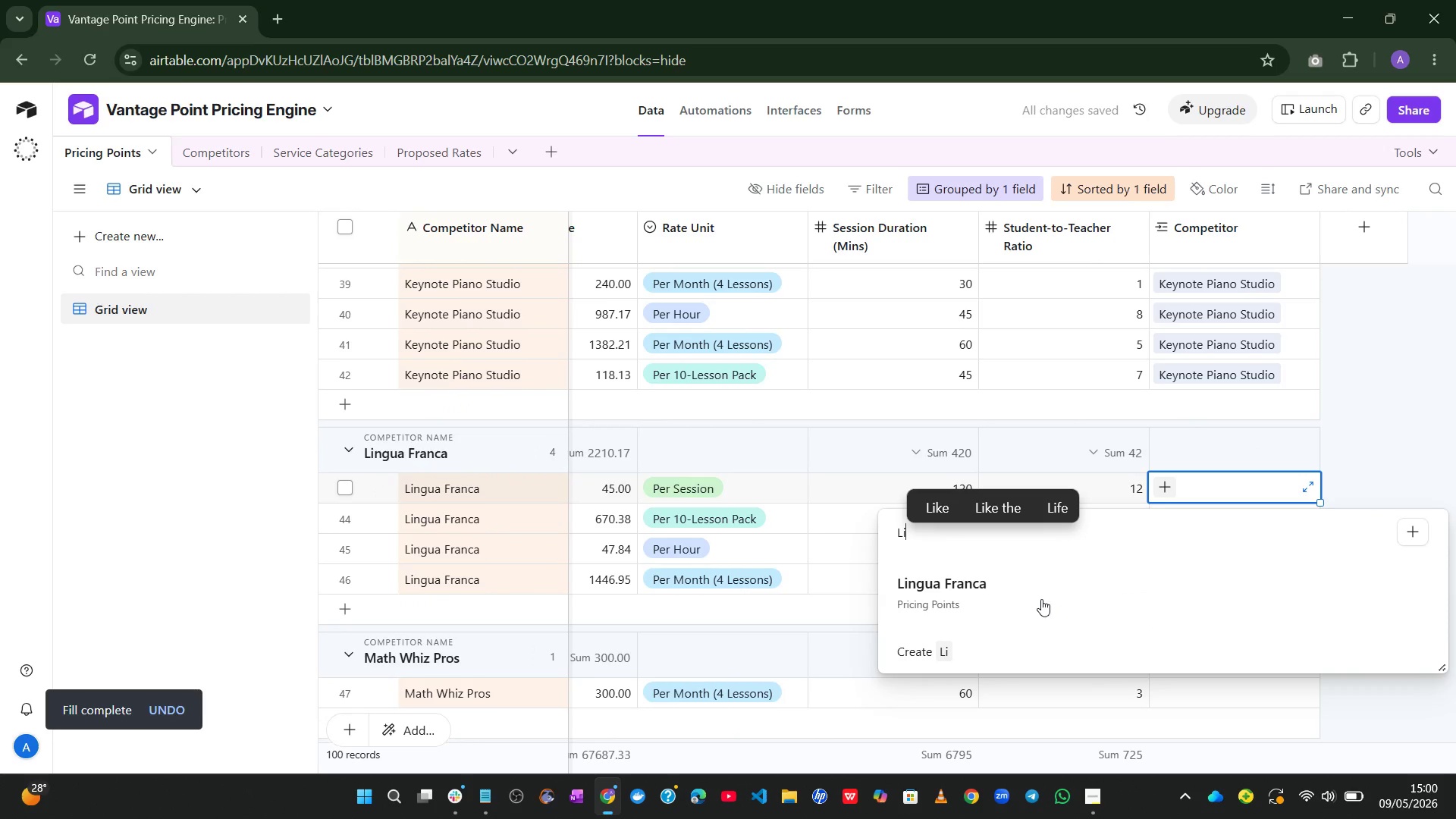 
left_click([1031, 601])
 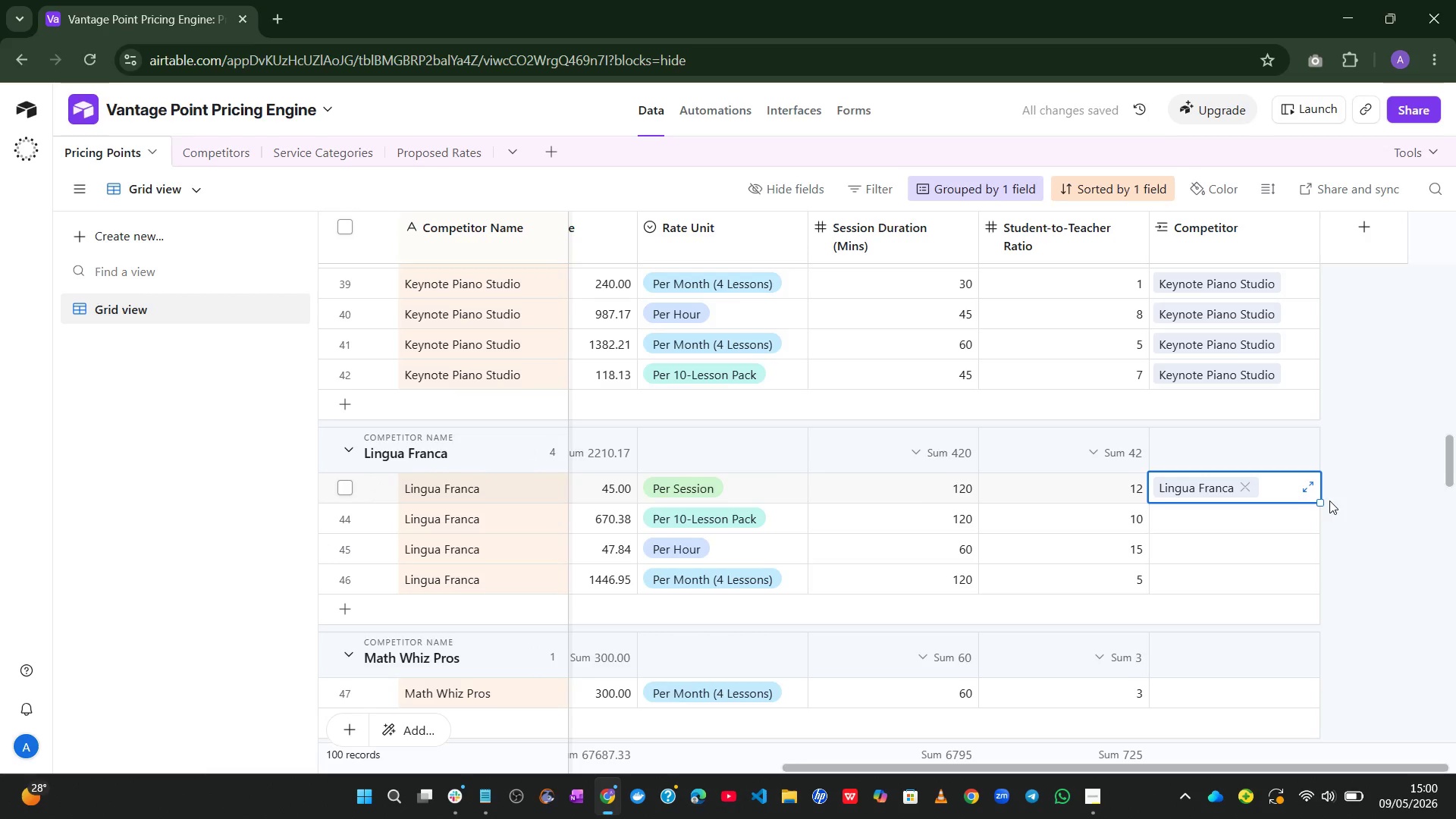 
left_click_drag(start_coordinate=[1319, 504], to_coordinate=[1318, 597])
 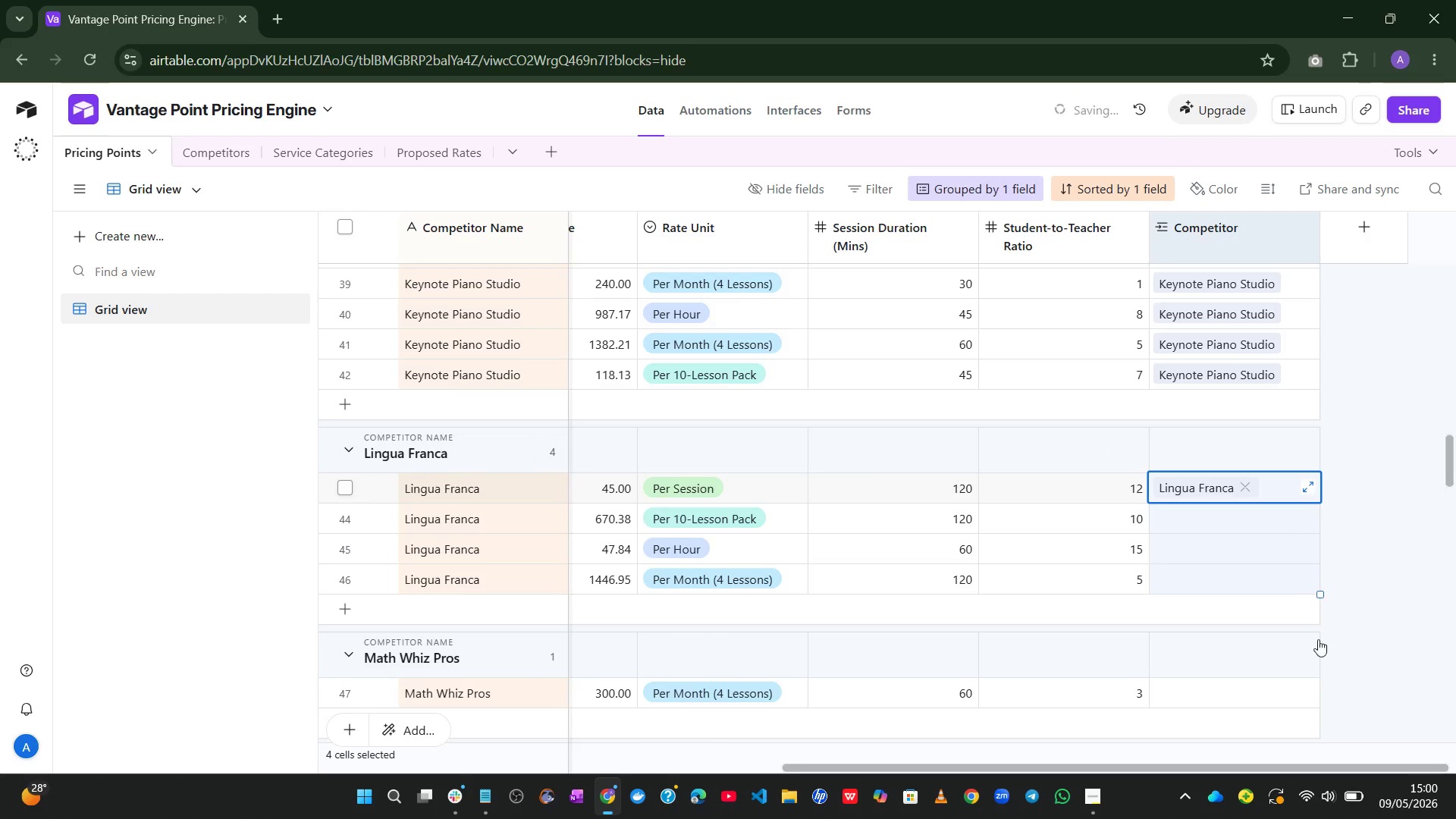 
mouse_move([1326, 623])
 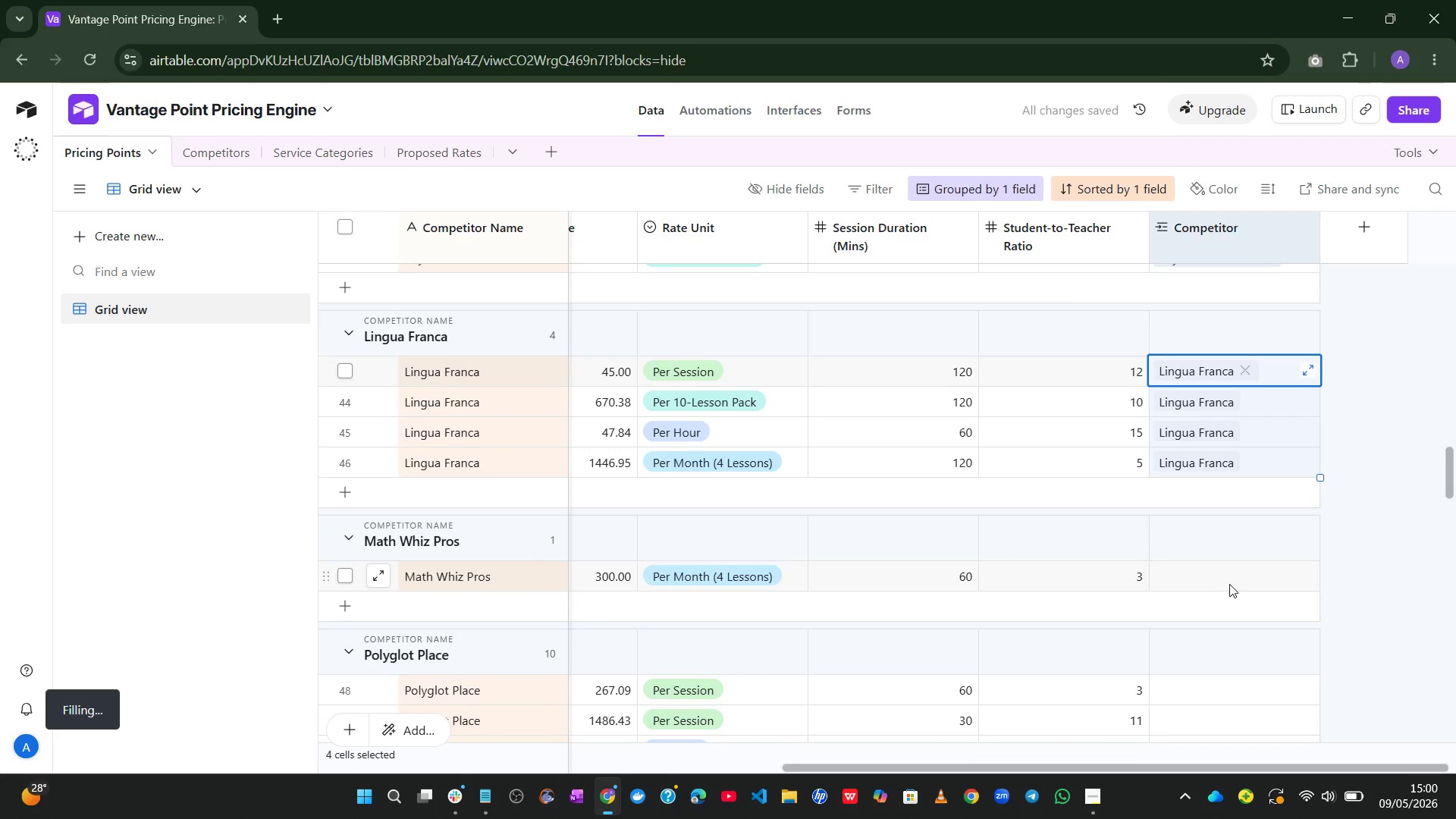 
left_click([1229, 584])
 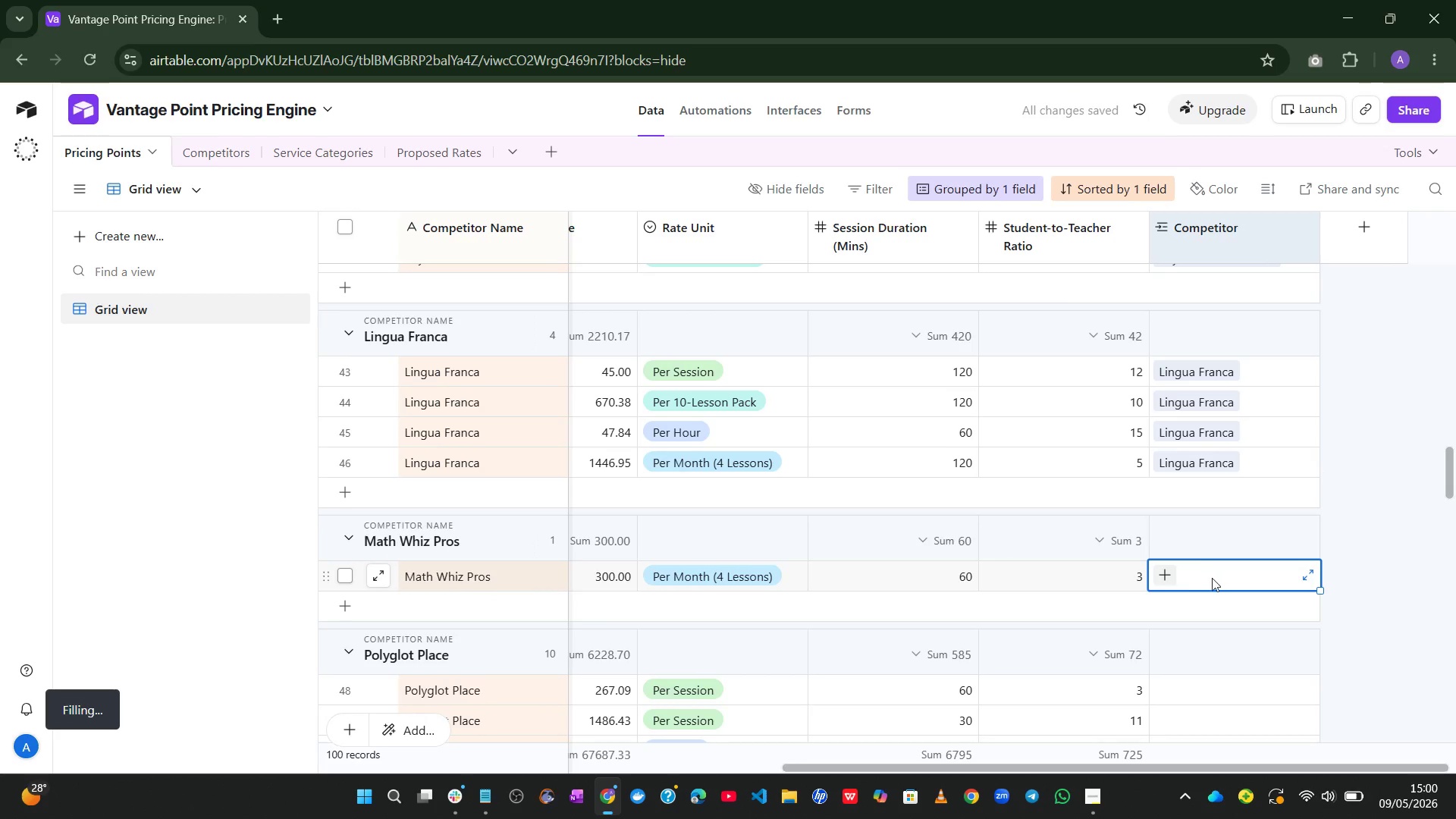 
left_click([1168, 580])
 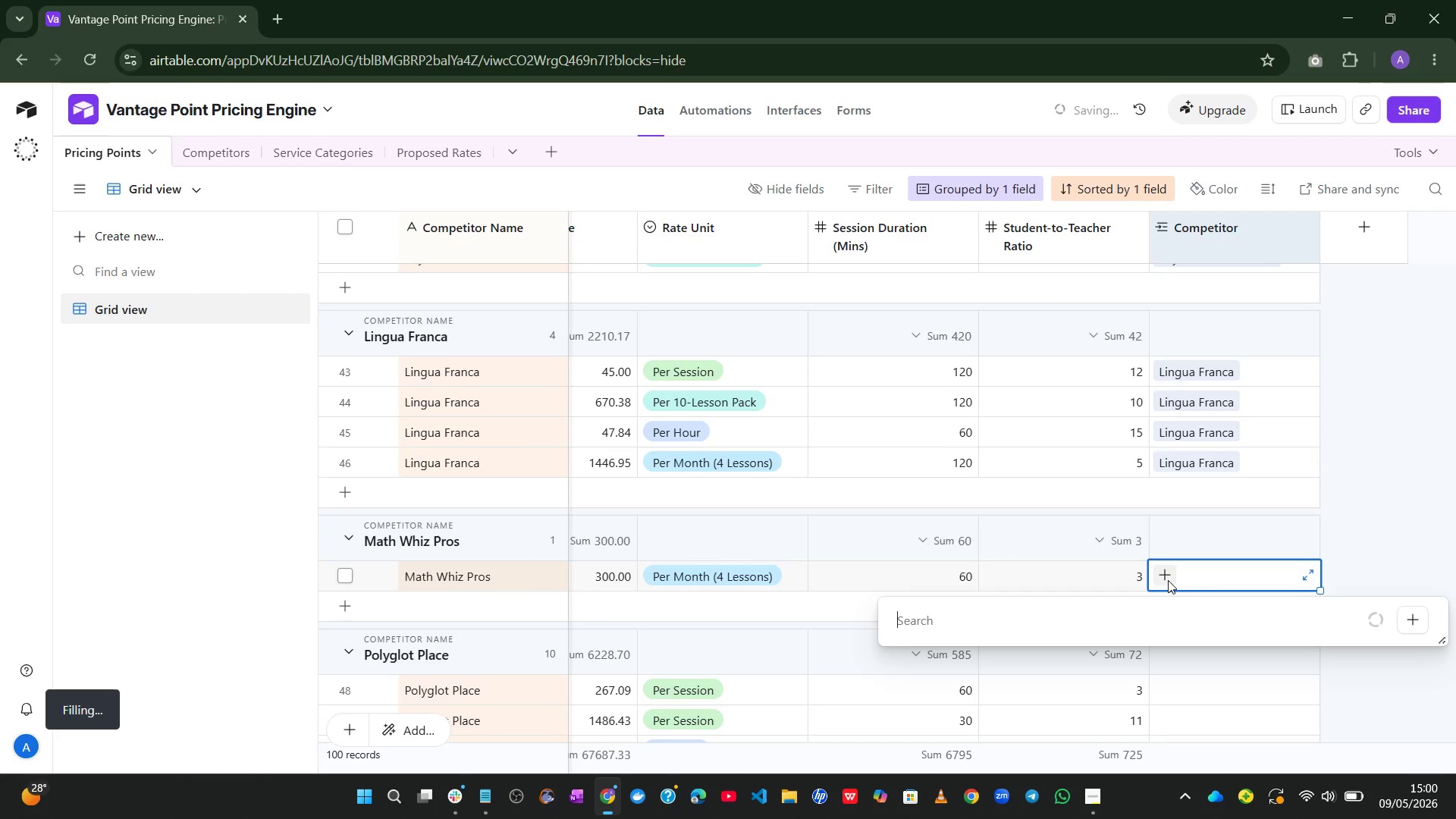 
type(ma)
 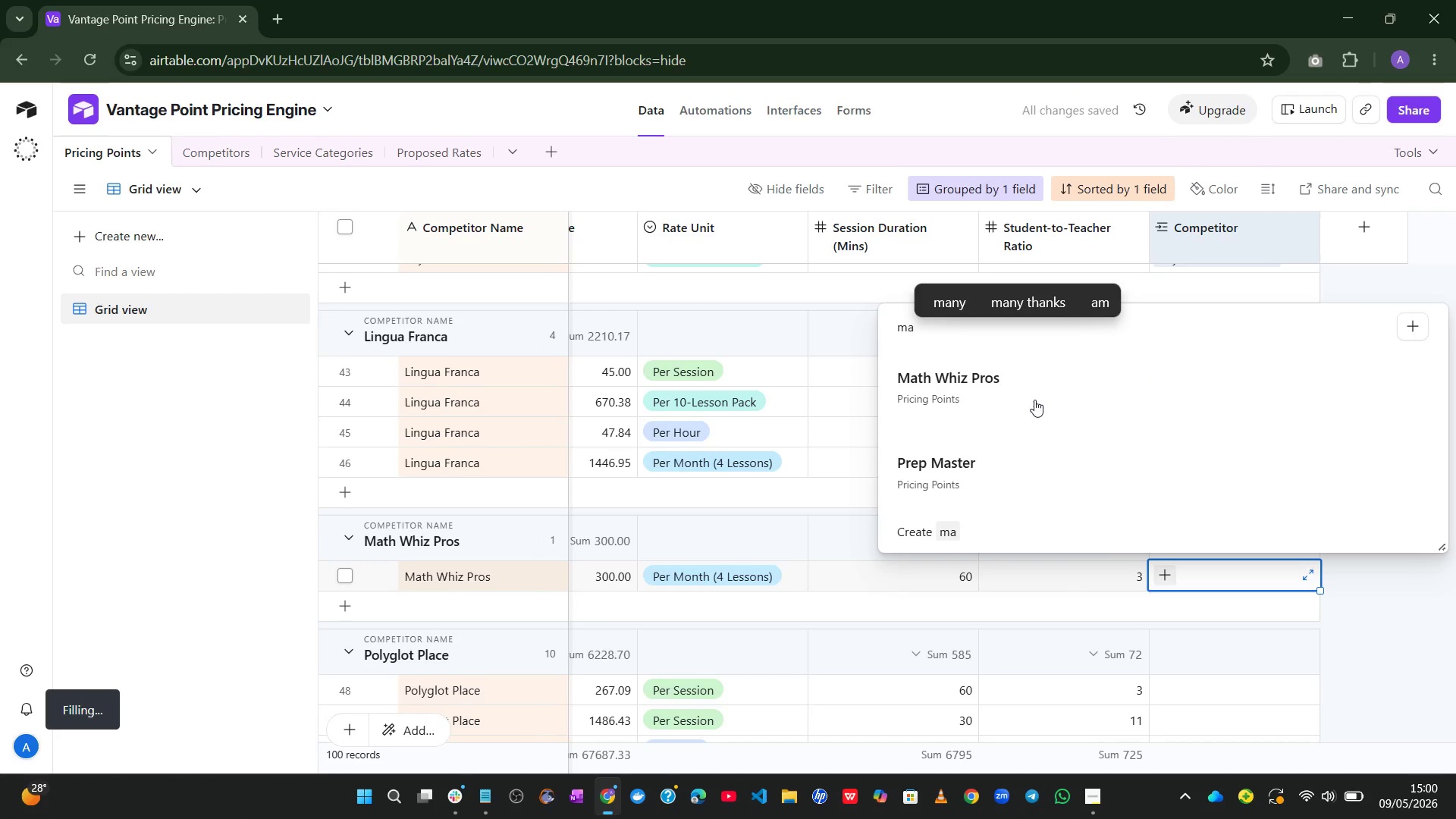 
left_click([1011, 369])
 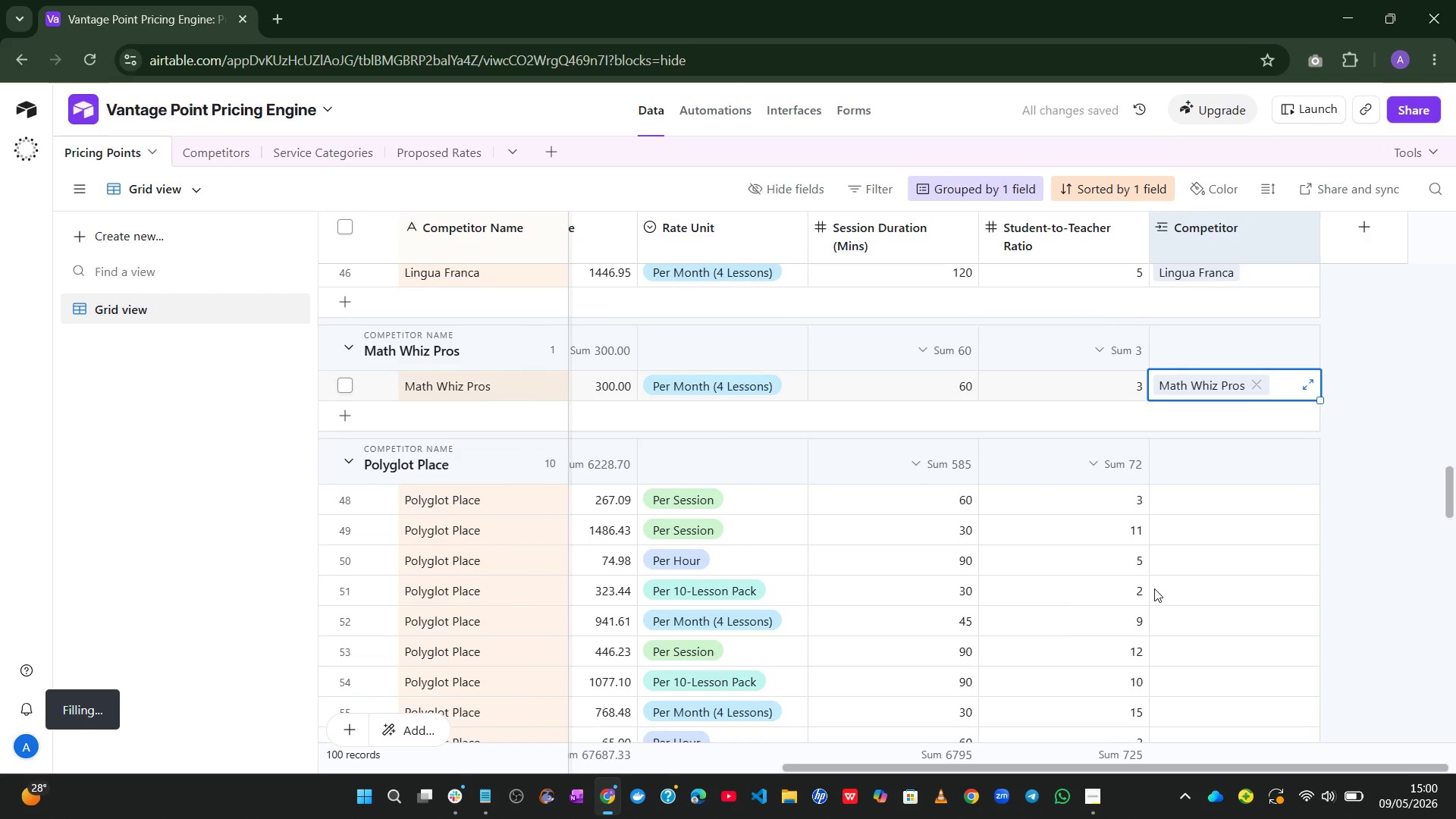 
left_click([1201, 512])
 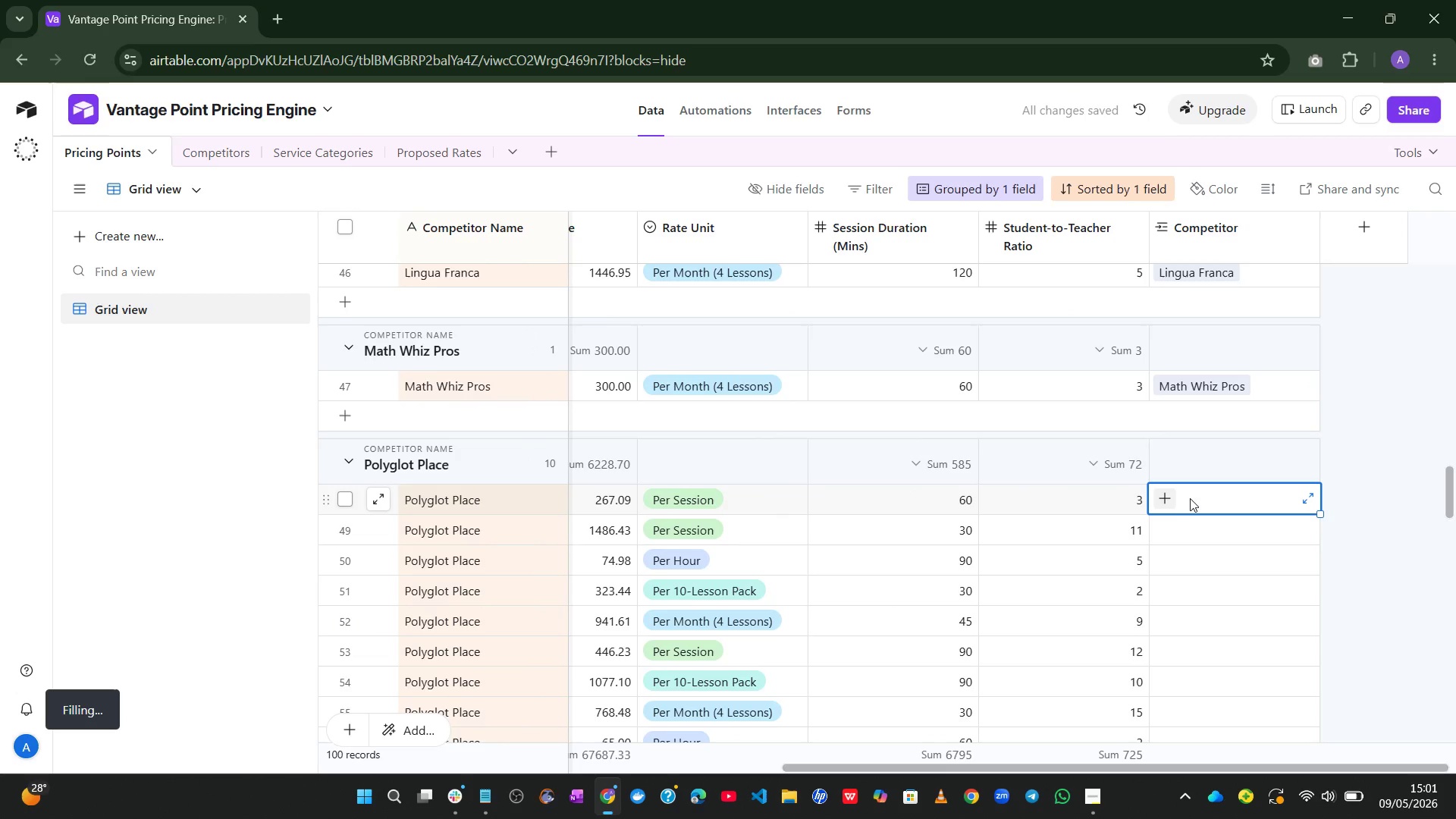 
left_click([1178, 500])
 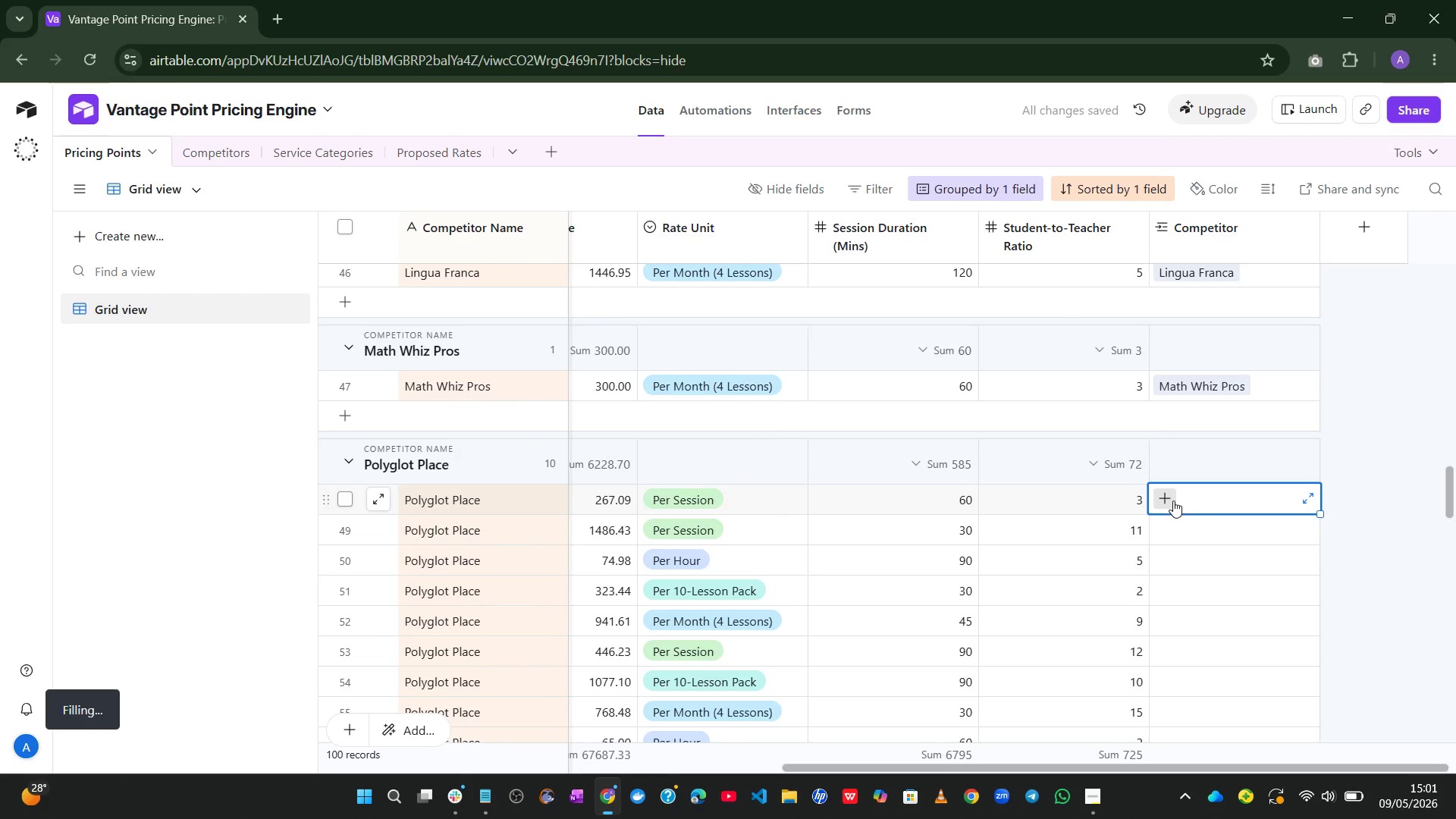 
left_click([1173, 500])
 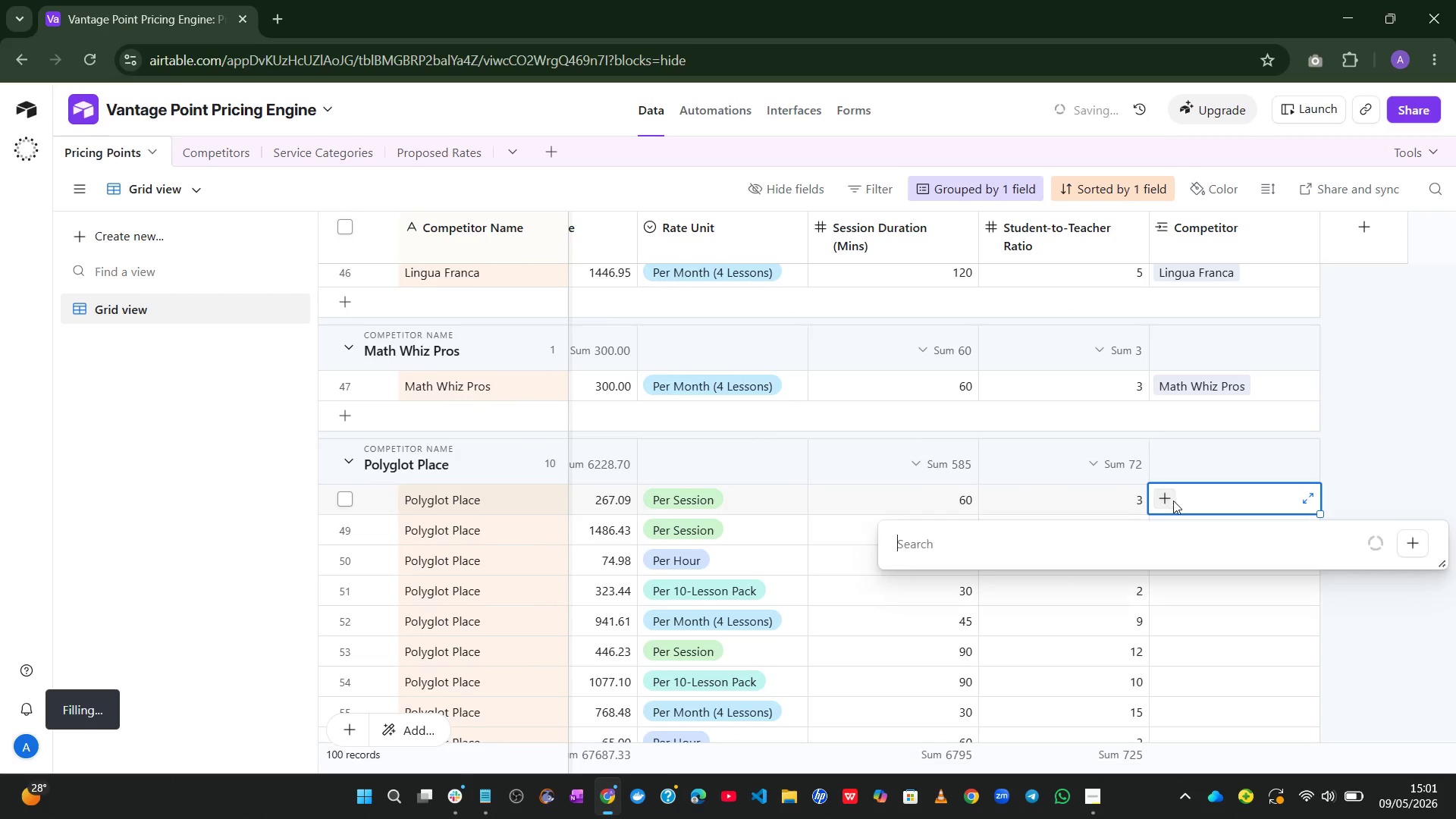 
type(Po)
 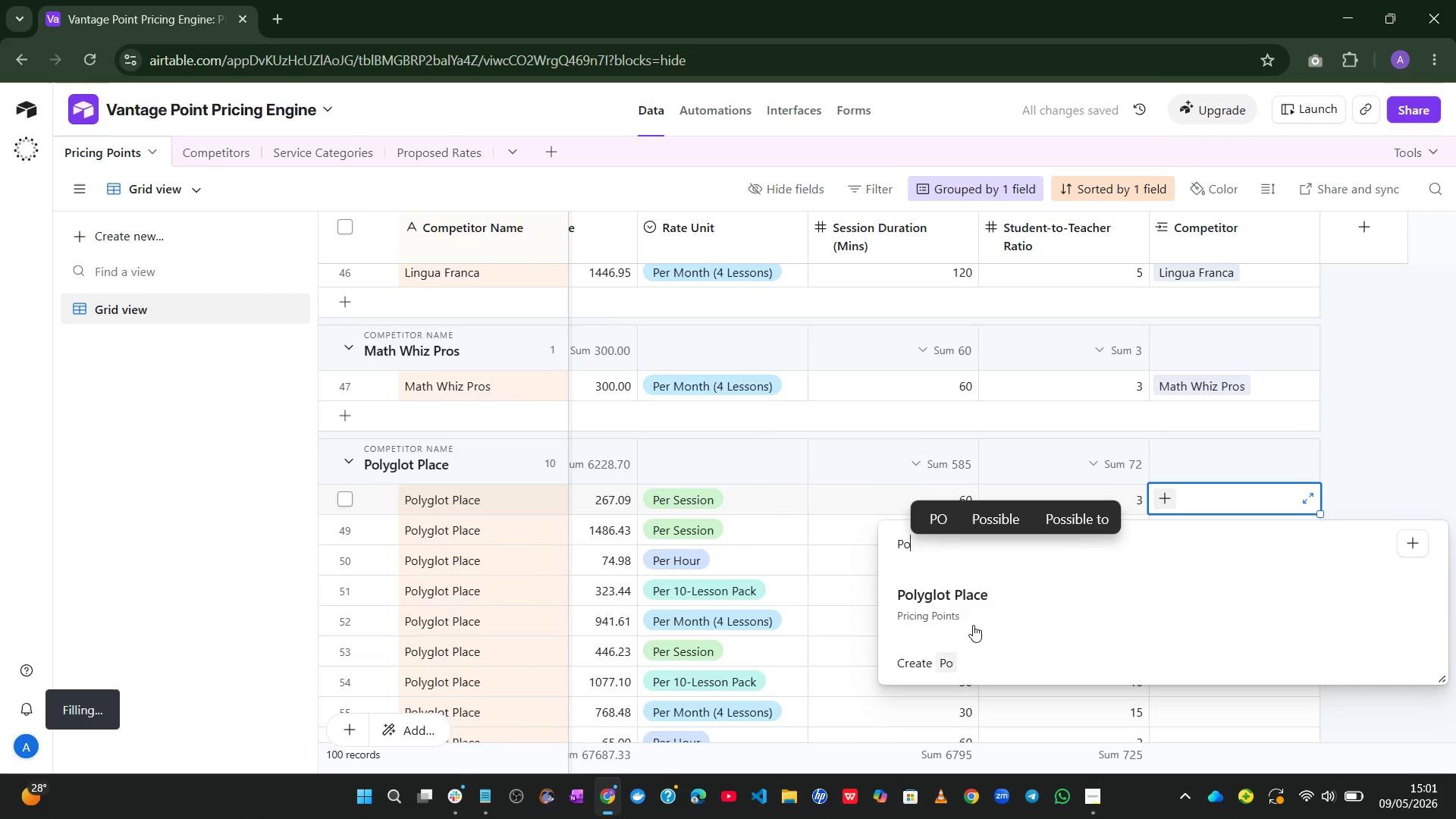 
left_click([1009, 598])
 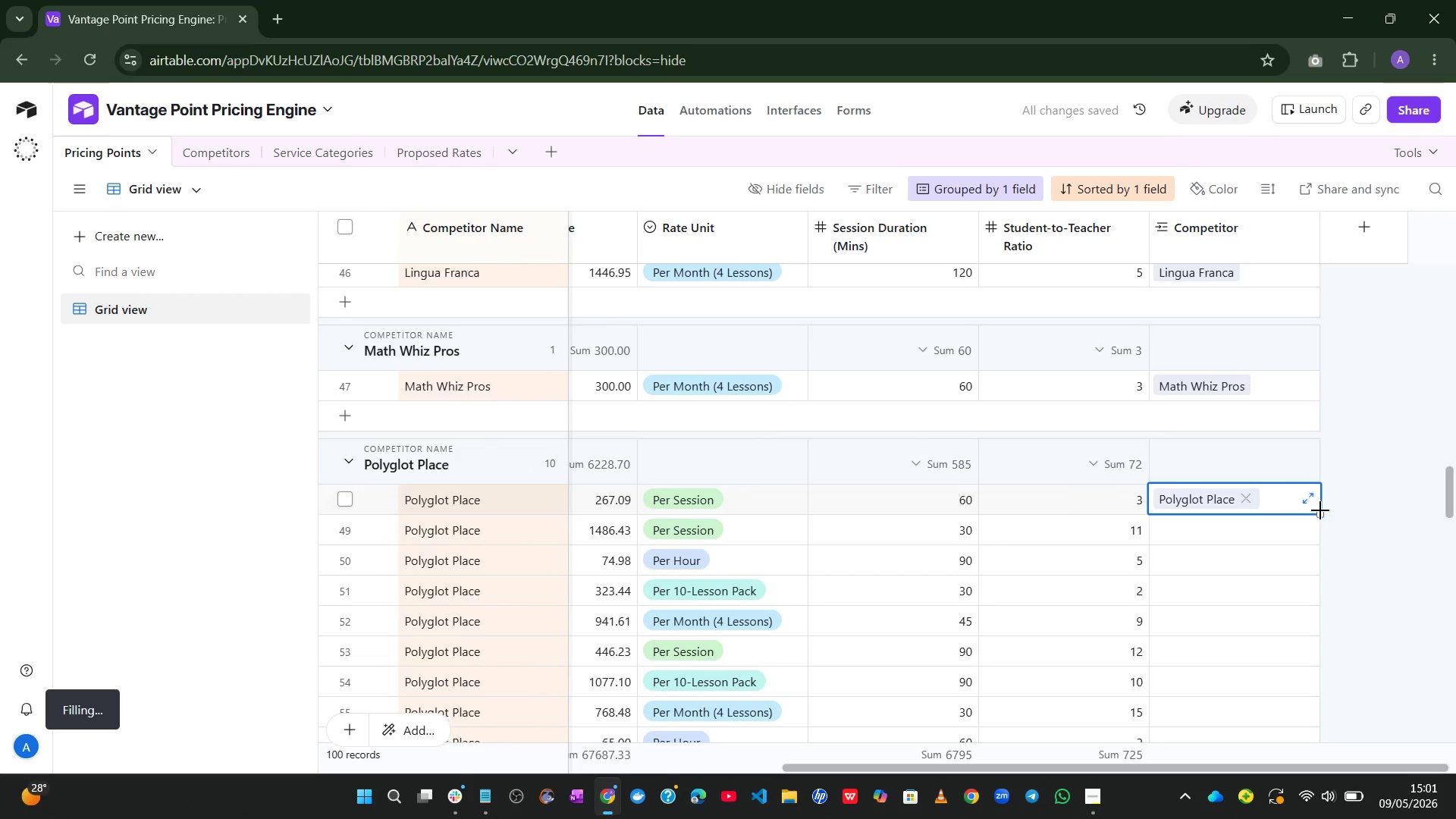 
left_click_drag(start_coordinate=[1321, 511], to_coordinate=[1289, 259])
 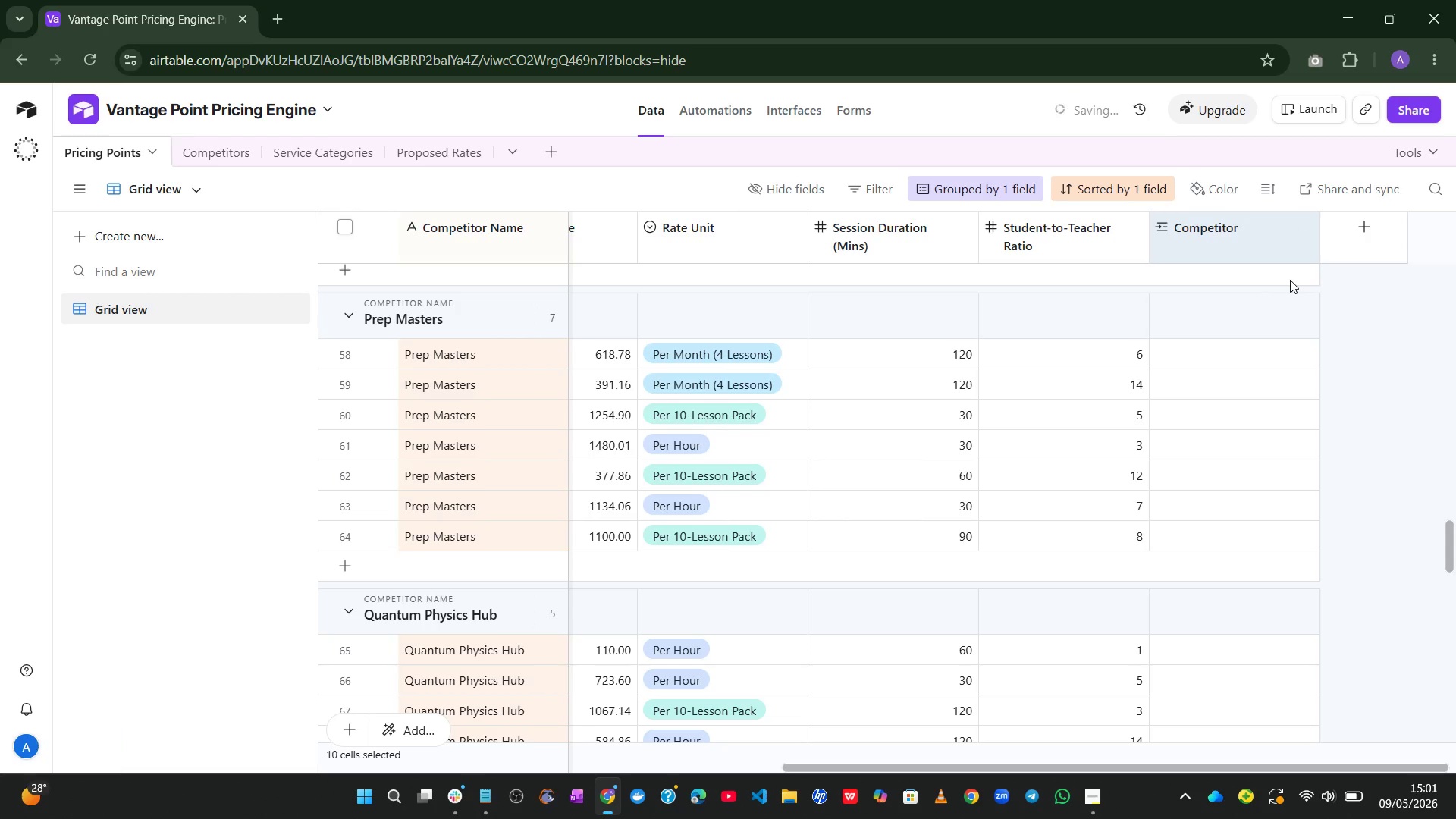 
mouse_move([1274, 375])
 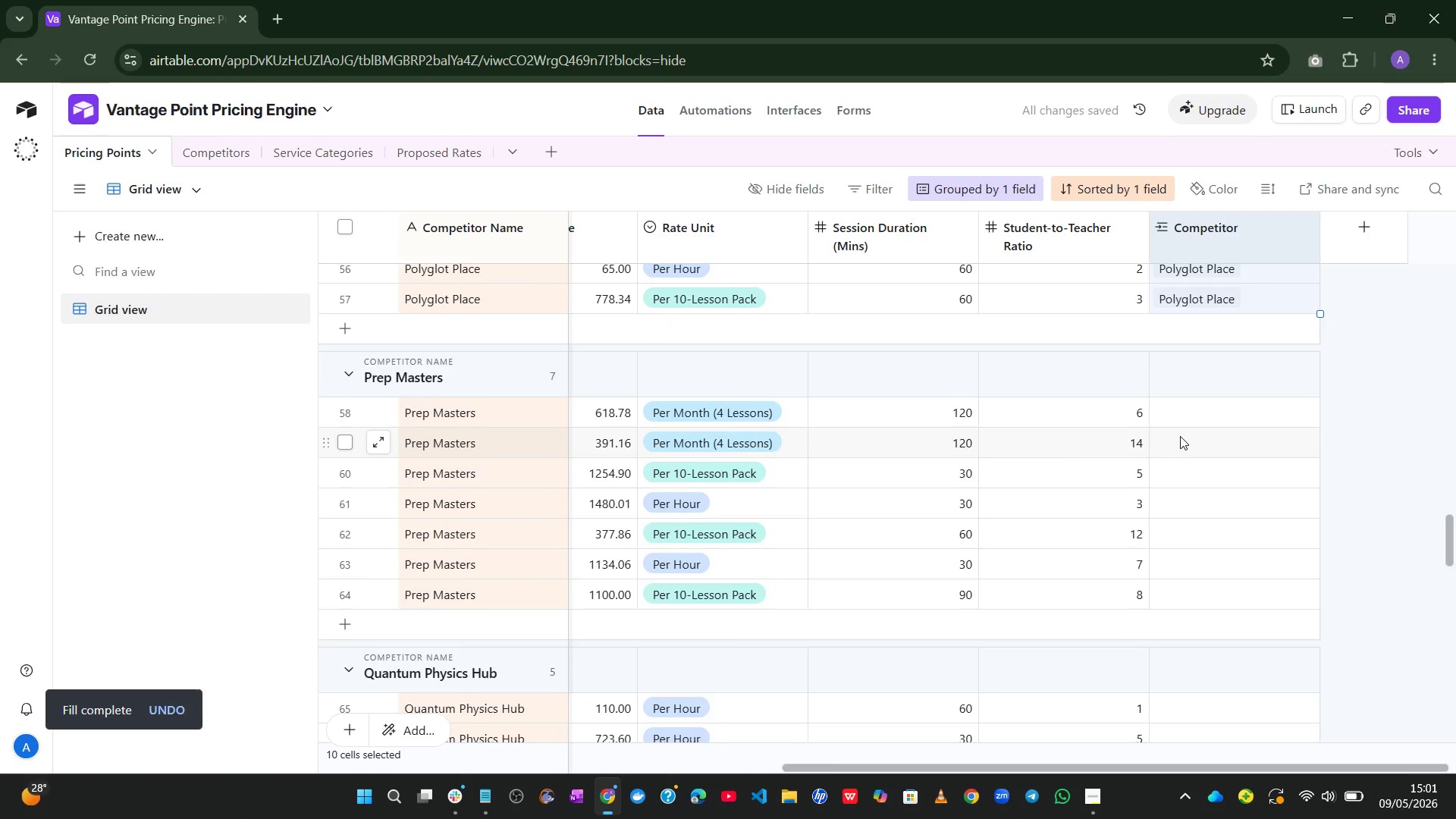 
left_click([1203, 419])
 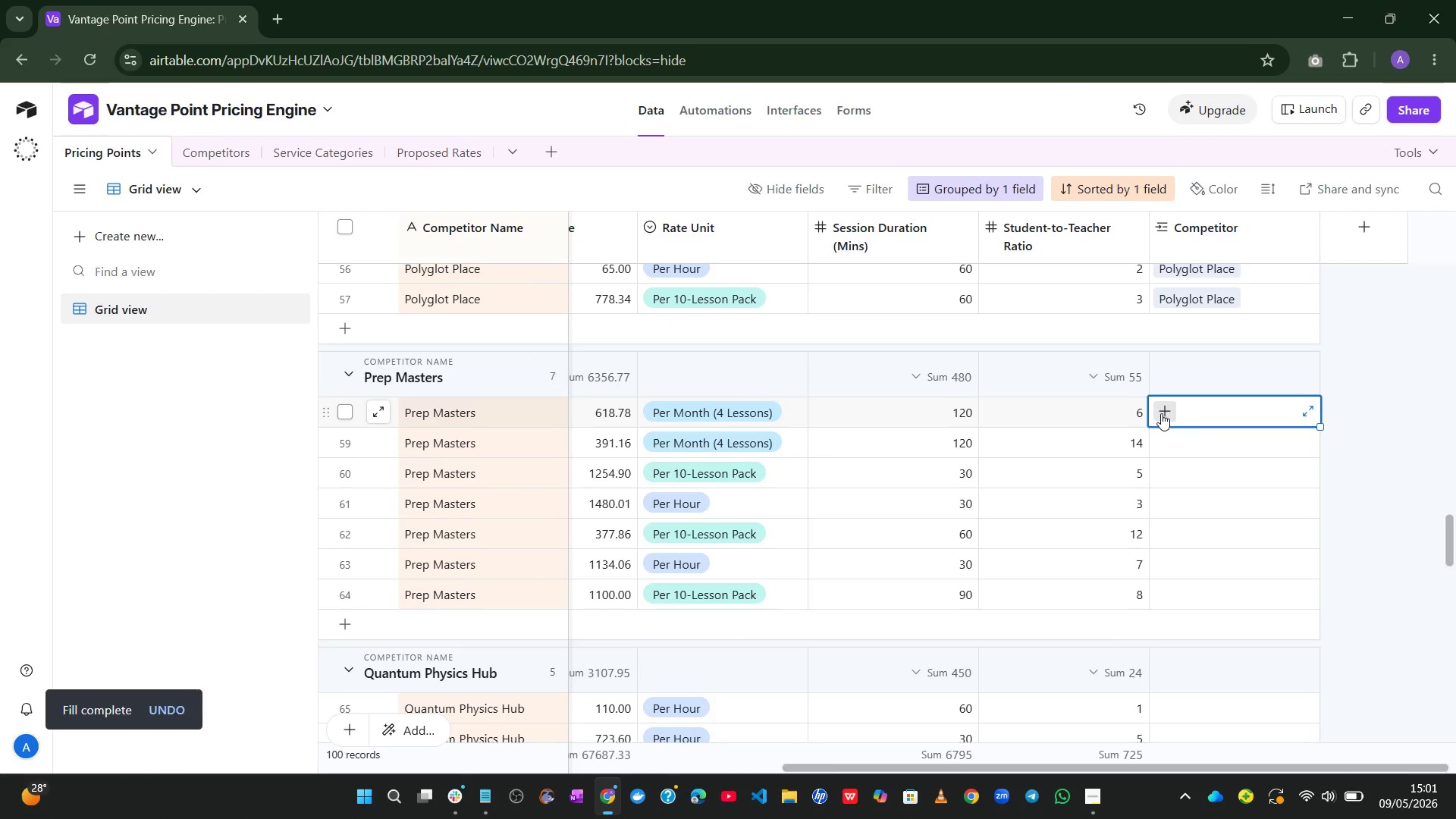 
left_click([1163, 413])
 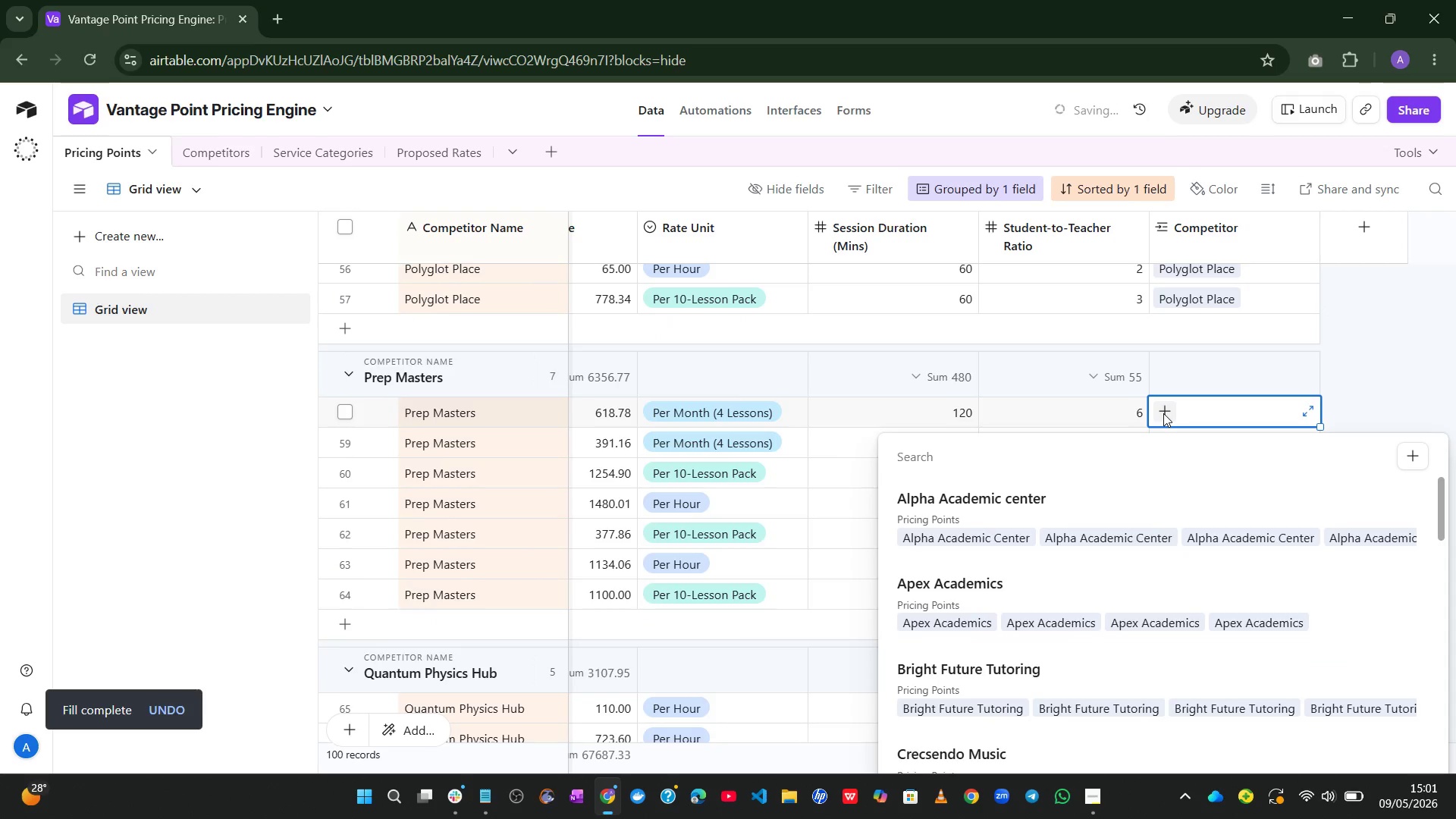 
type(pre)
 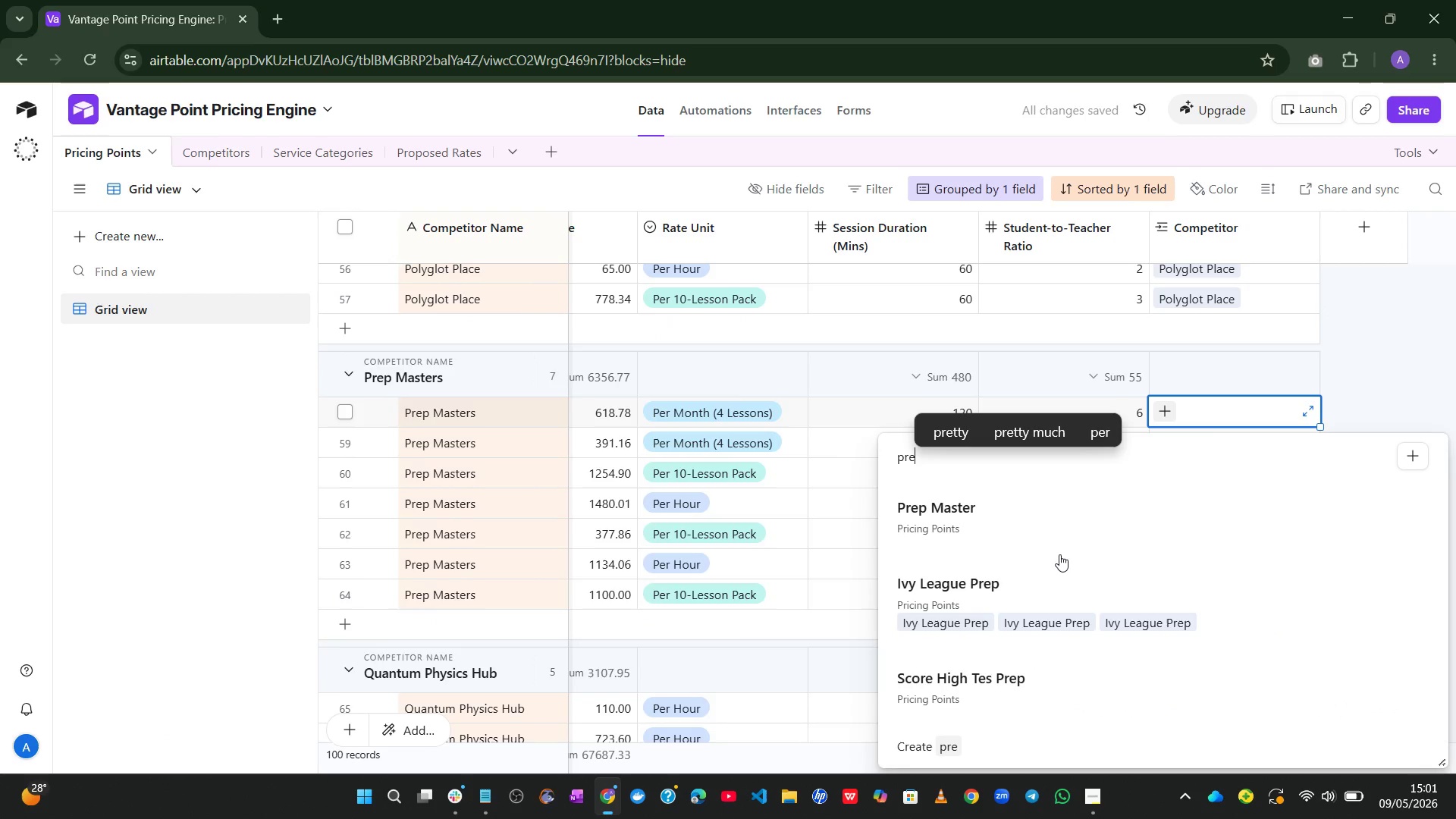 
left_click([1086, 520])
 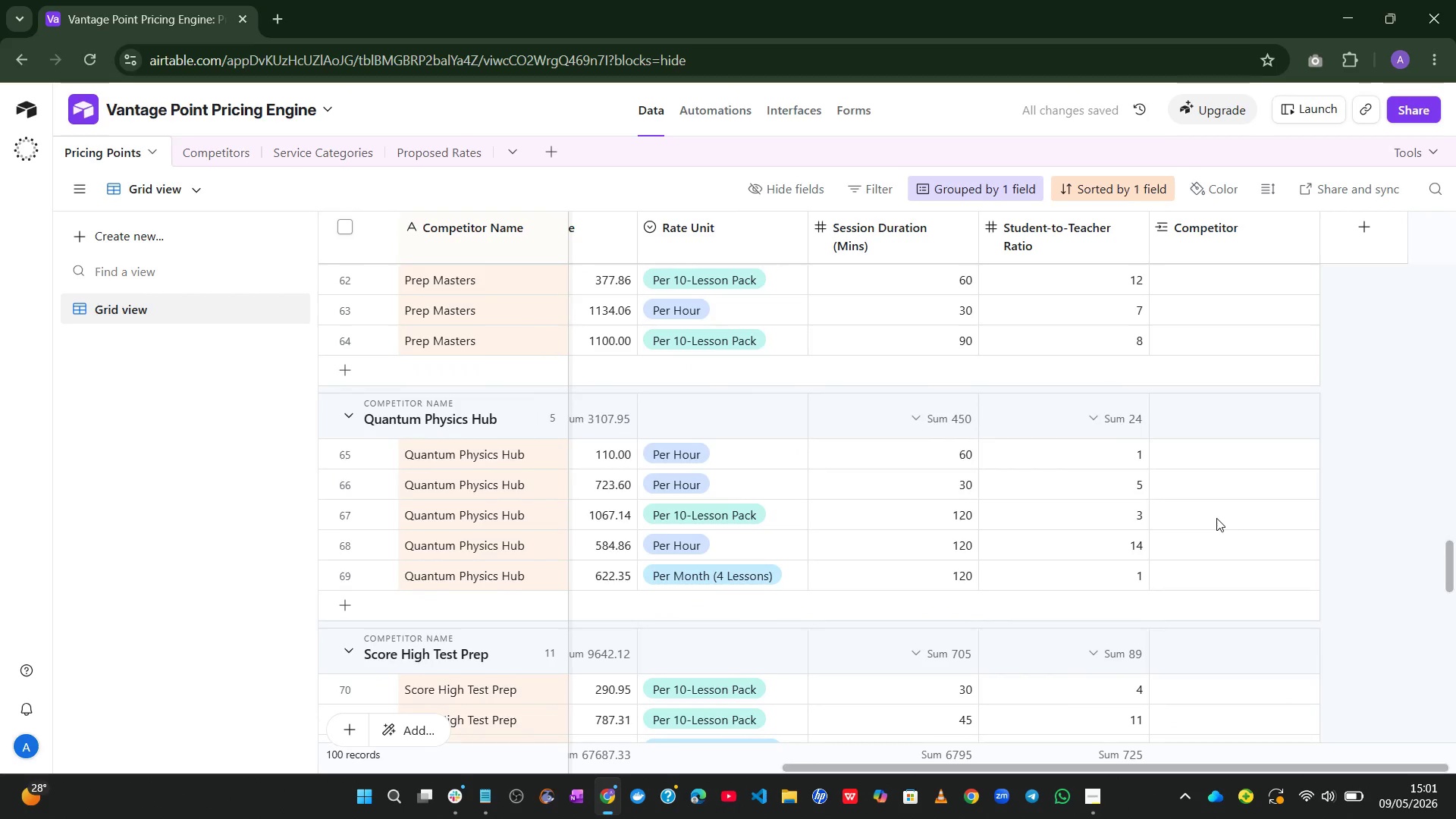 
left_click([1210, 457])
 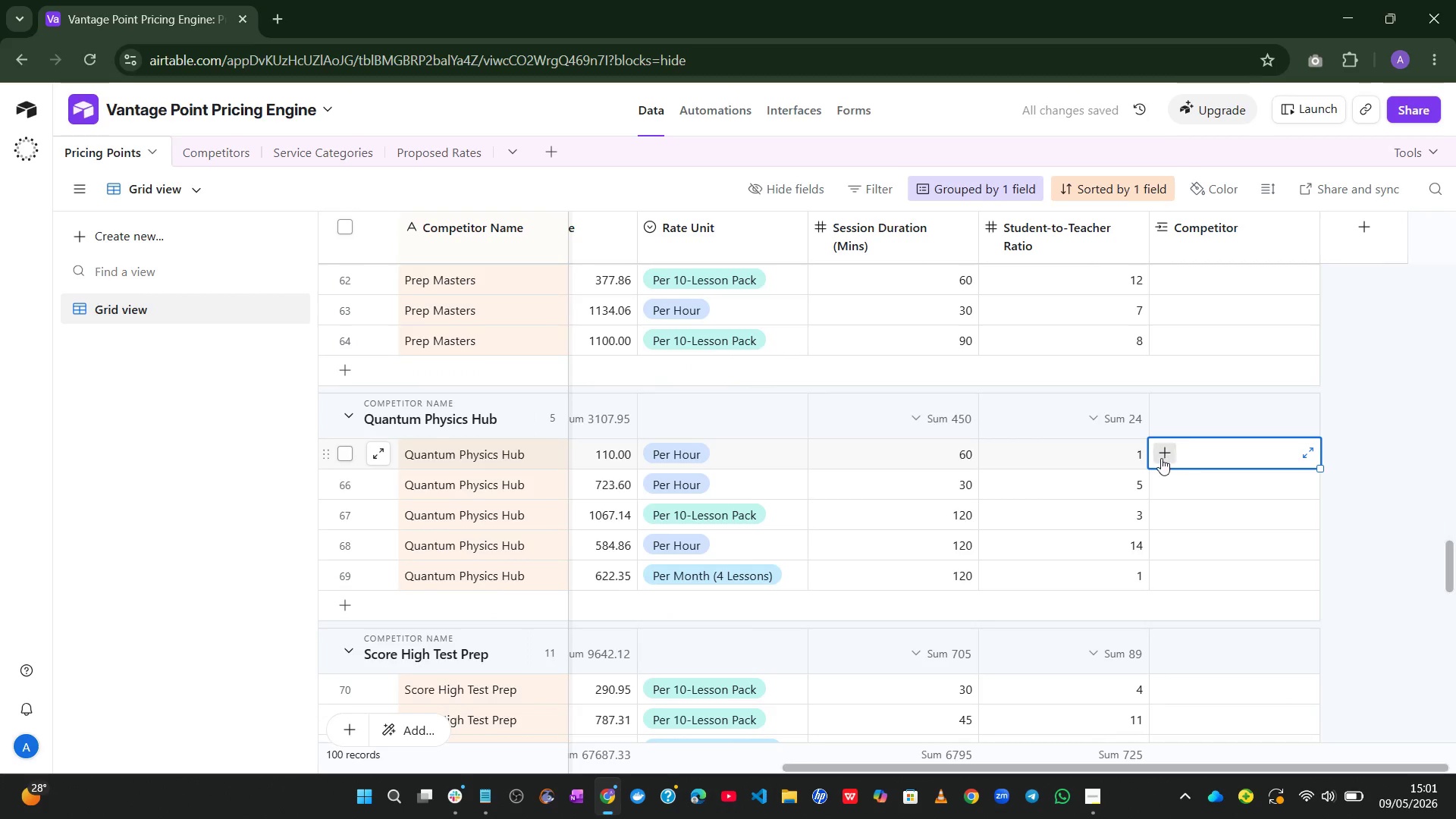 
left_click([1161, 458])
 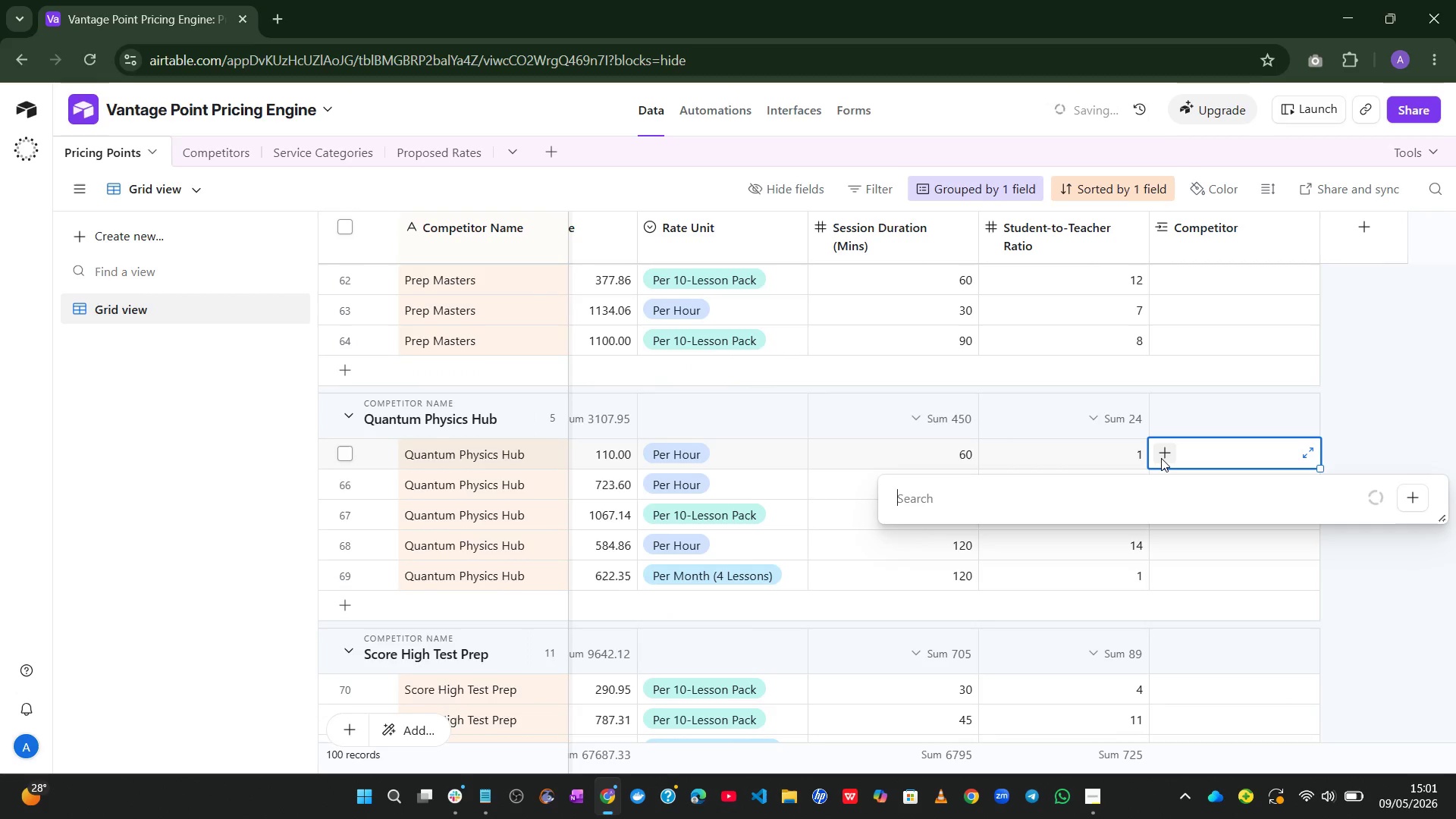 
type(qu)
 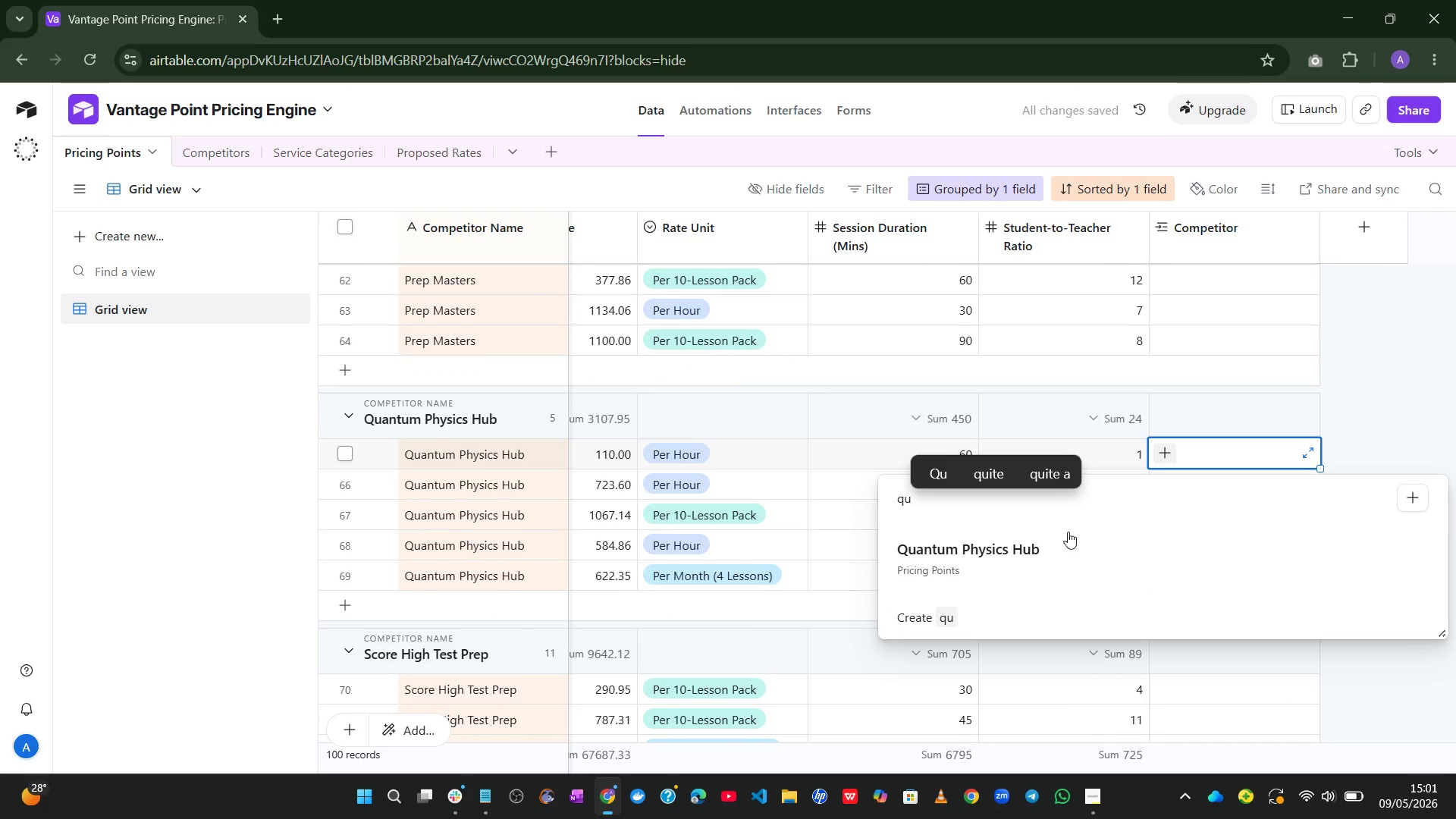 
left_click([1052, 551])
 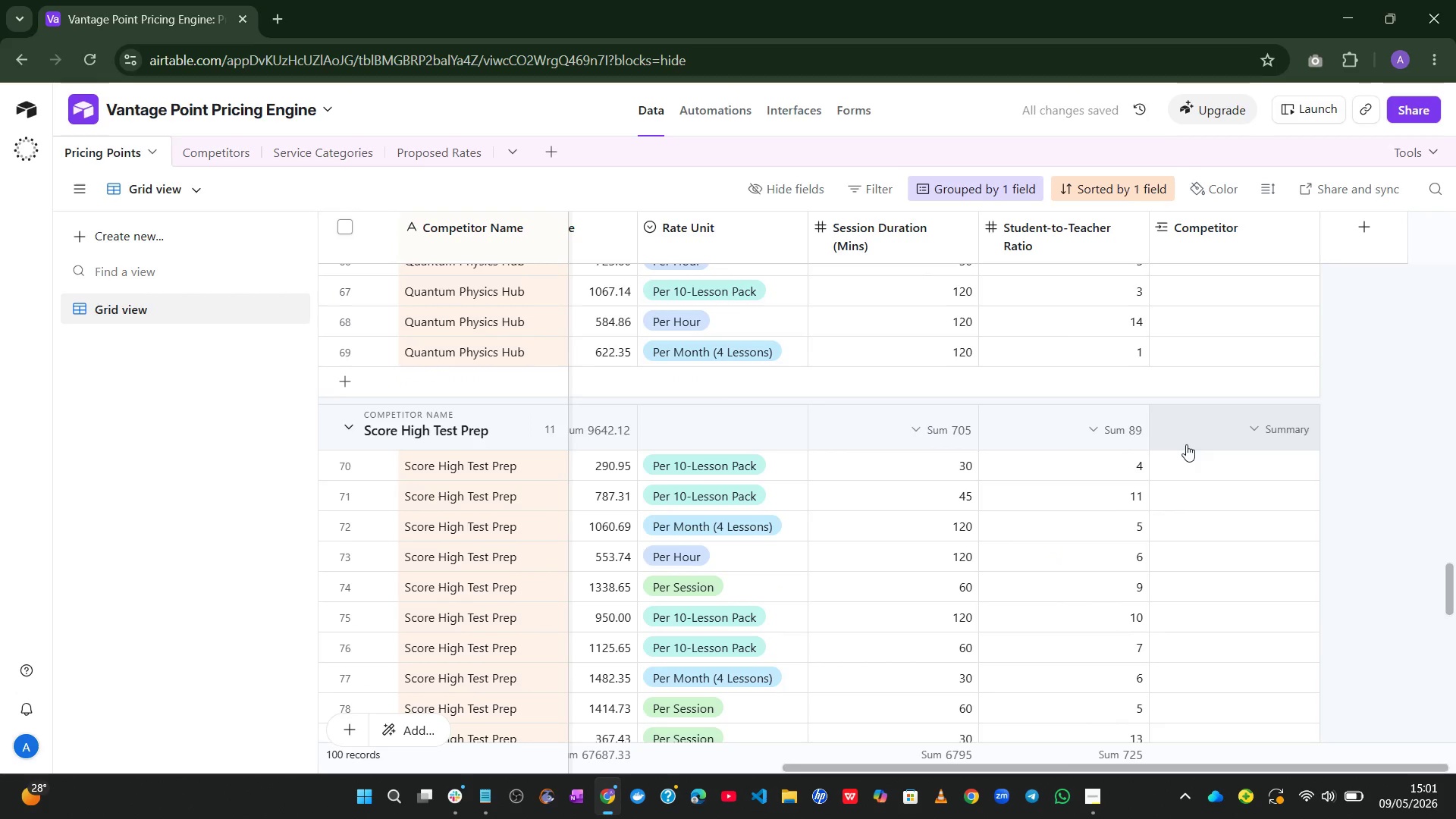 
left_click_drag(start_coordinate=[1180, 462], to_coordinate=[1167, 464])
 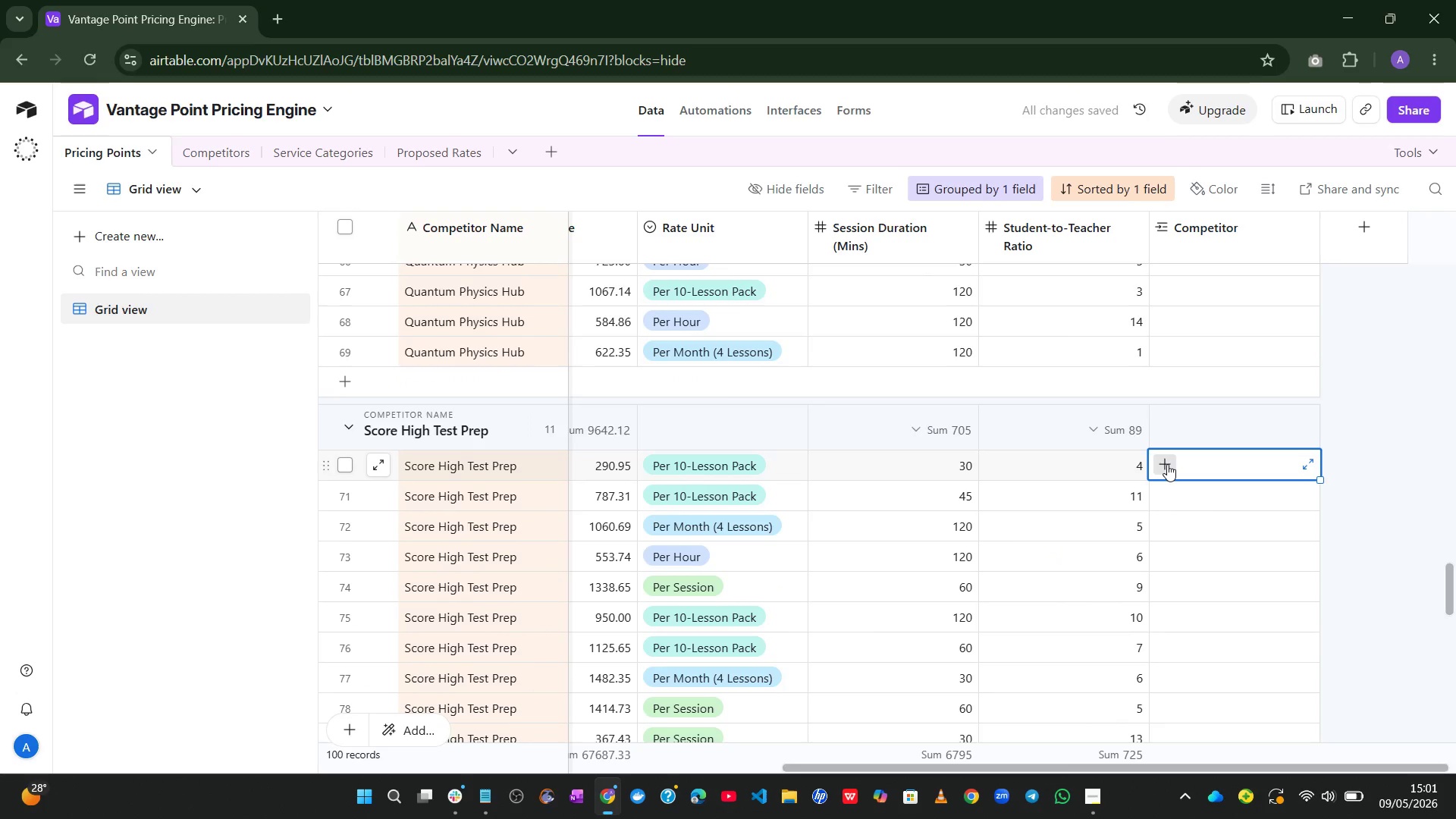 
left_click([1167, 464])
 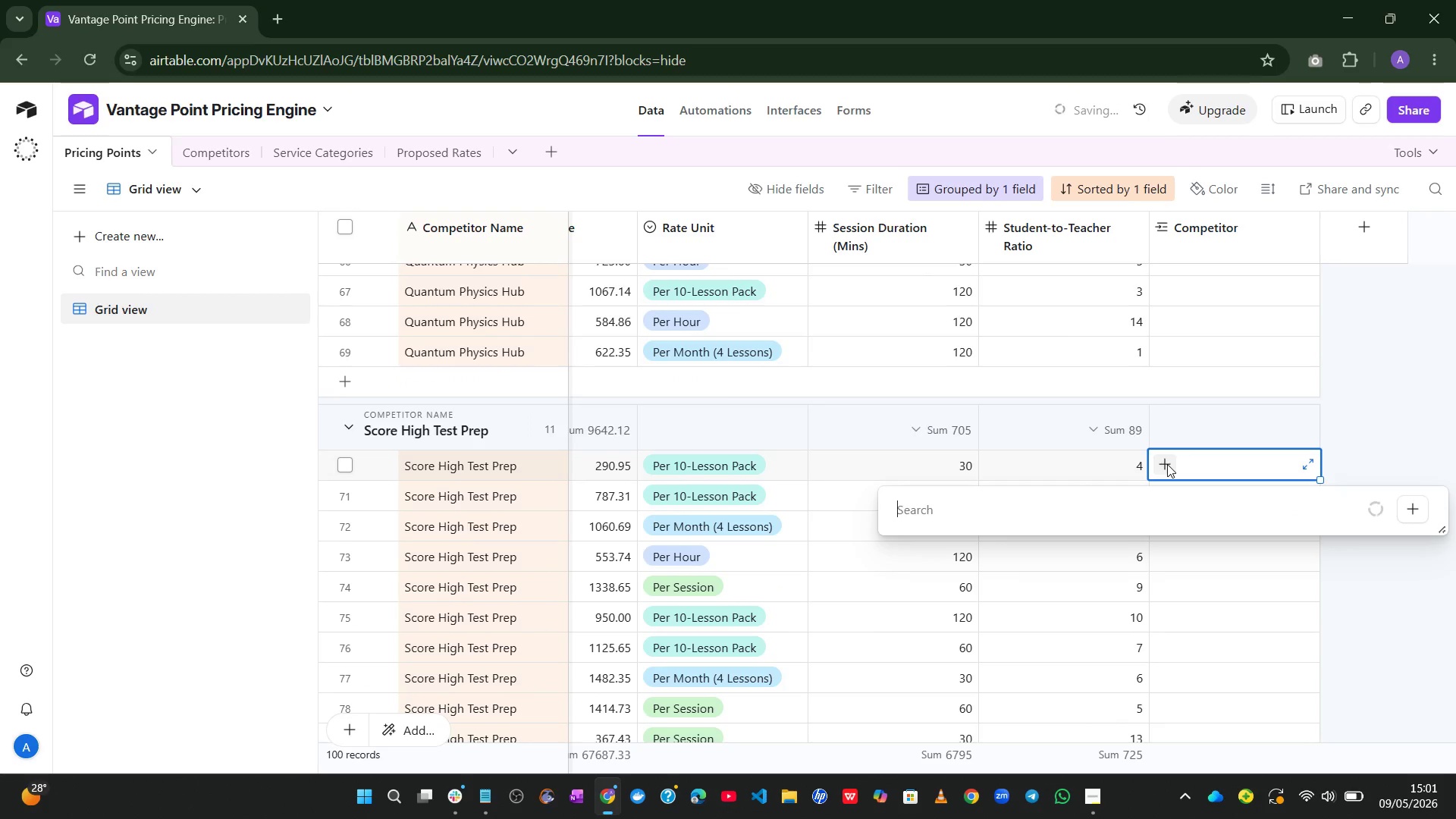 
type(sc)
 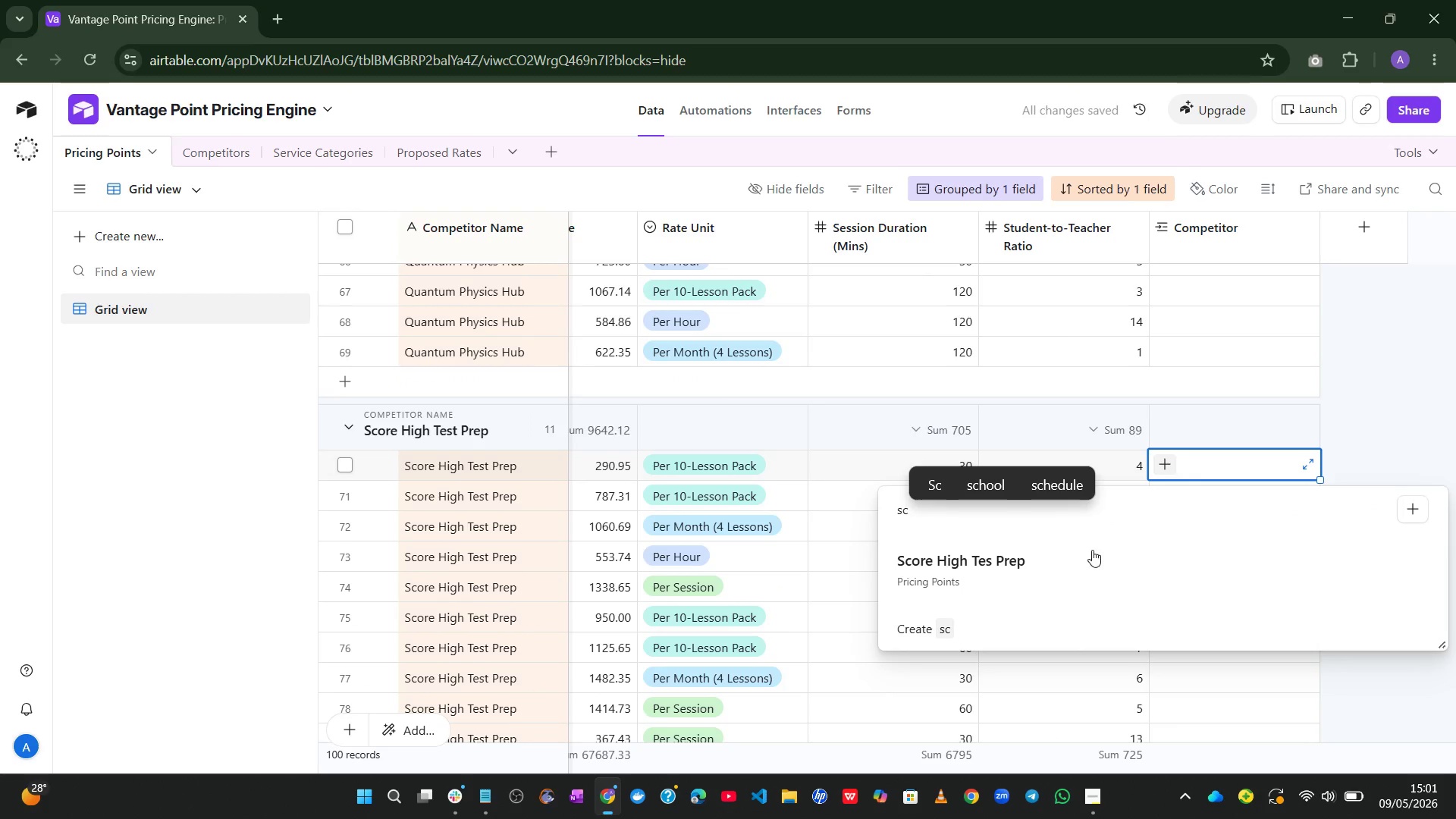 
left_click([1081, 573])
 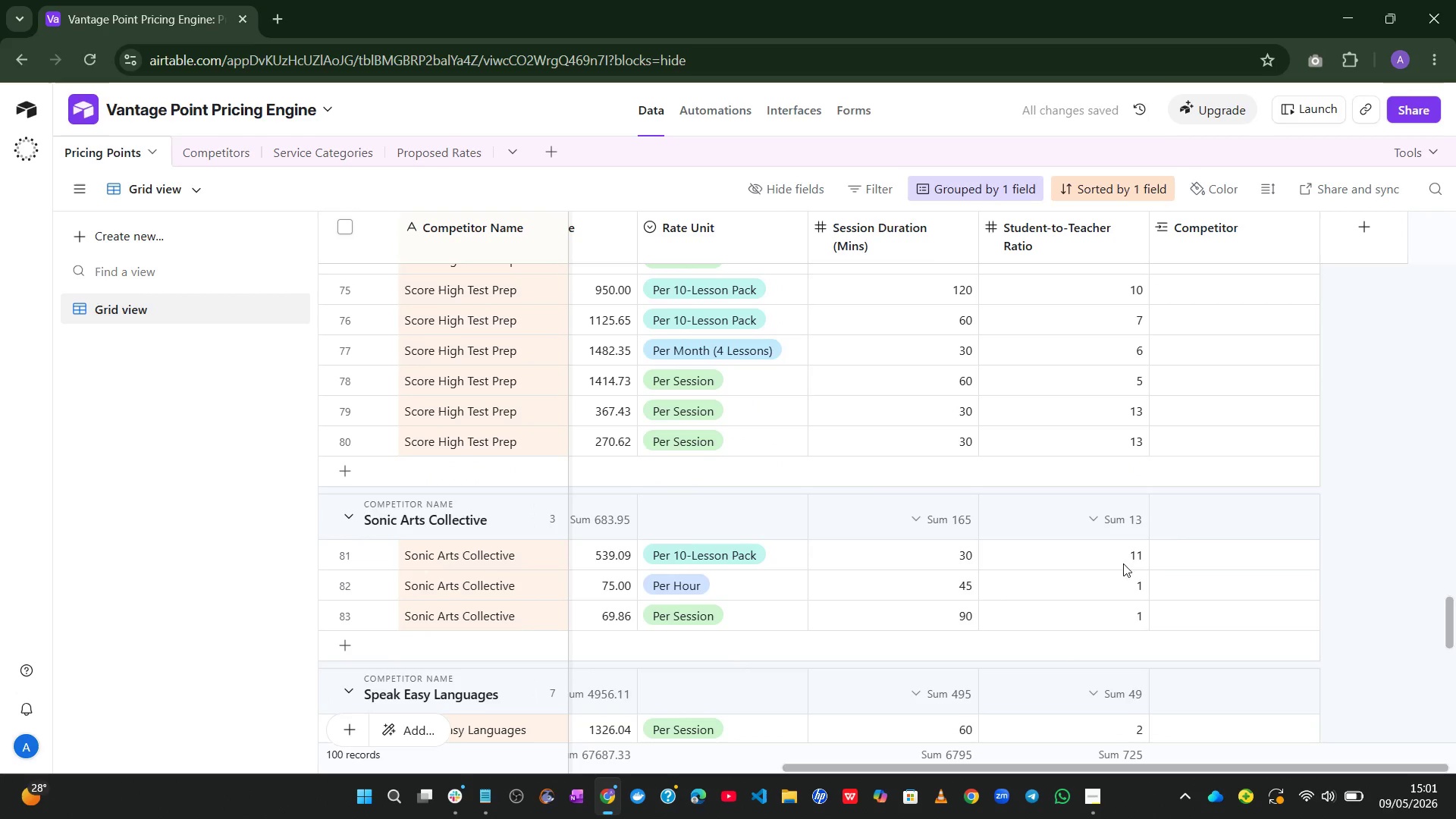 
left_click([1188, 560])
 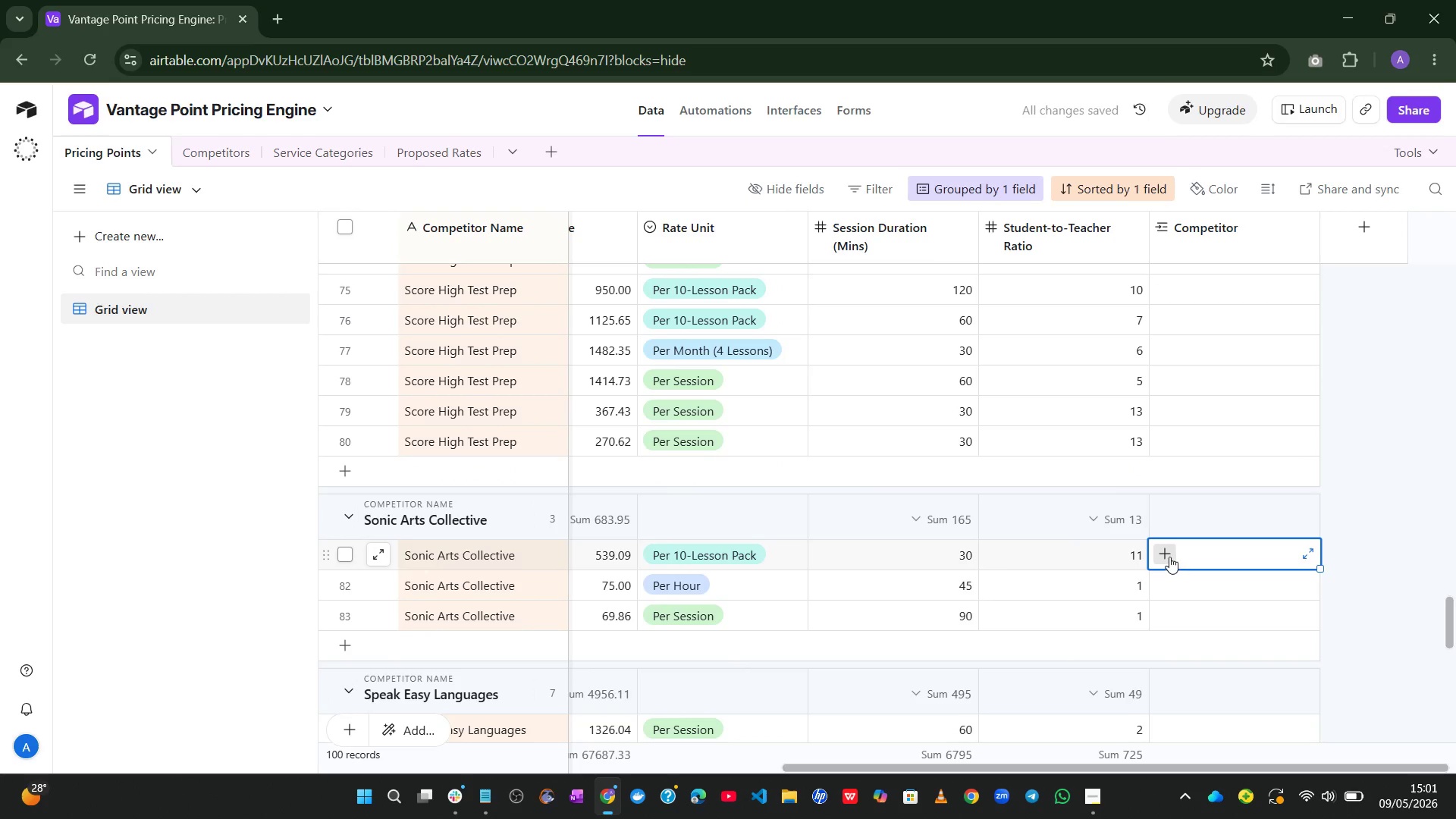 
left_click([1166, 554])
 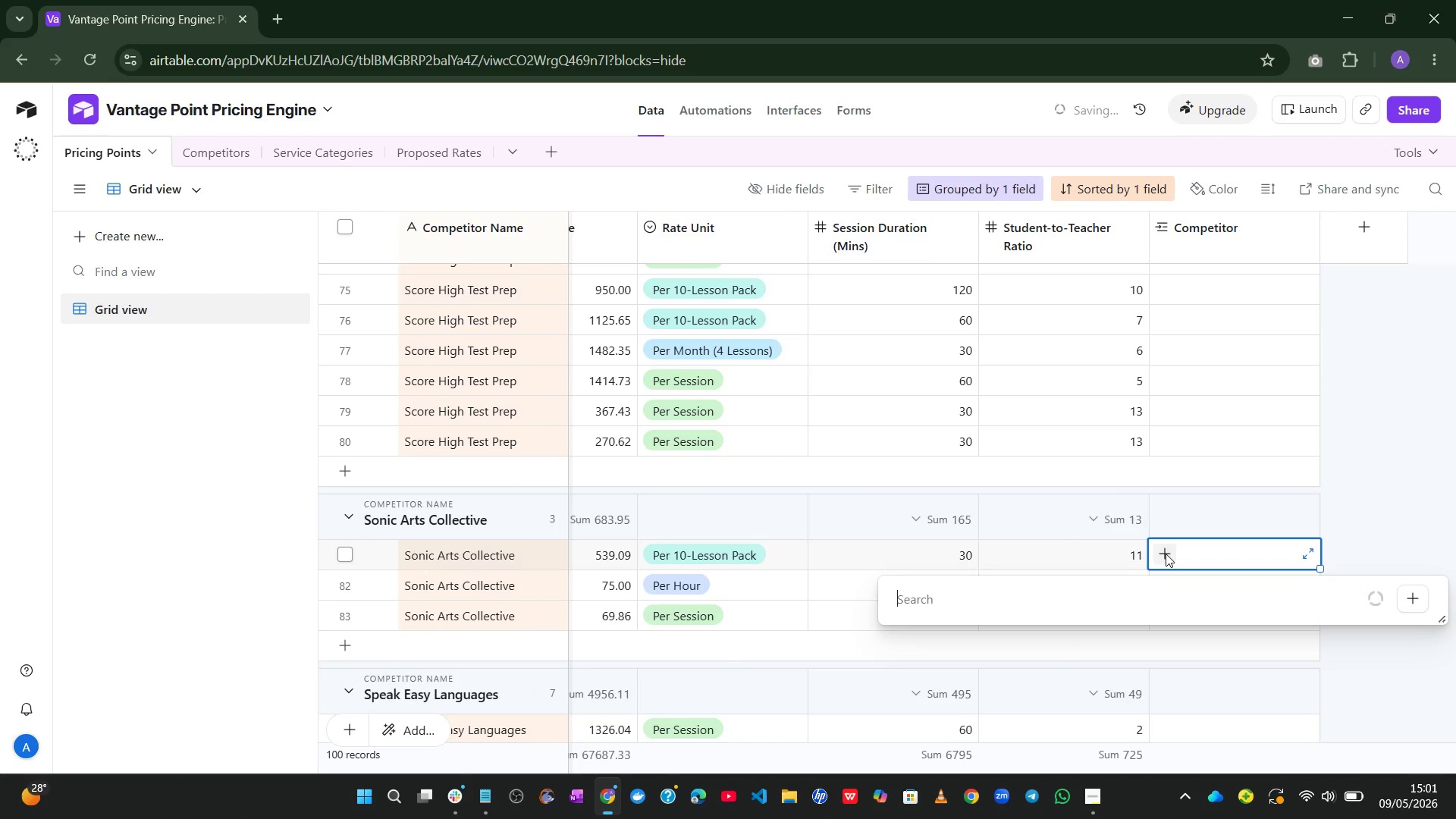 
type(so)
 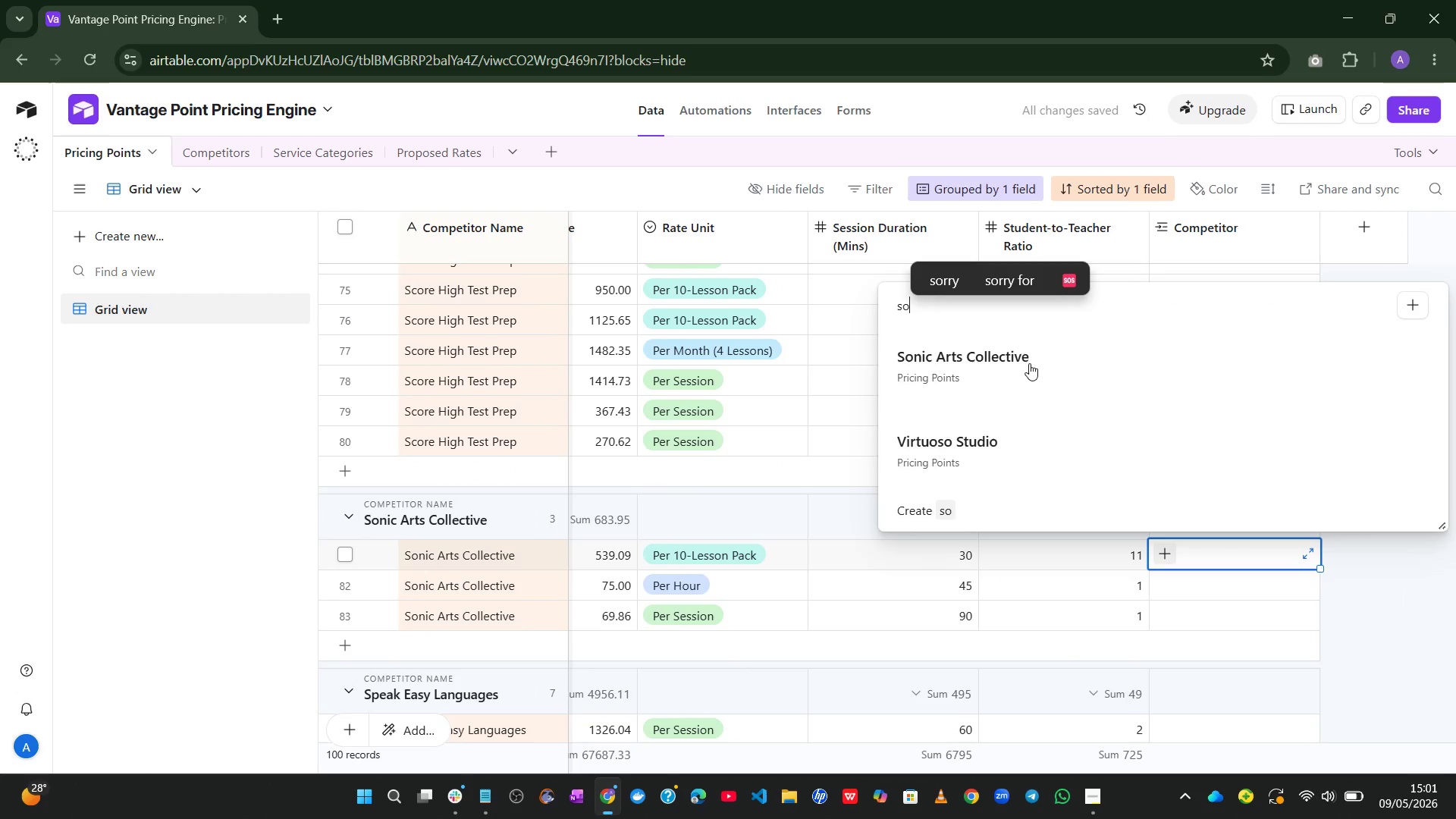 
left_click([1028, 362])
 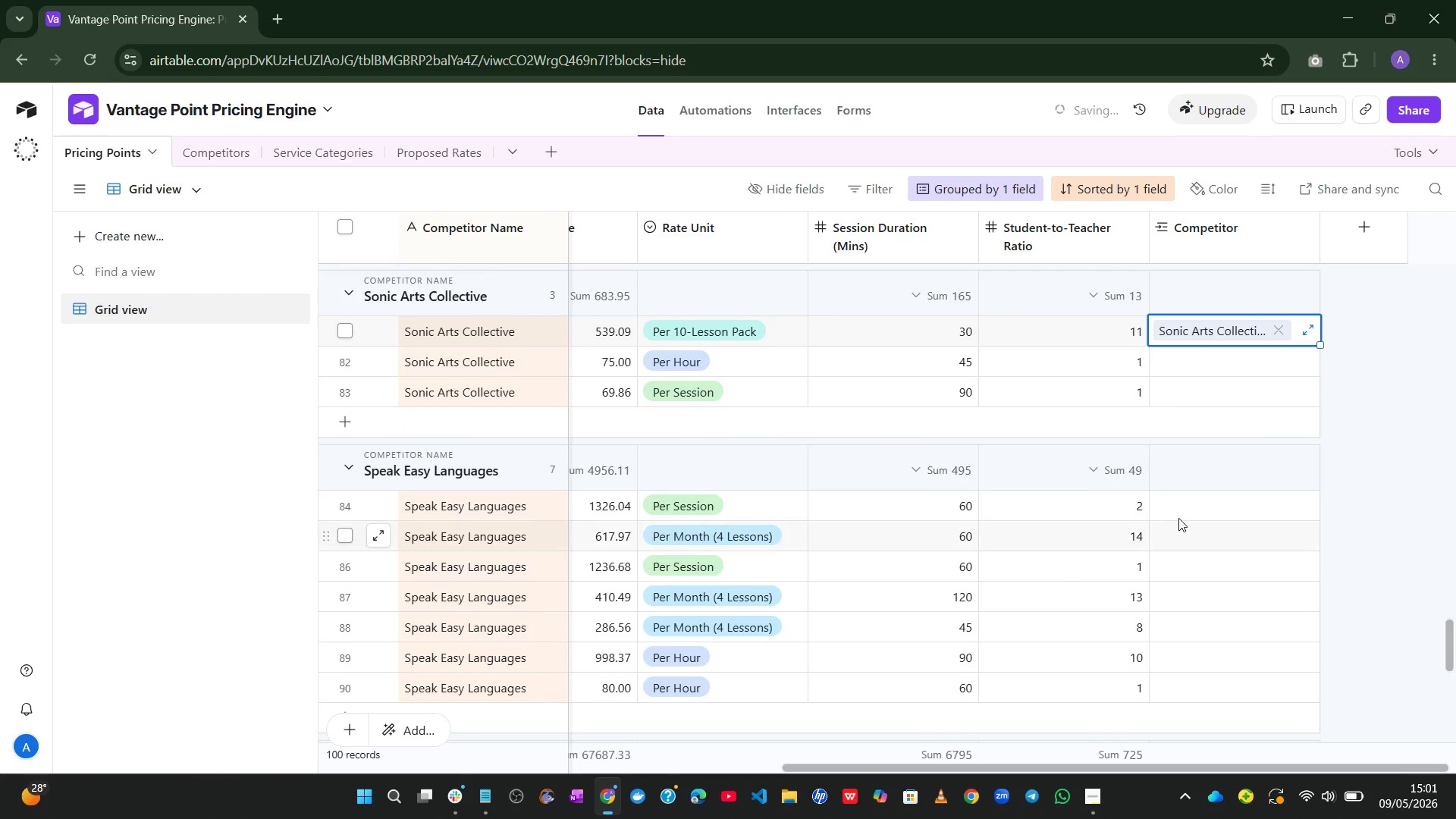 
left_click([1181, 513])
 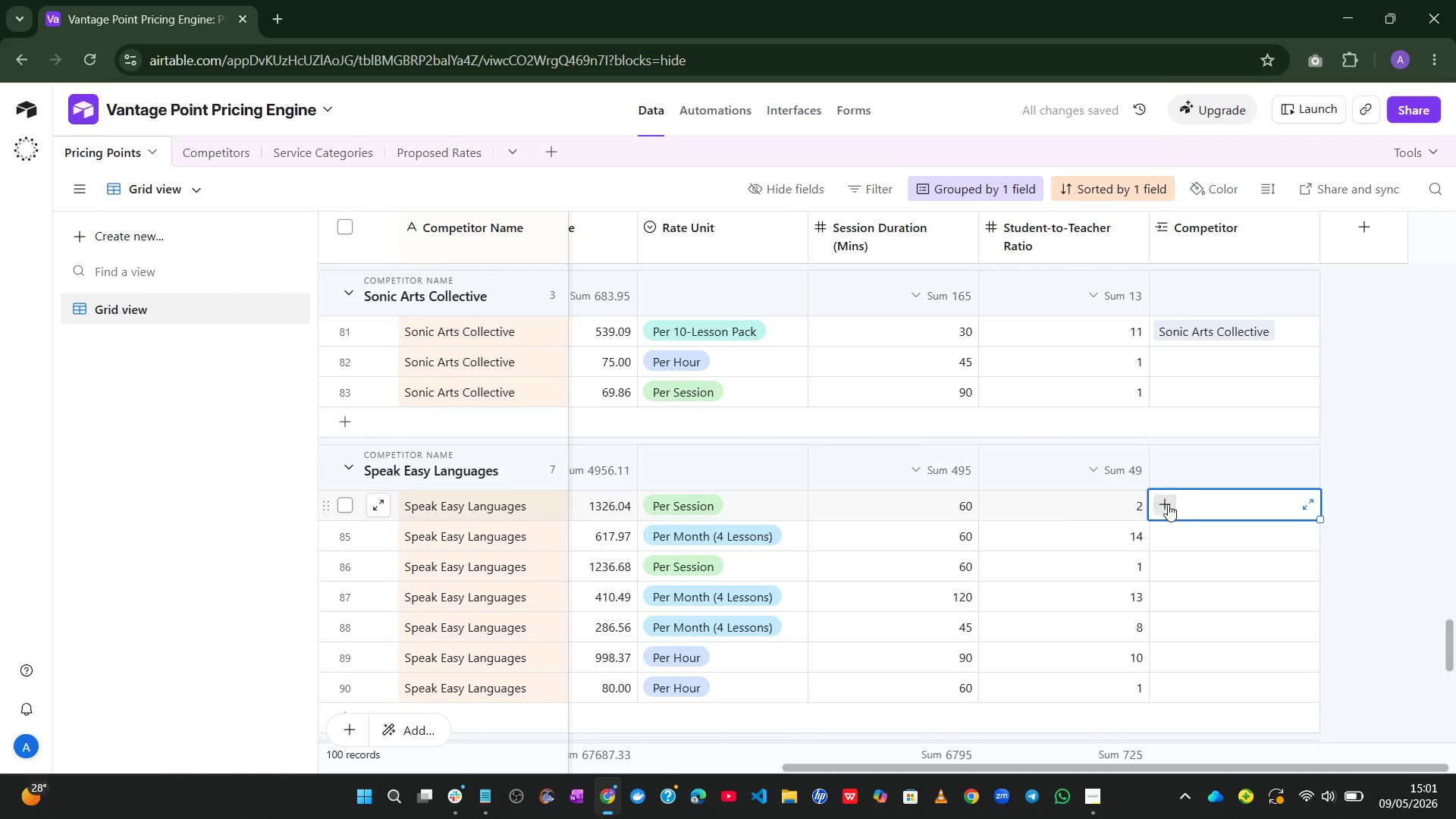 
left_click([1166, 503])
 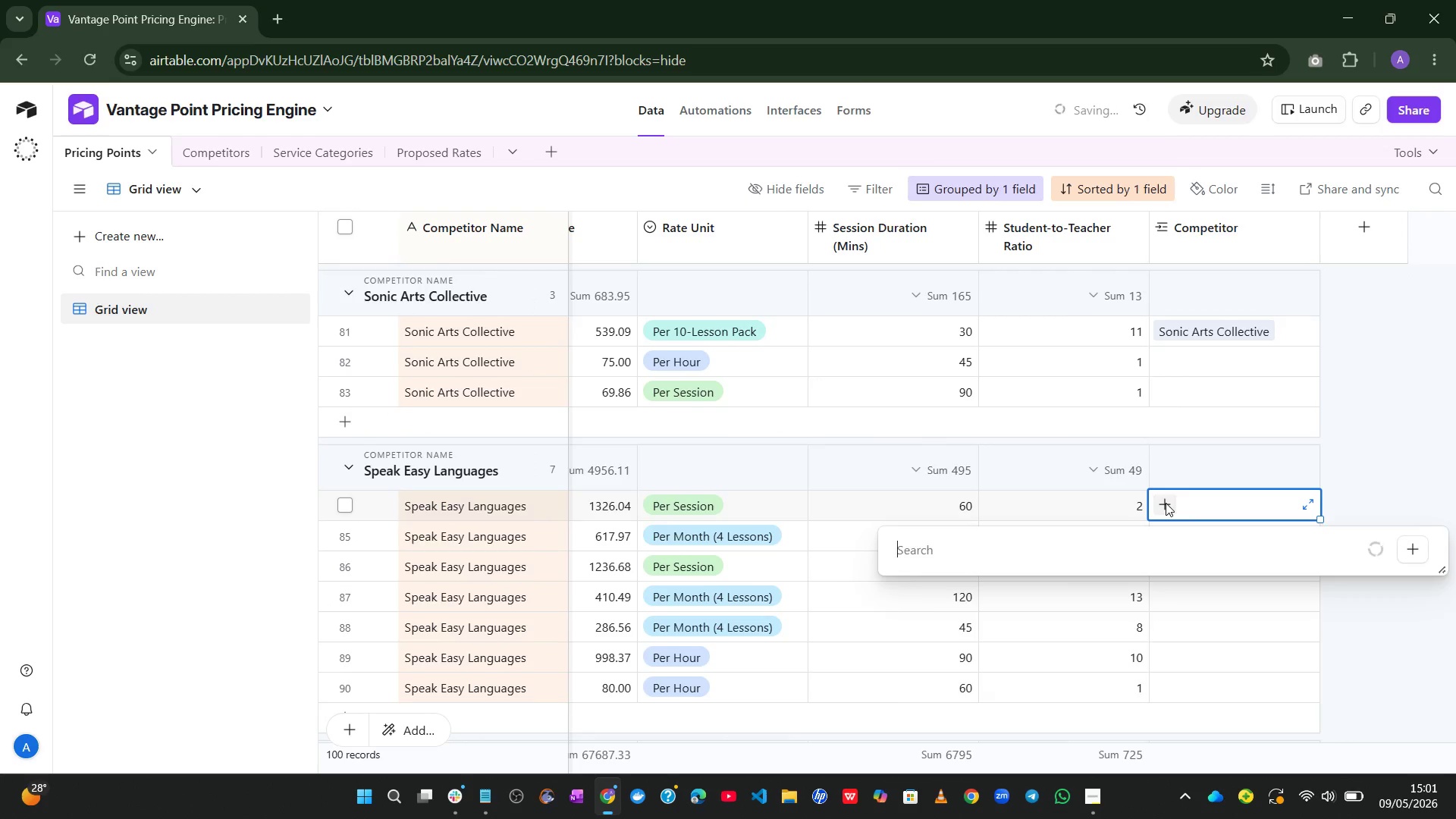 
type(spe)
 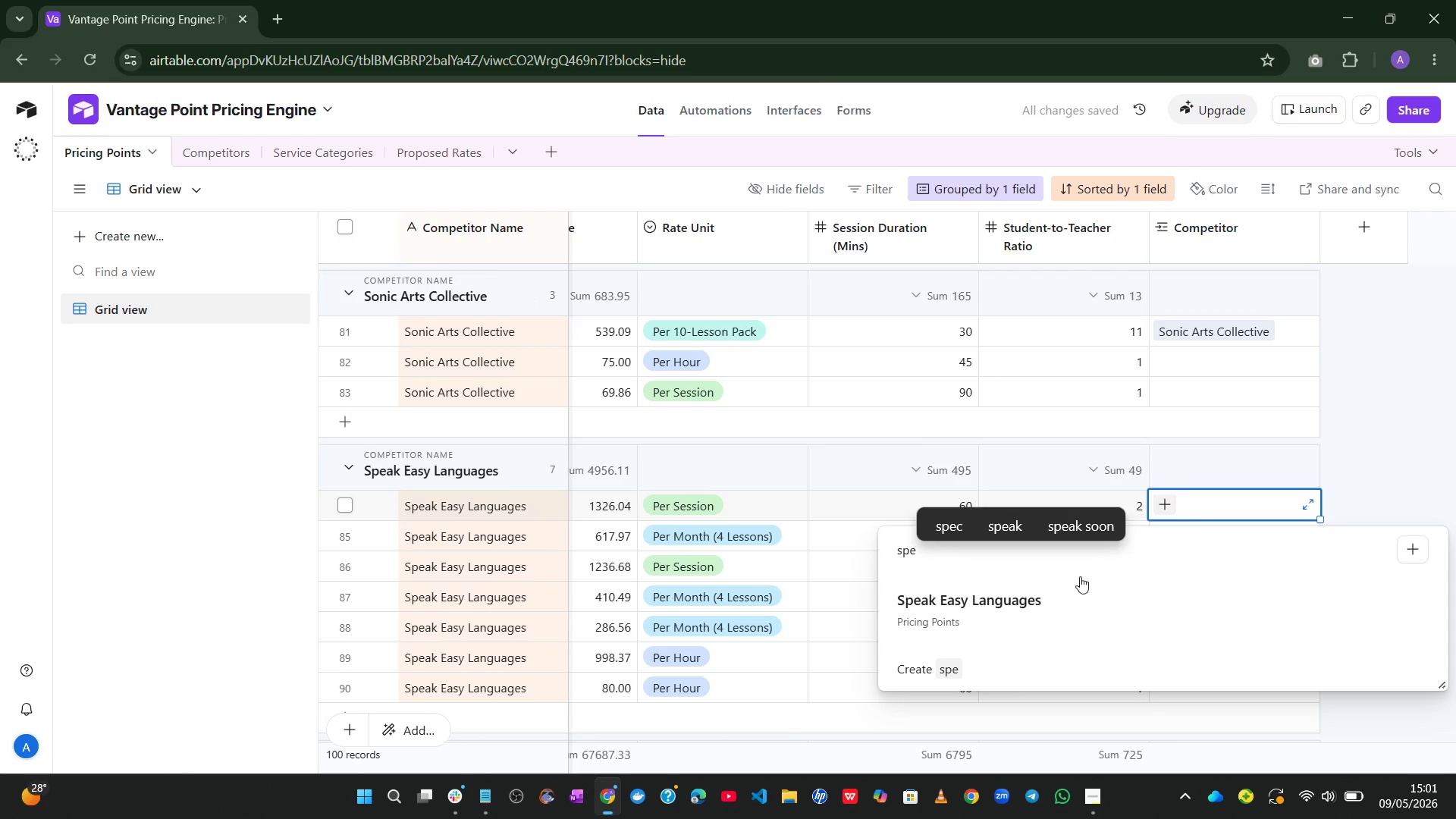 
left_click([1065, 593])
 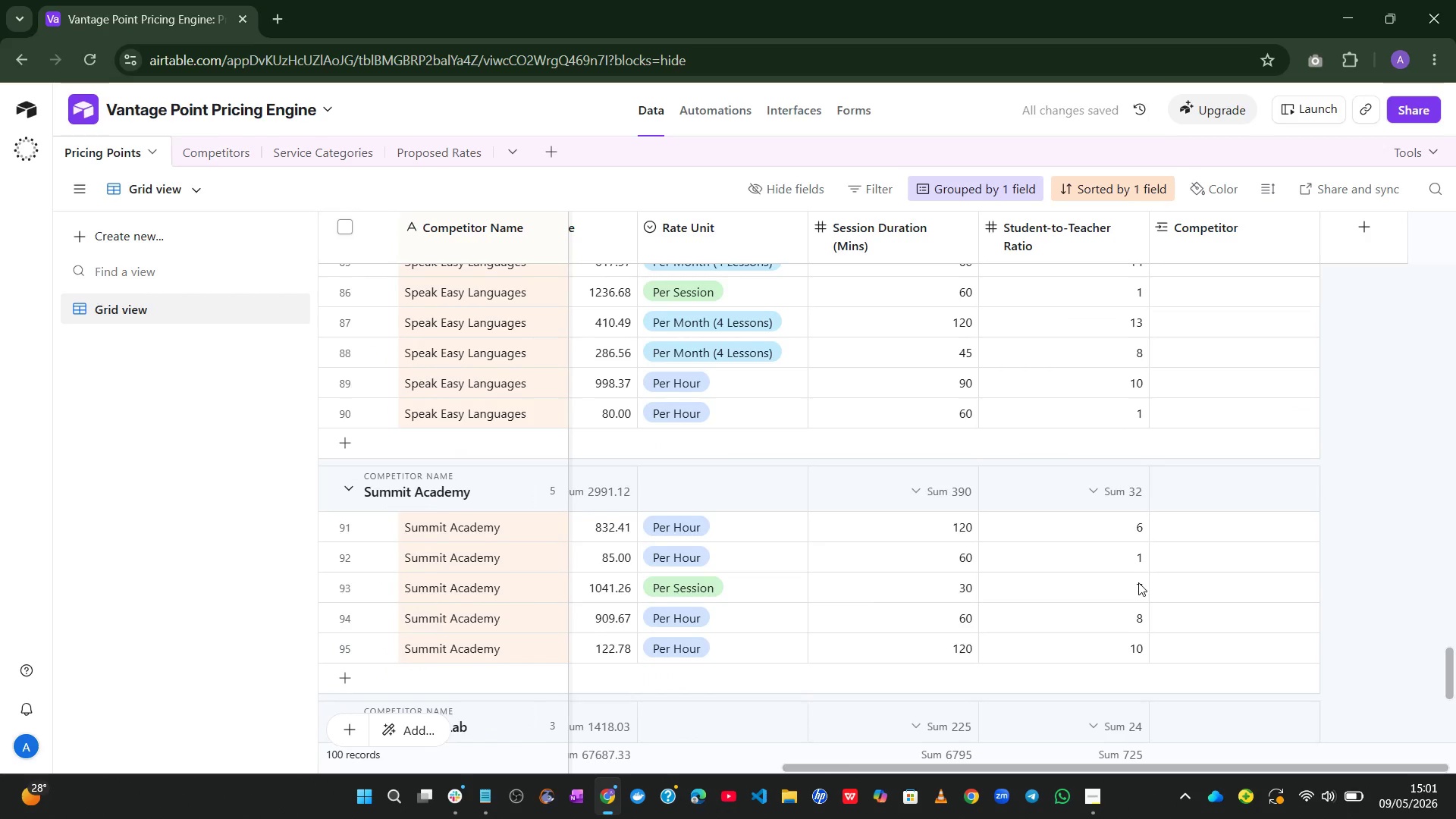 
left_click_drag(start_coordinate=[1180, 530], to_coordinate=[1154, 529])
 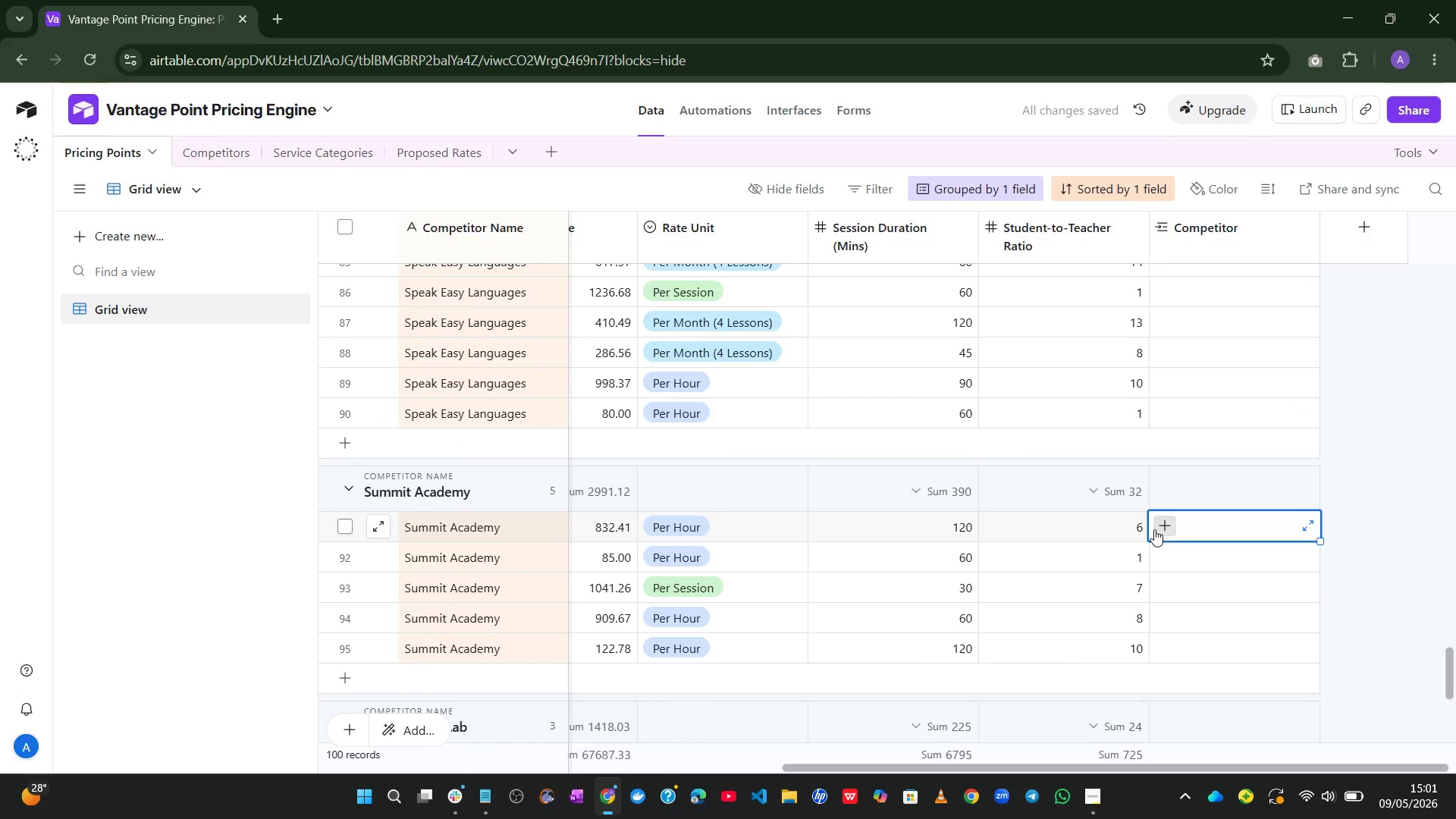 
left_click([1154, 529])
 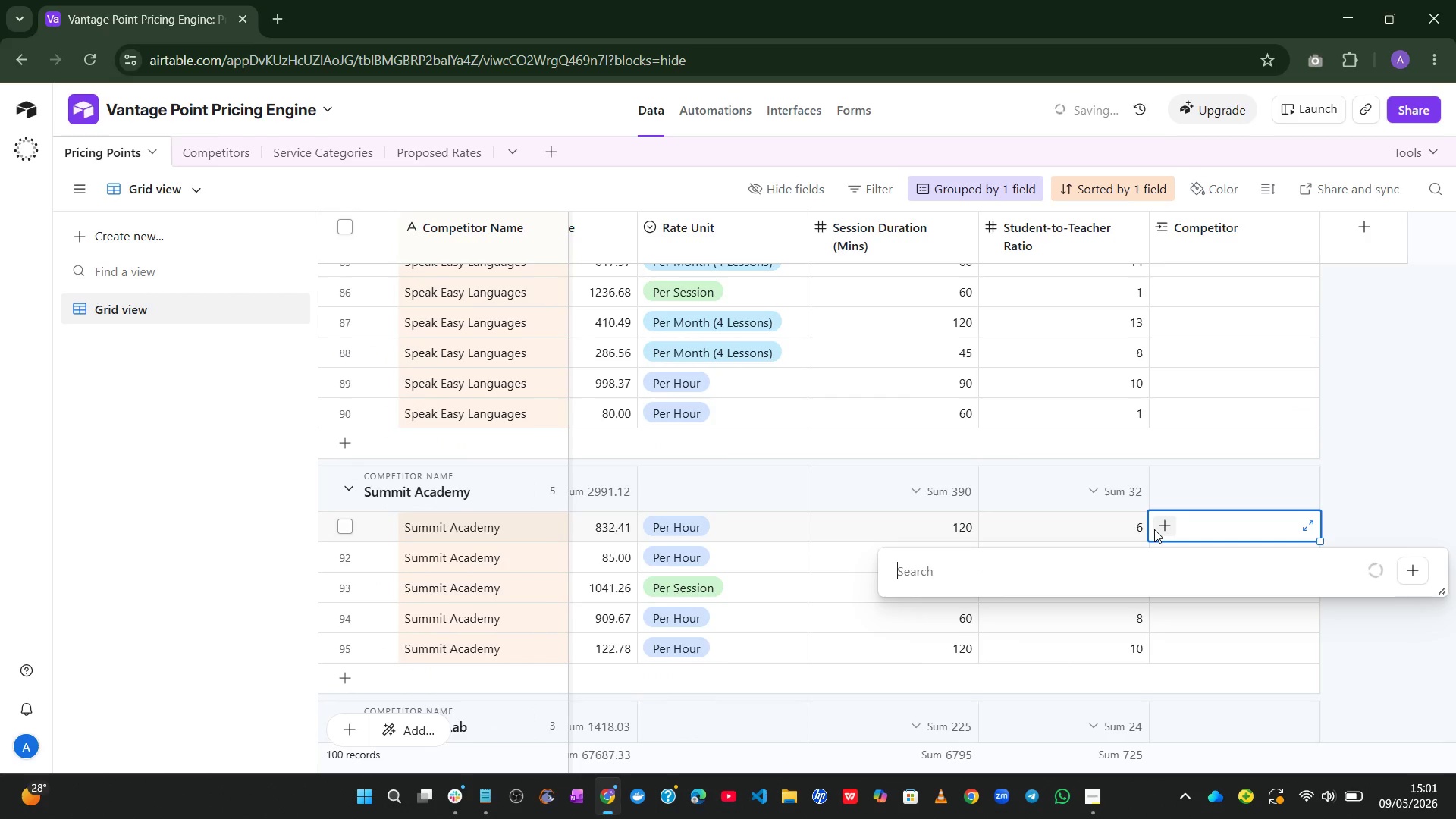 
type(su)
 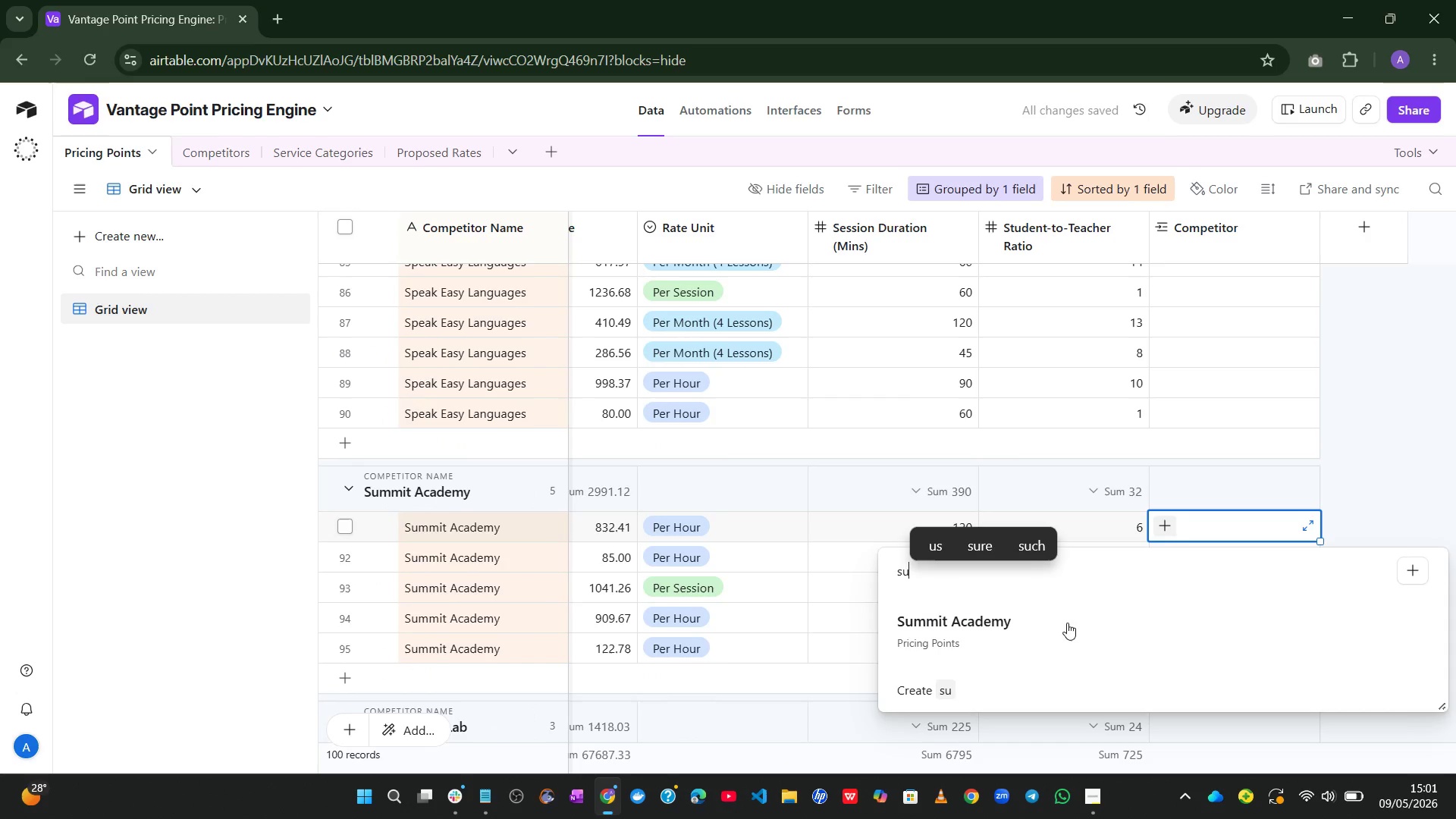 
left_click([1039, 647])
 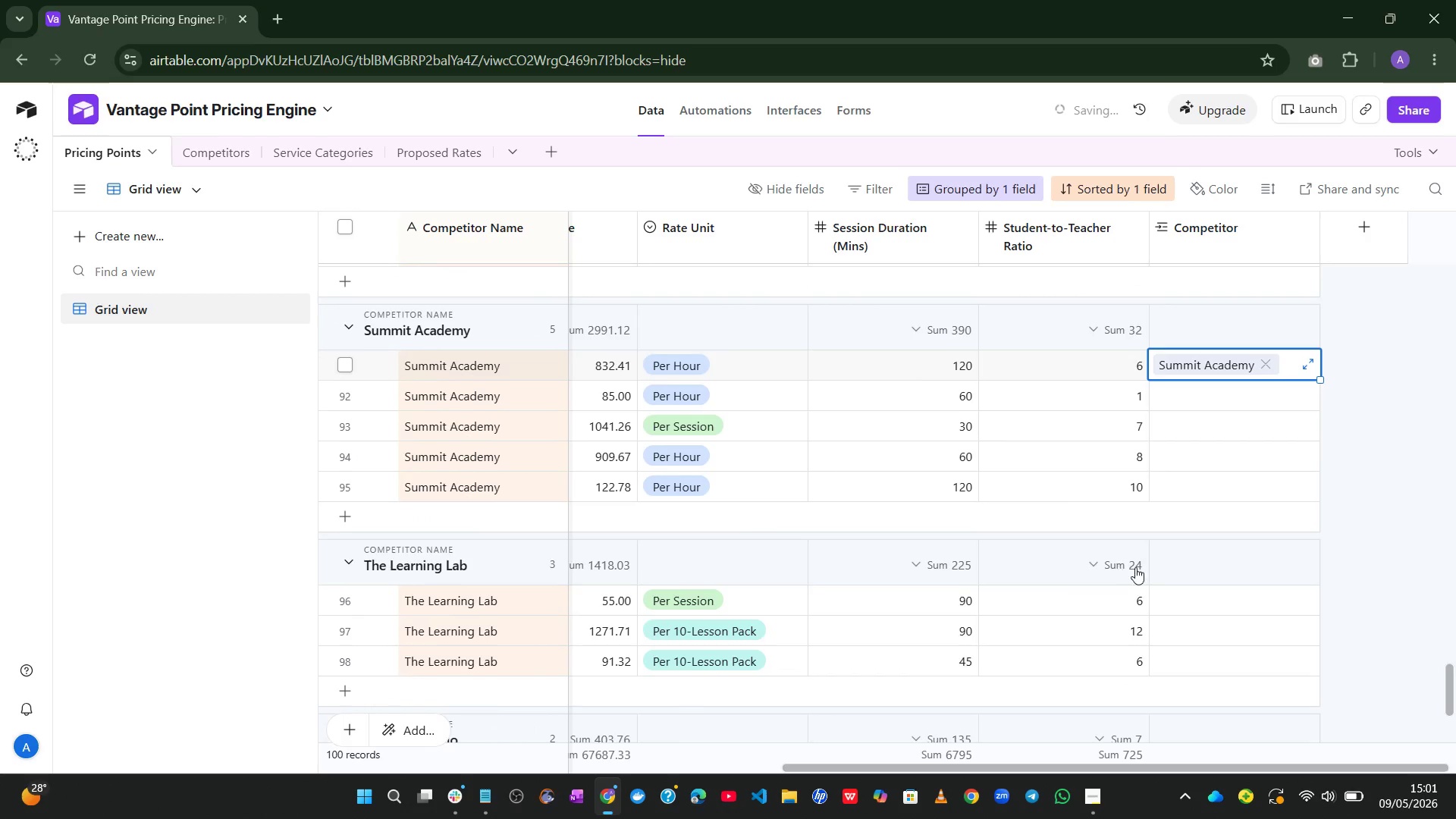 
left_click_drag(start_coordinate=[1169, 593], to_coordinate=[1160, 595])
 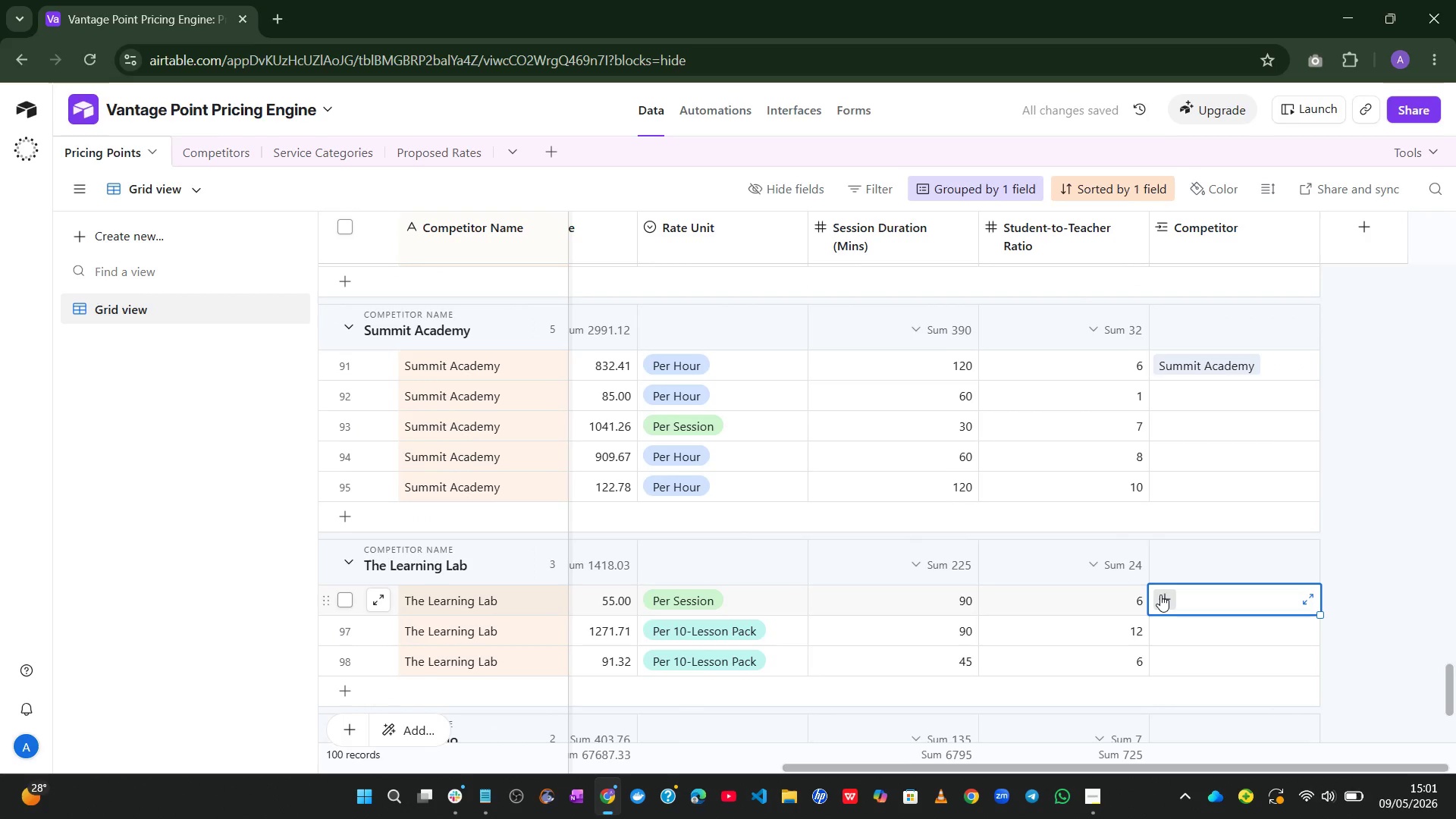 
left_click([1160, 595])
 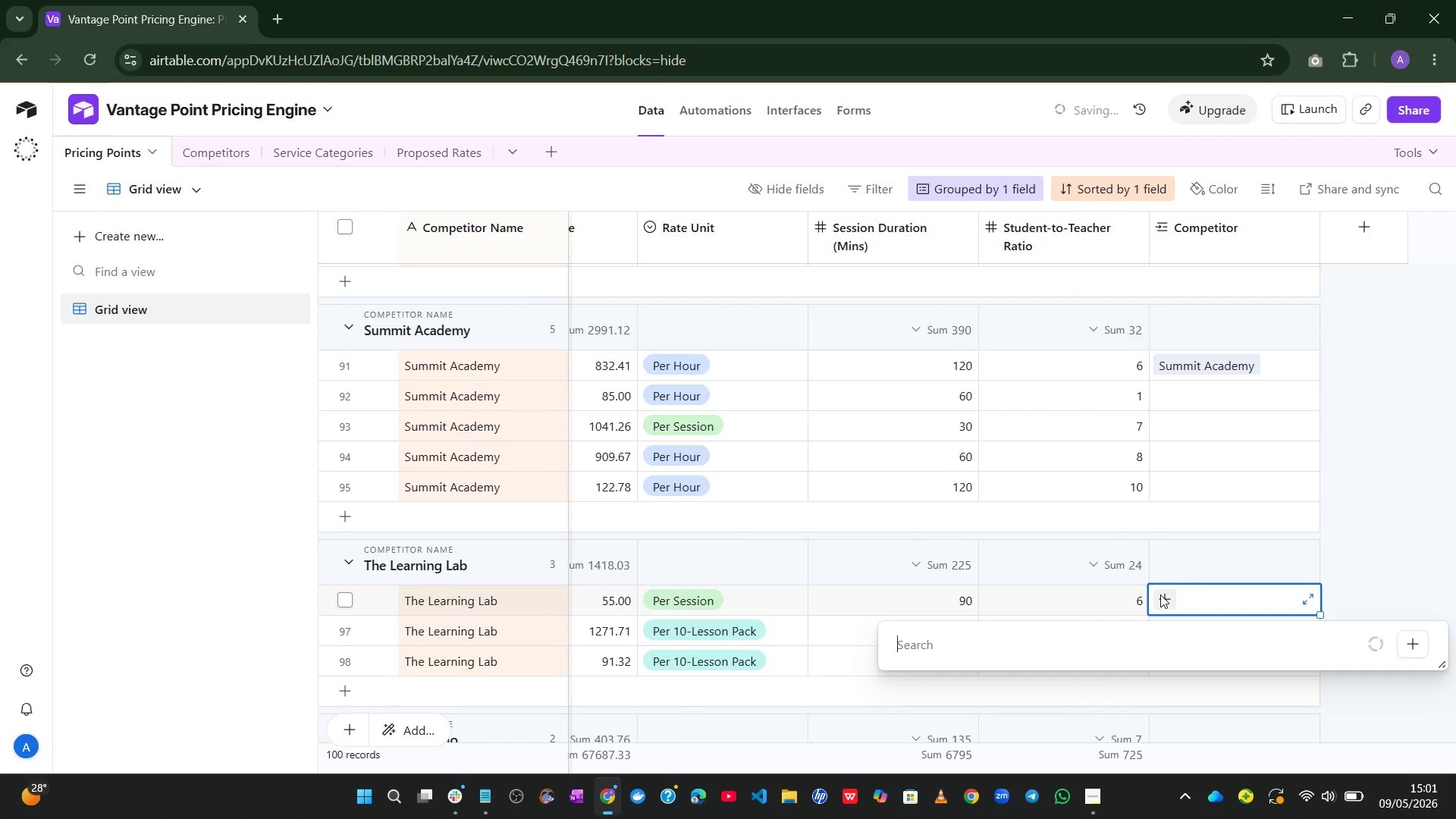 
type(the )
 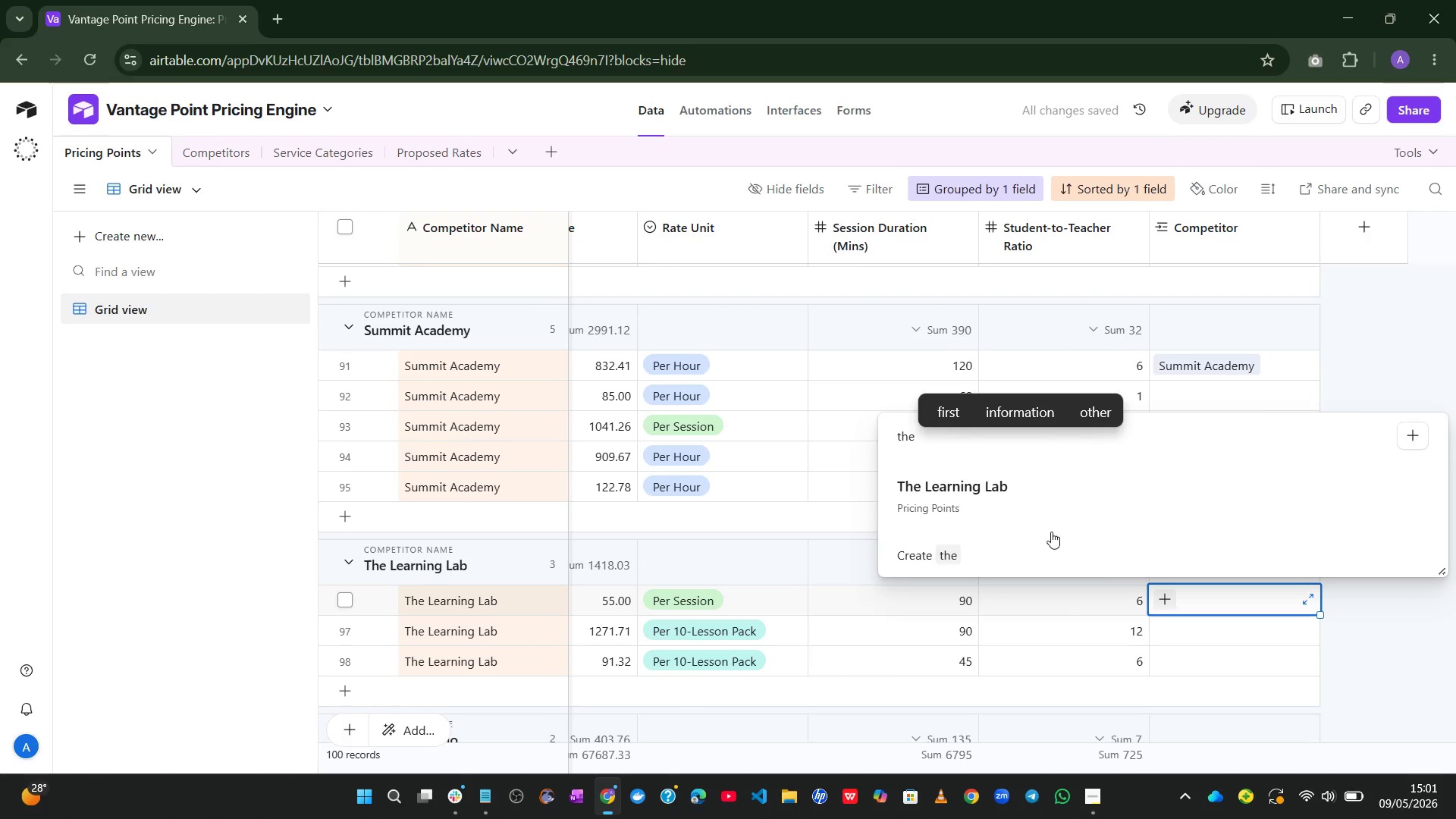 
left_click([1009, 519])
 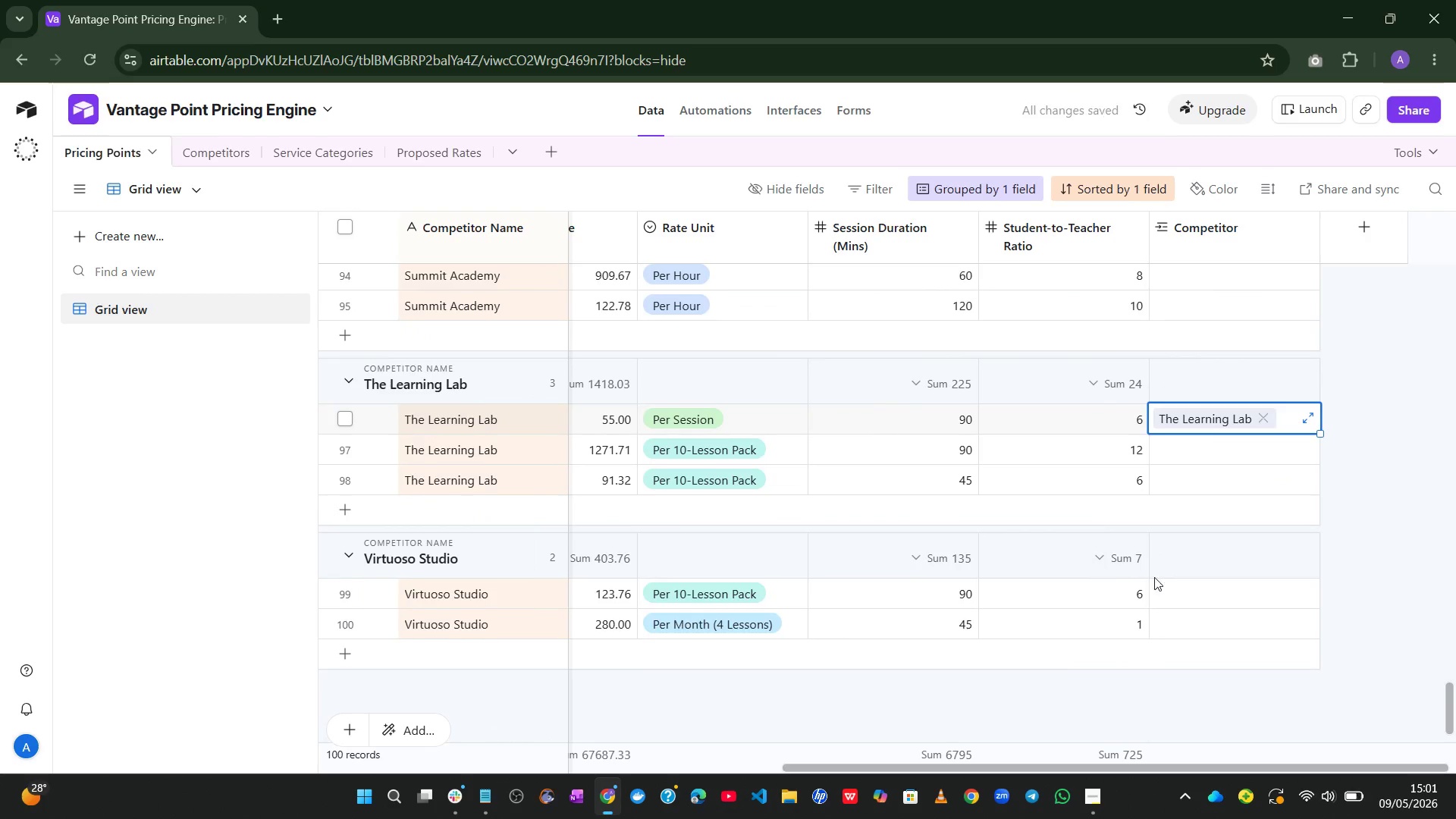 
left_click_drag(start_coordinate=[1171, 574], to_coordinate=[1169, 589])
 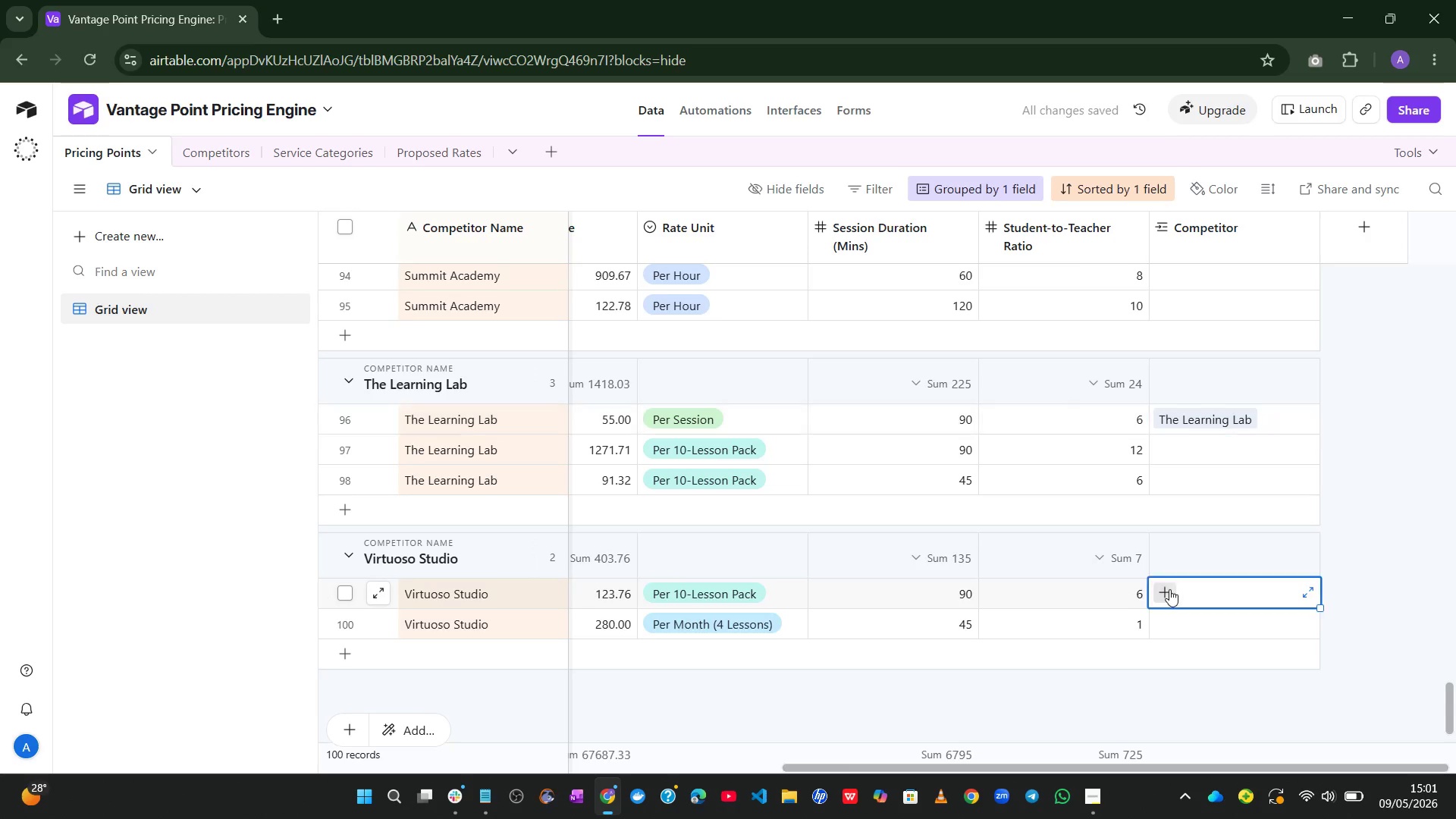 
left_click_drag(start_coordinate=[1169, 589], to_coordinate=[1164, 592])
 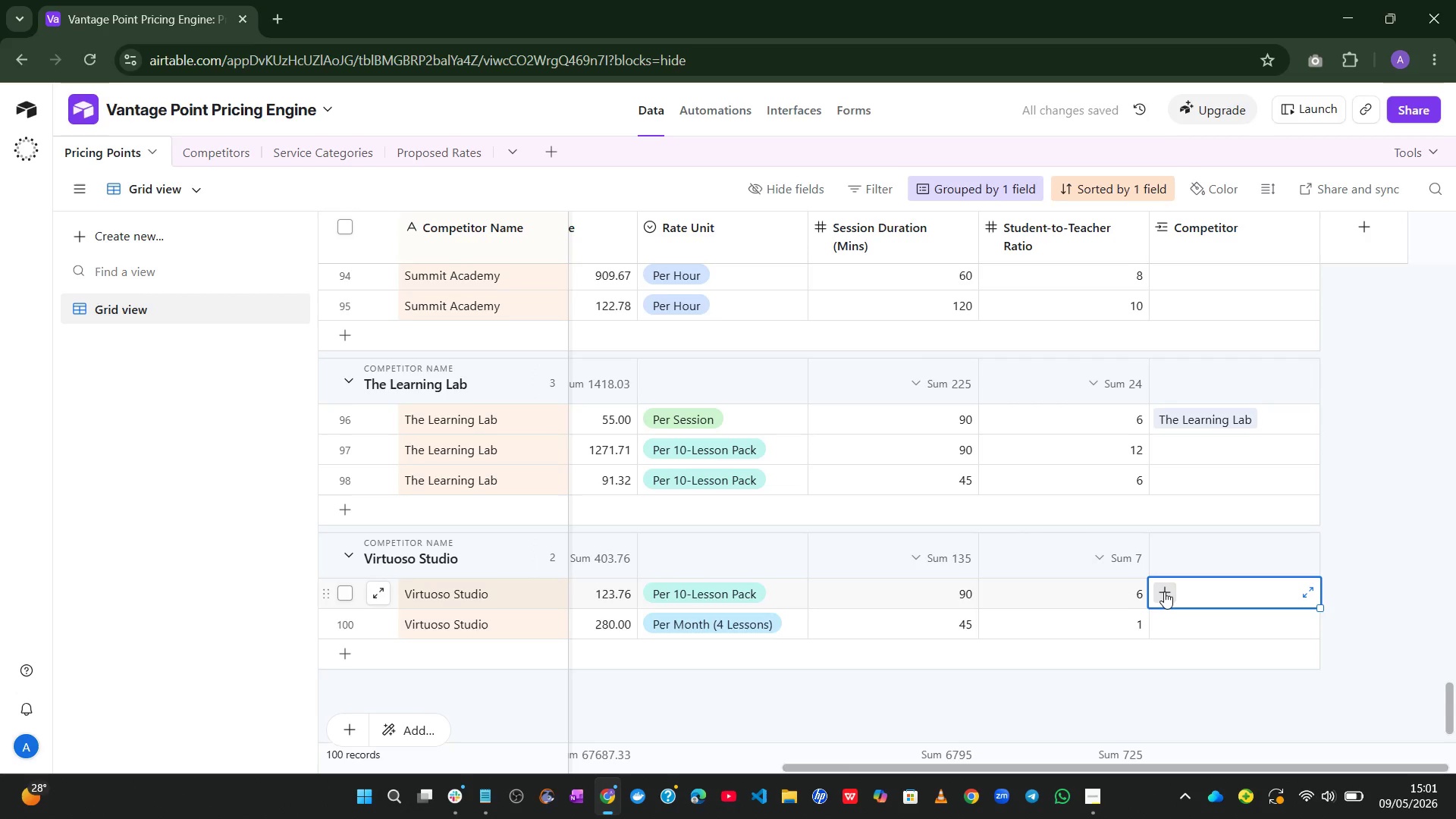 
left_click([1164, 592])
 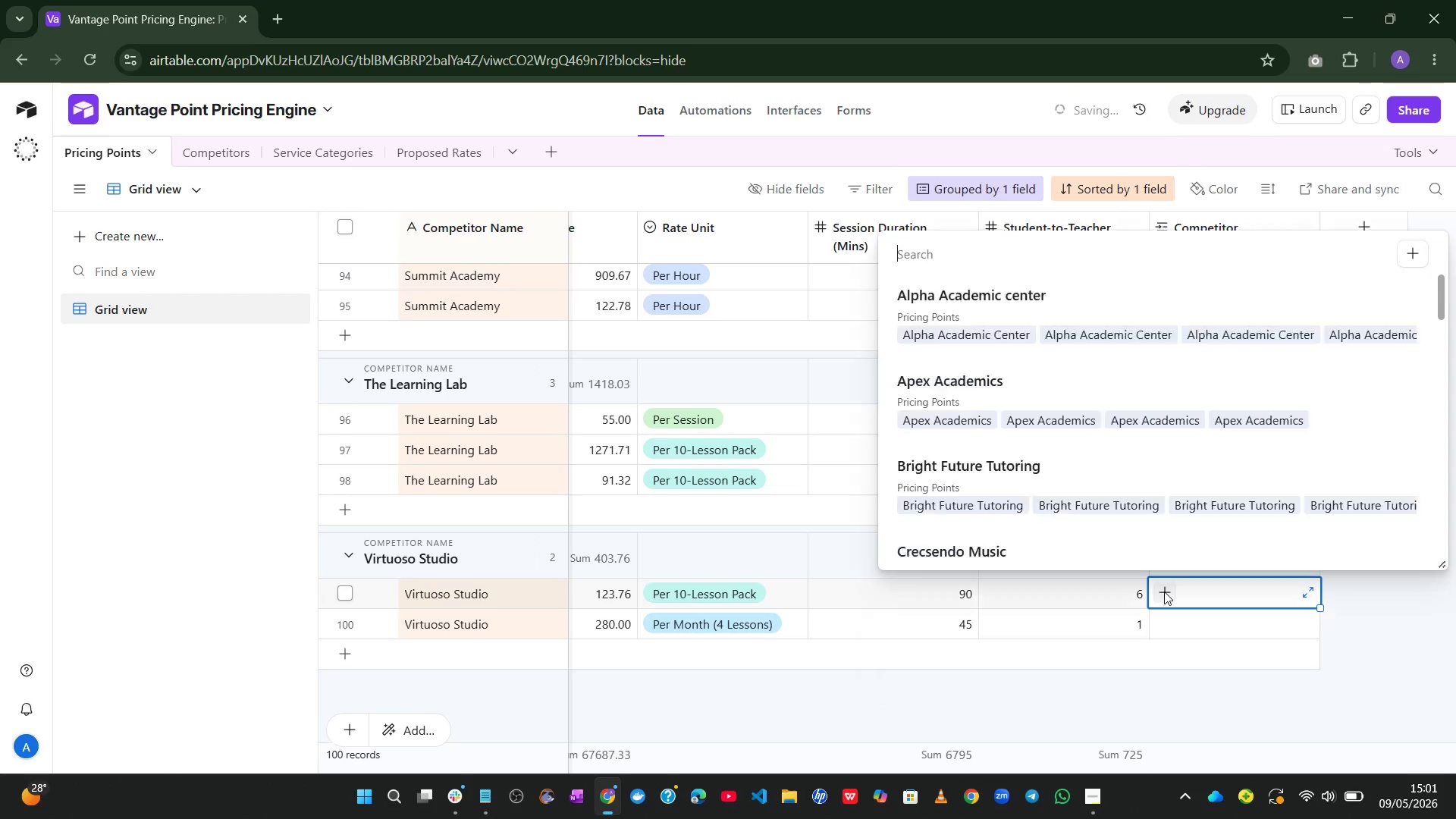 
type(vur)
key(Backspace)
key(Backspace)
type(irt)
 